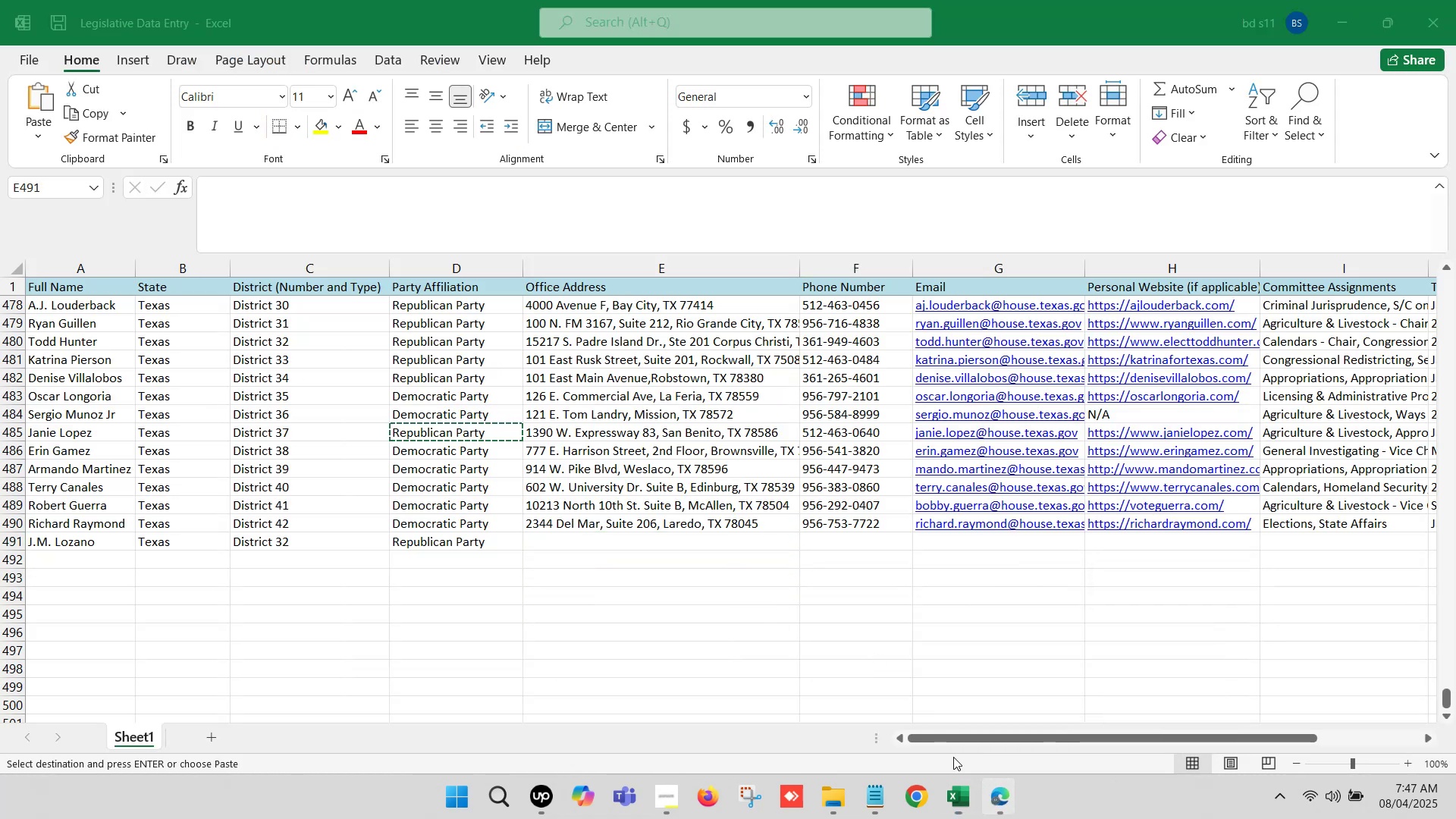 
left_click([807, 695])
 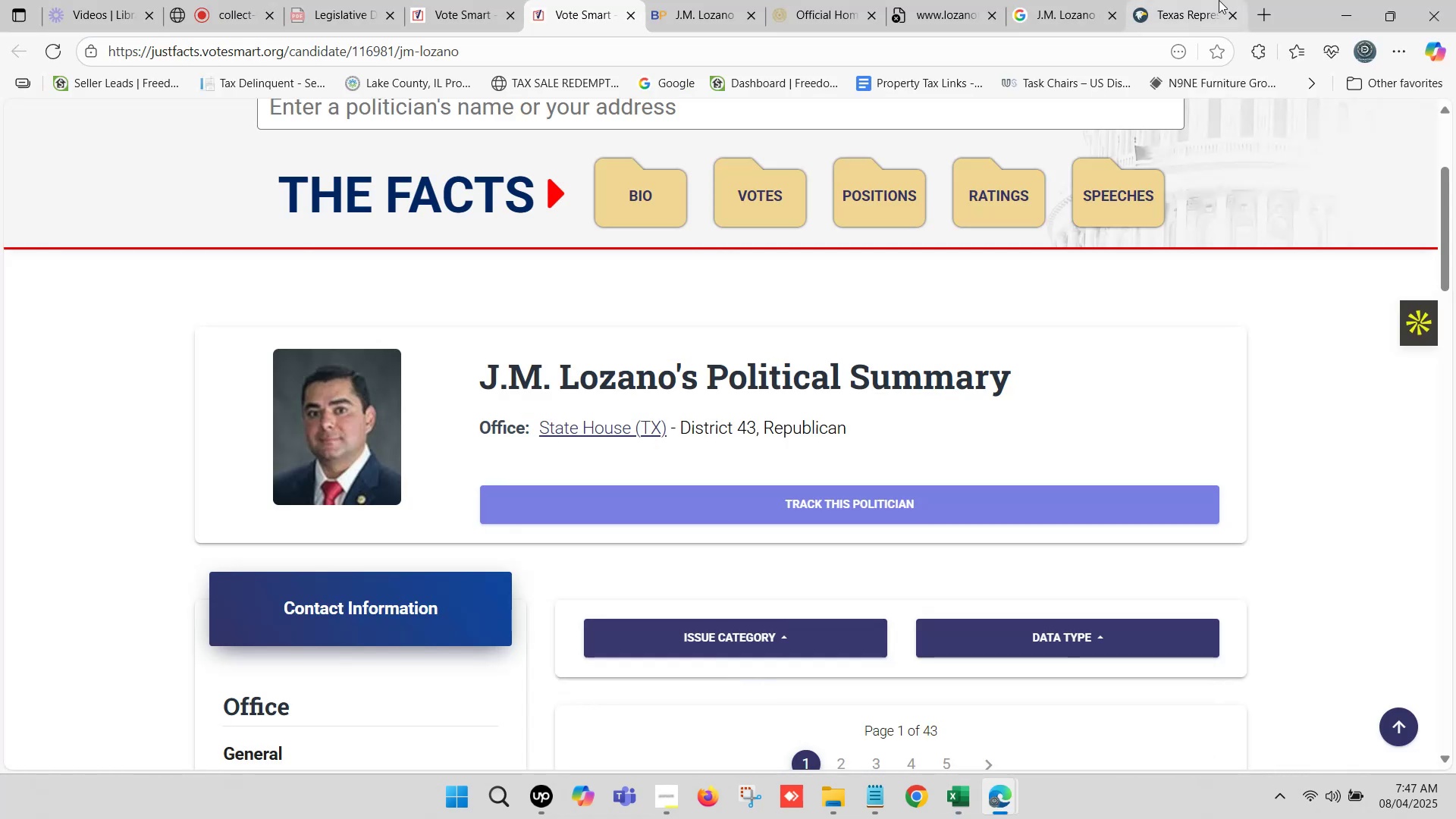 
left_click([1183, 0])
 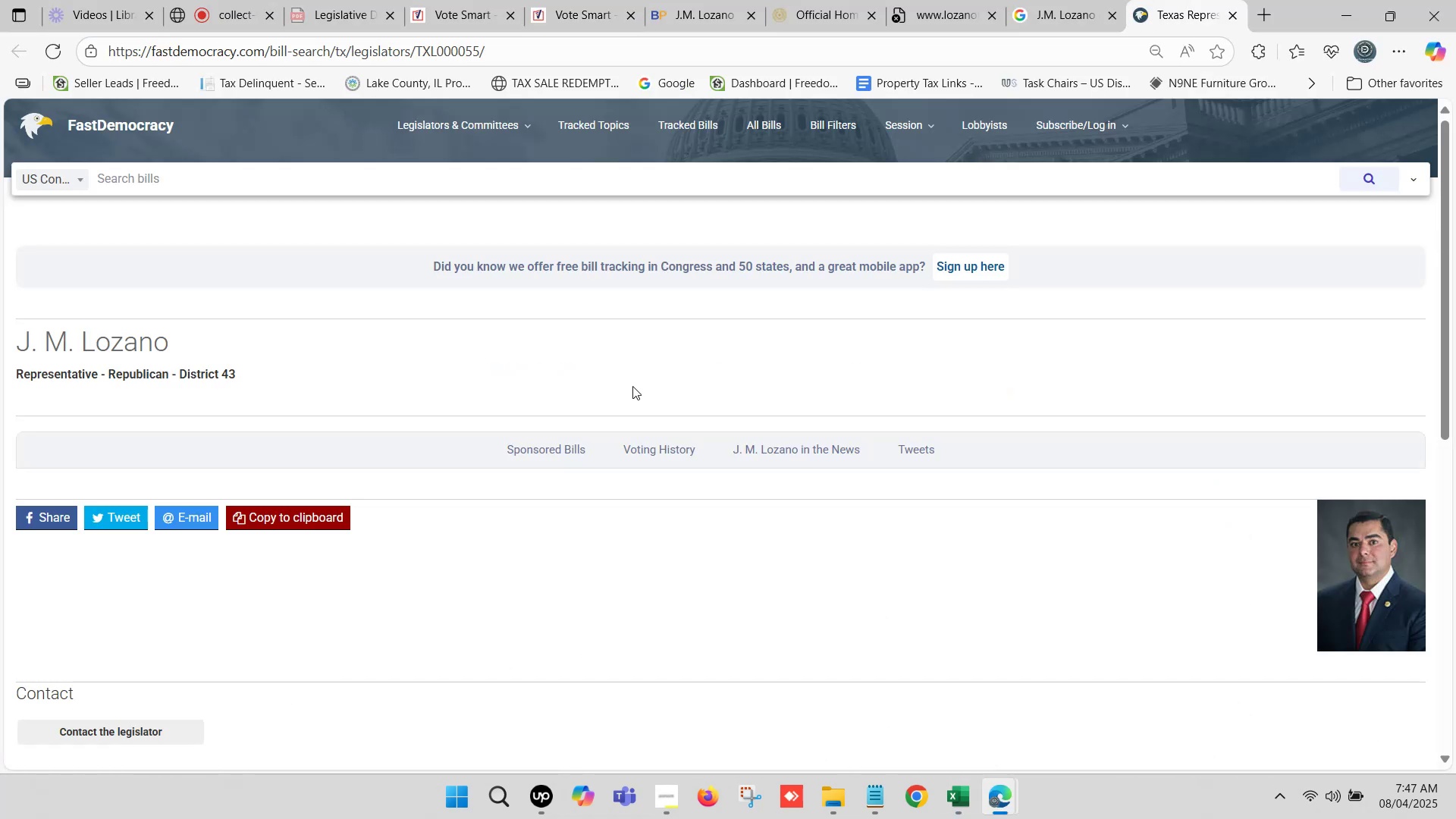 
scroll: coordinate [510, 431], scroll_direction: down, amount: 5.0
 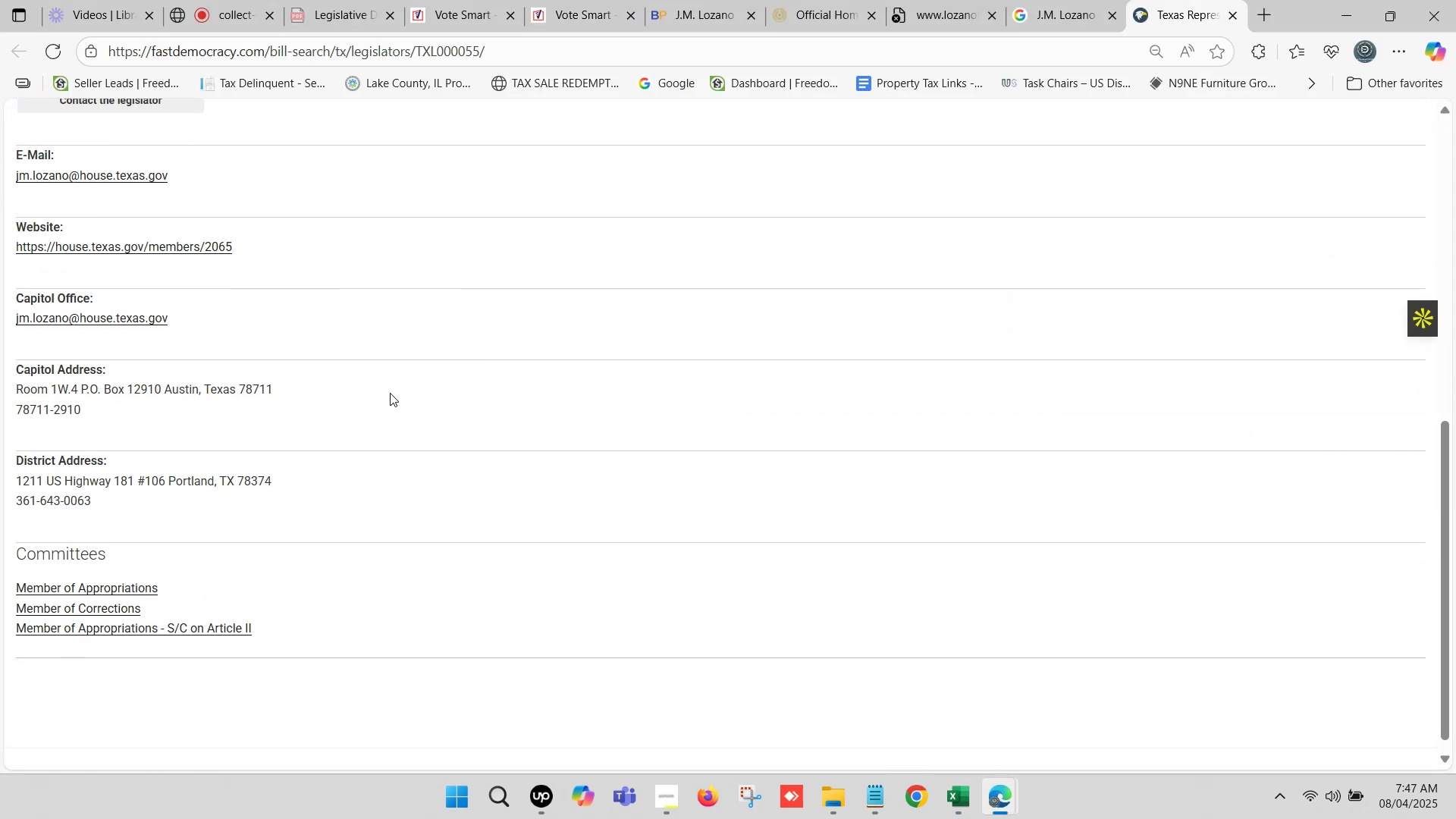 
left_click([846, 5])
 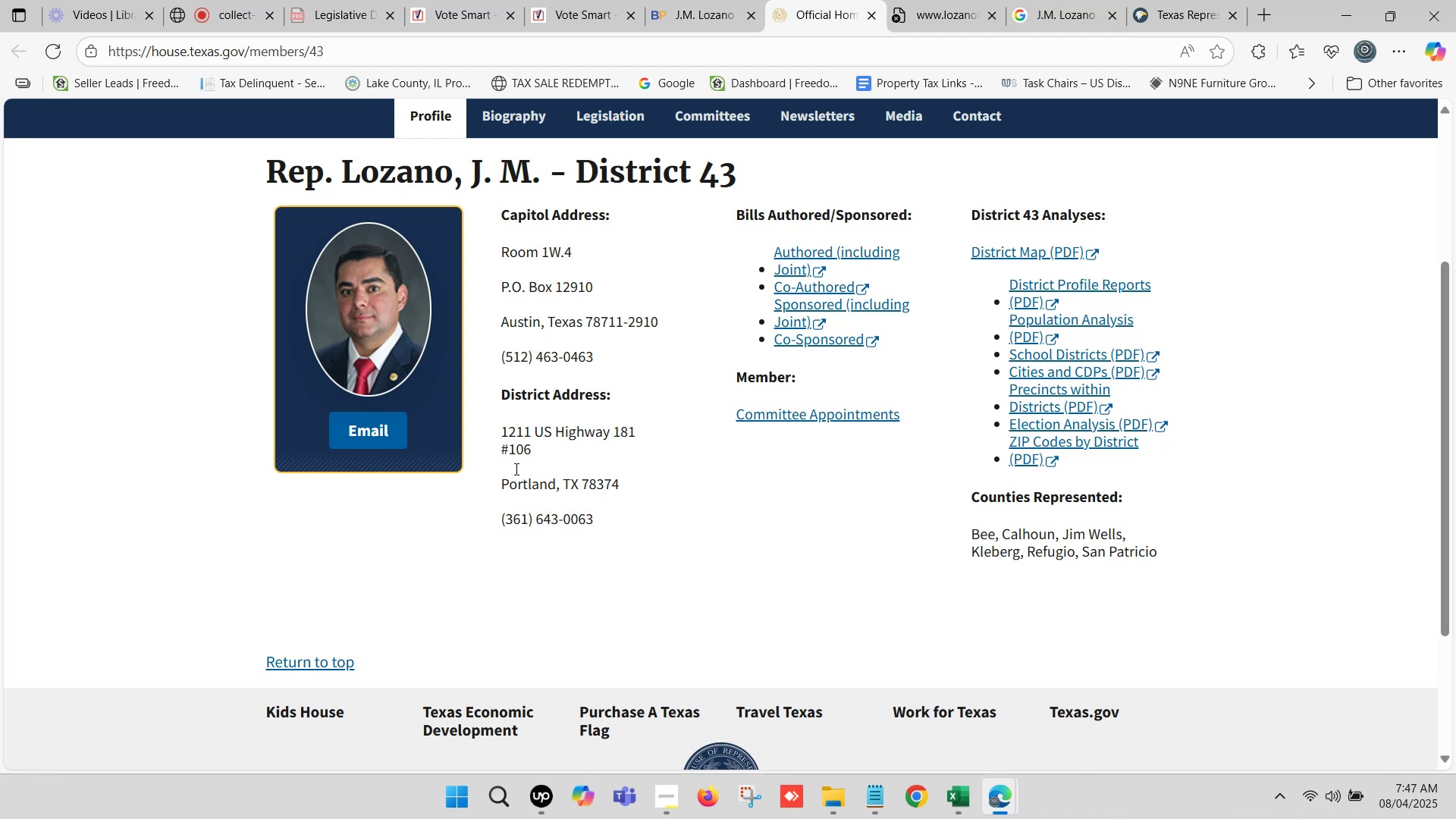 
left_click_drag(start_coordinate=[495, 431], to_coordinate=[629, 479])
 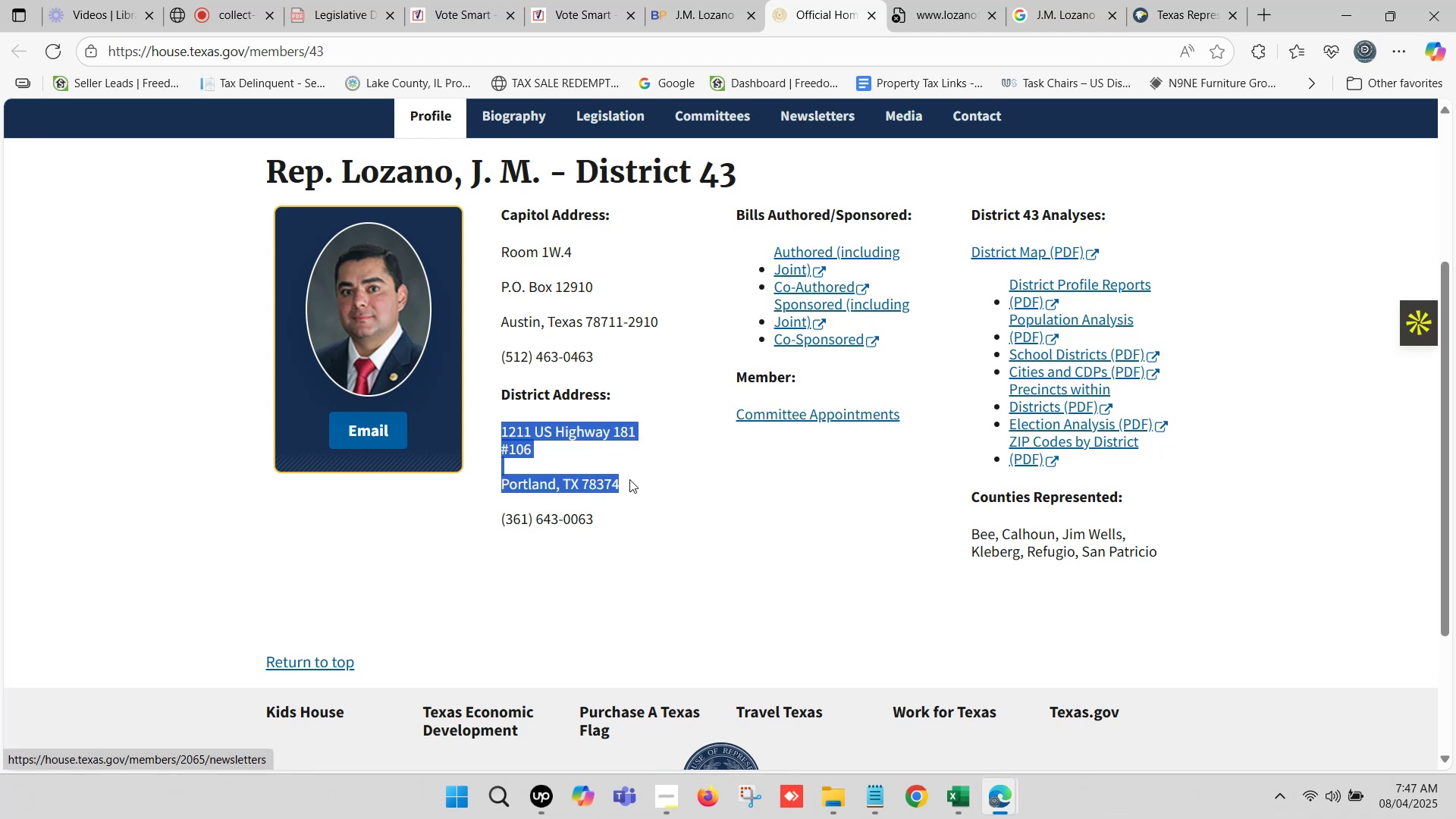 
key(Control+C)
 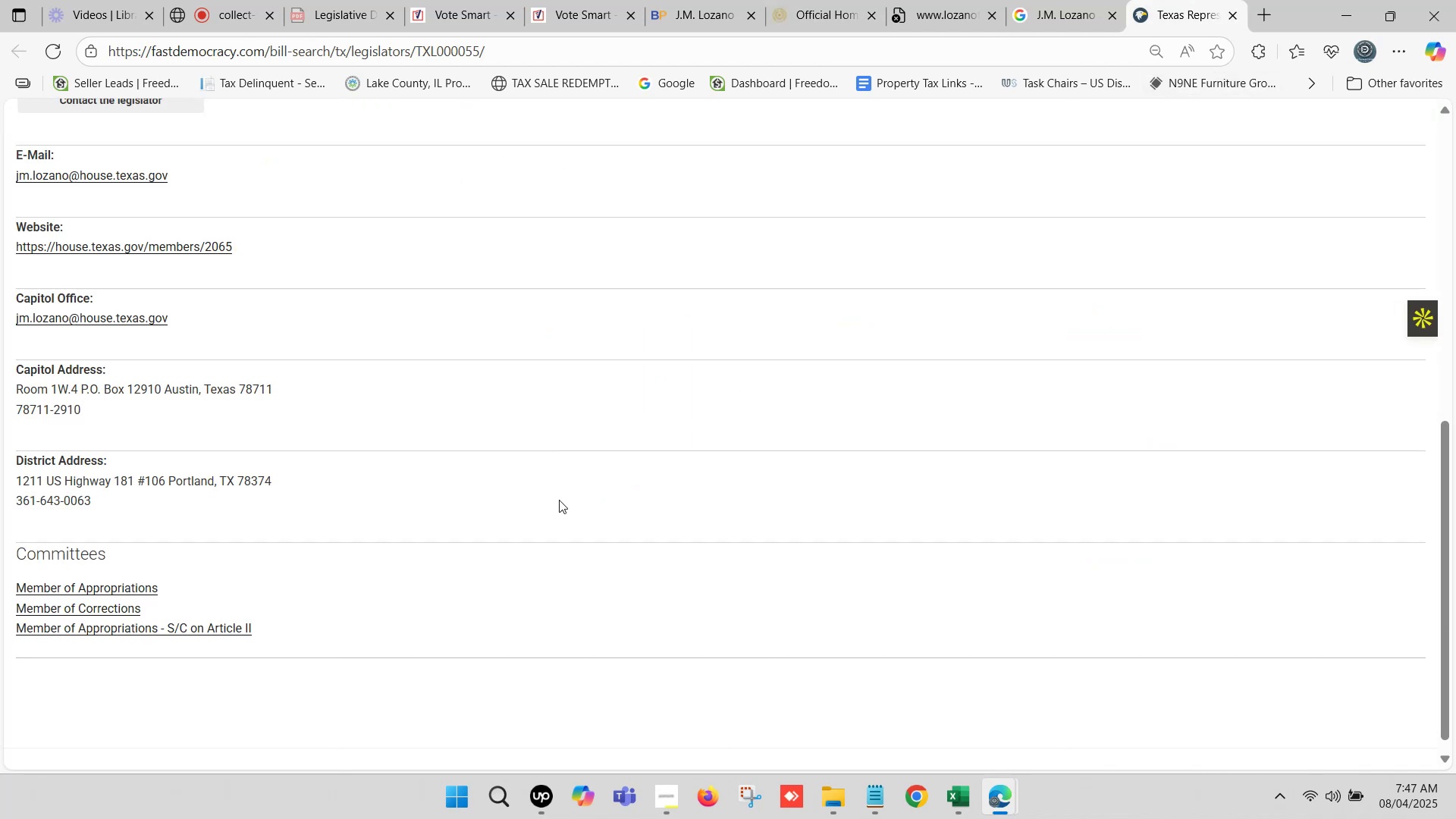 
left_click([951, 795])
 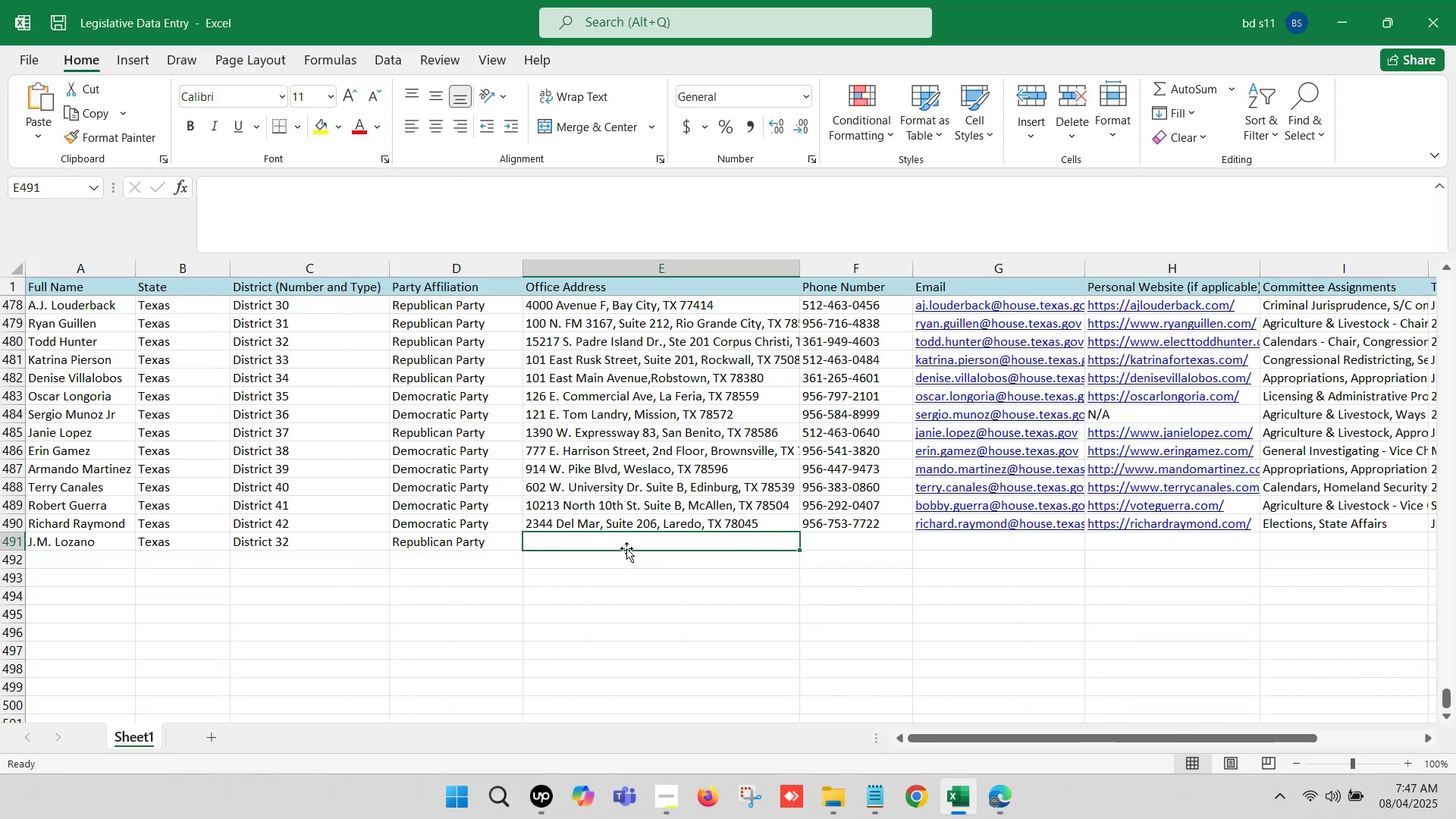 
double_click([626, 547])
 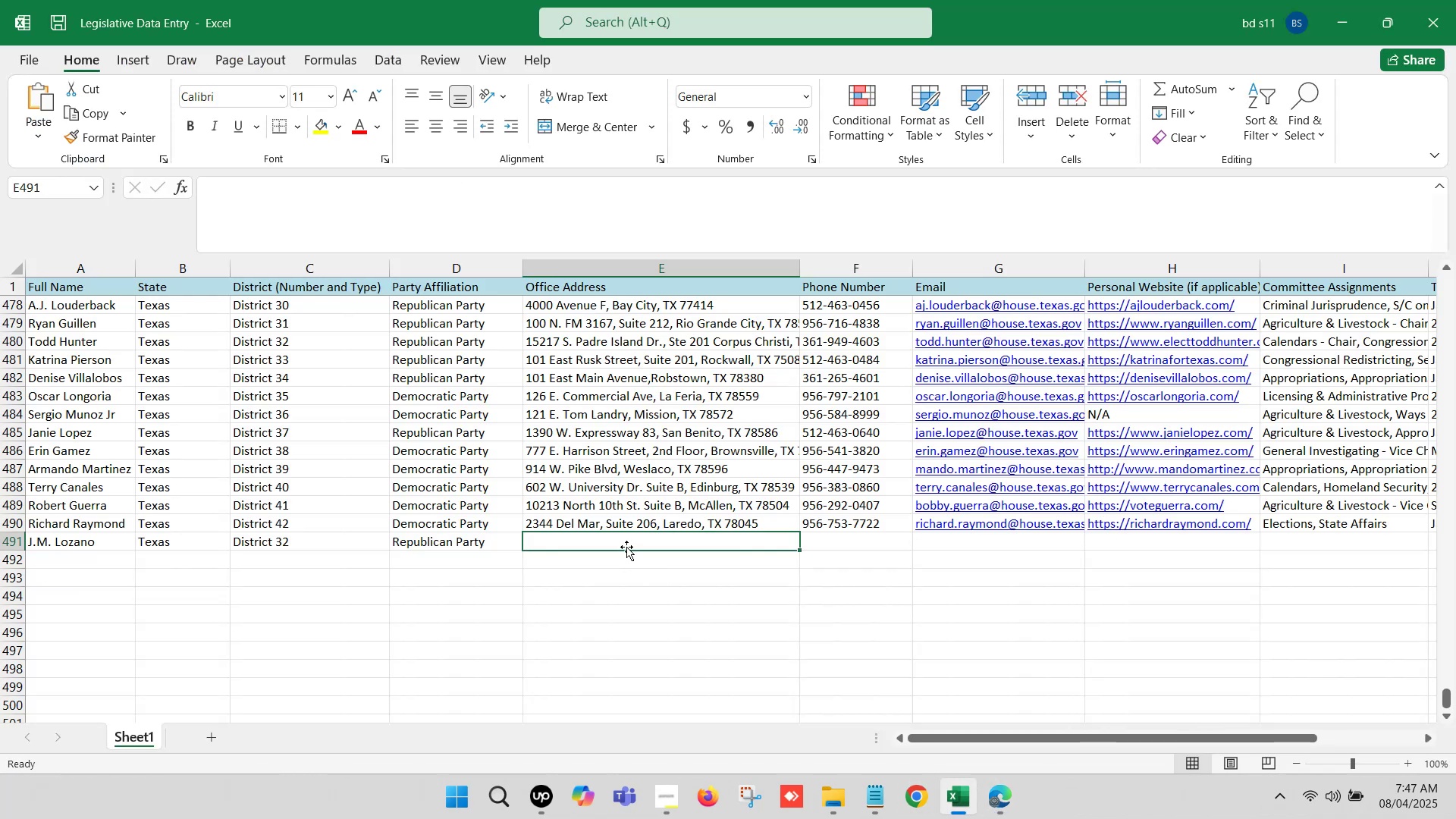 
key(Control+ControlLeft)
 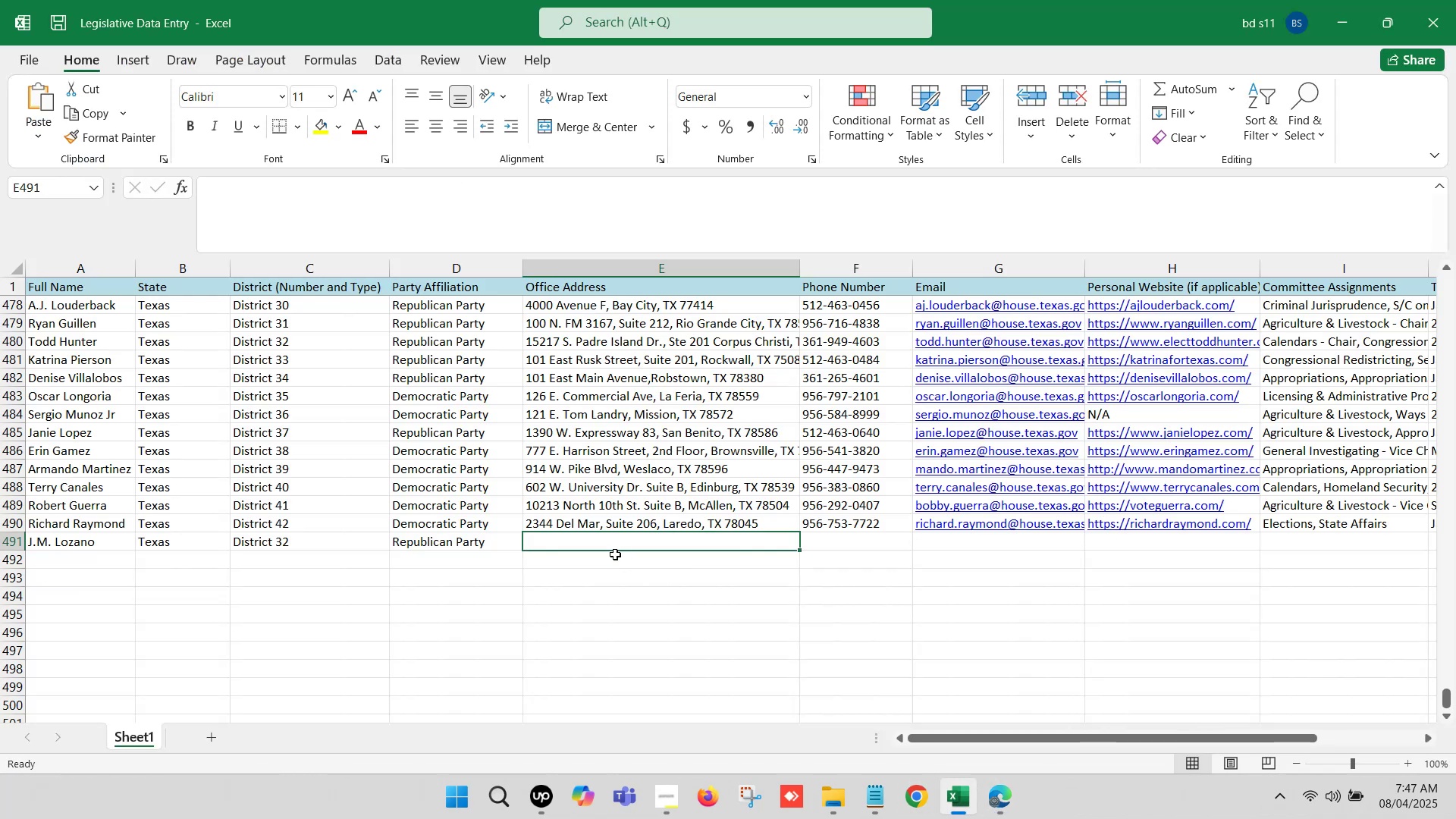 
key(Control+V)
 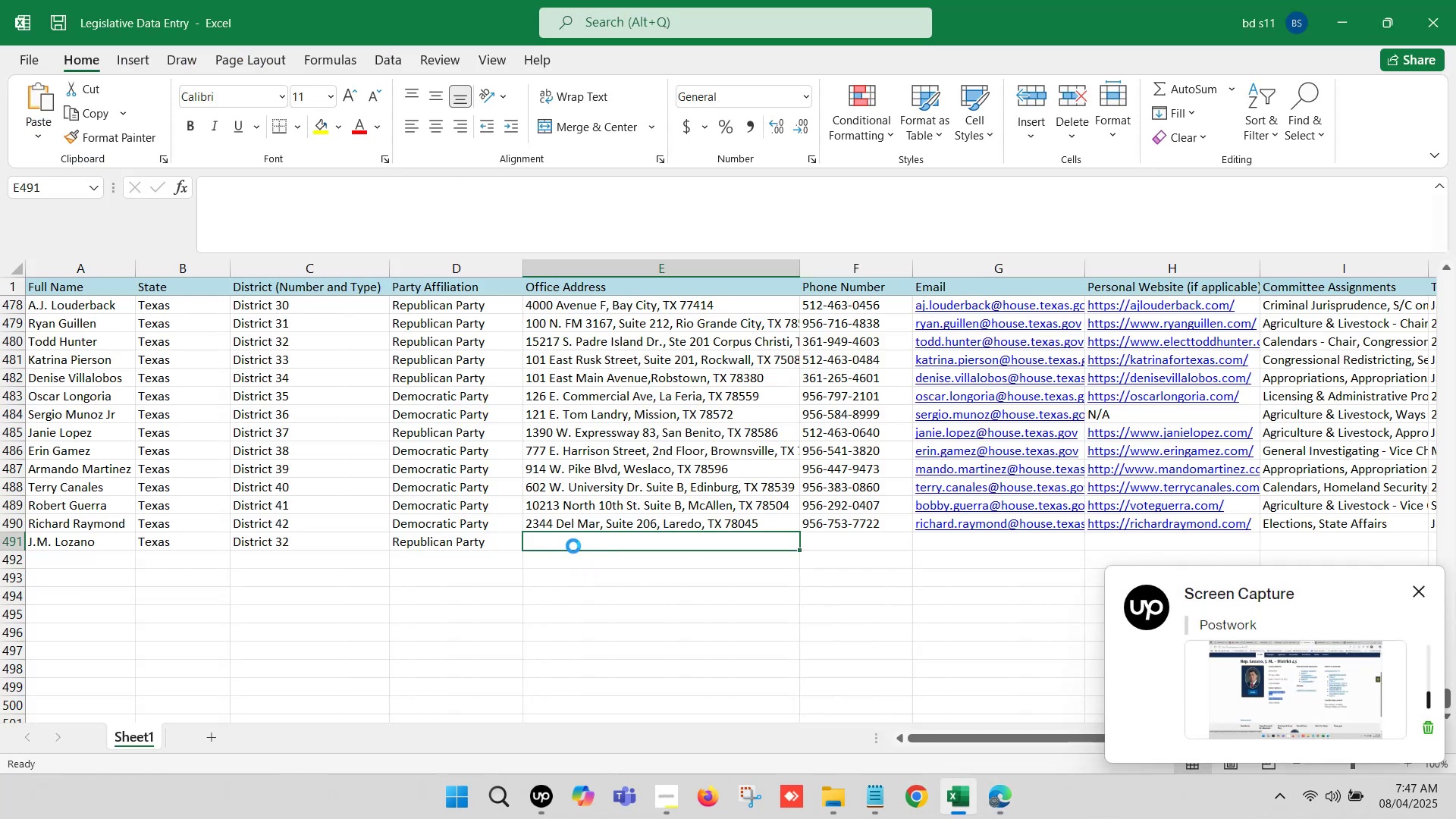 
hold_key(key=ControlLeft, duration=0.53)
 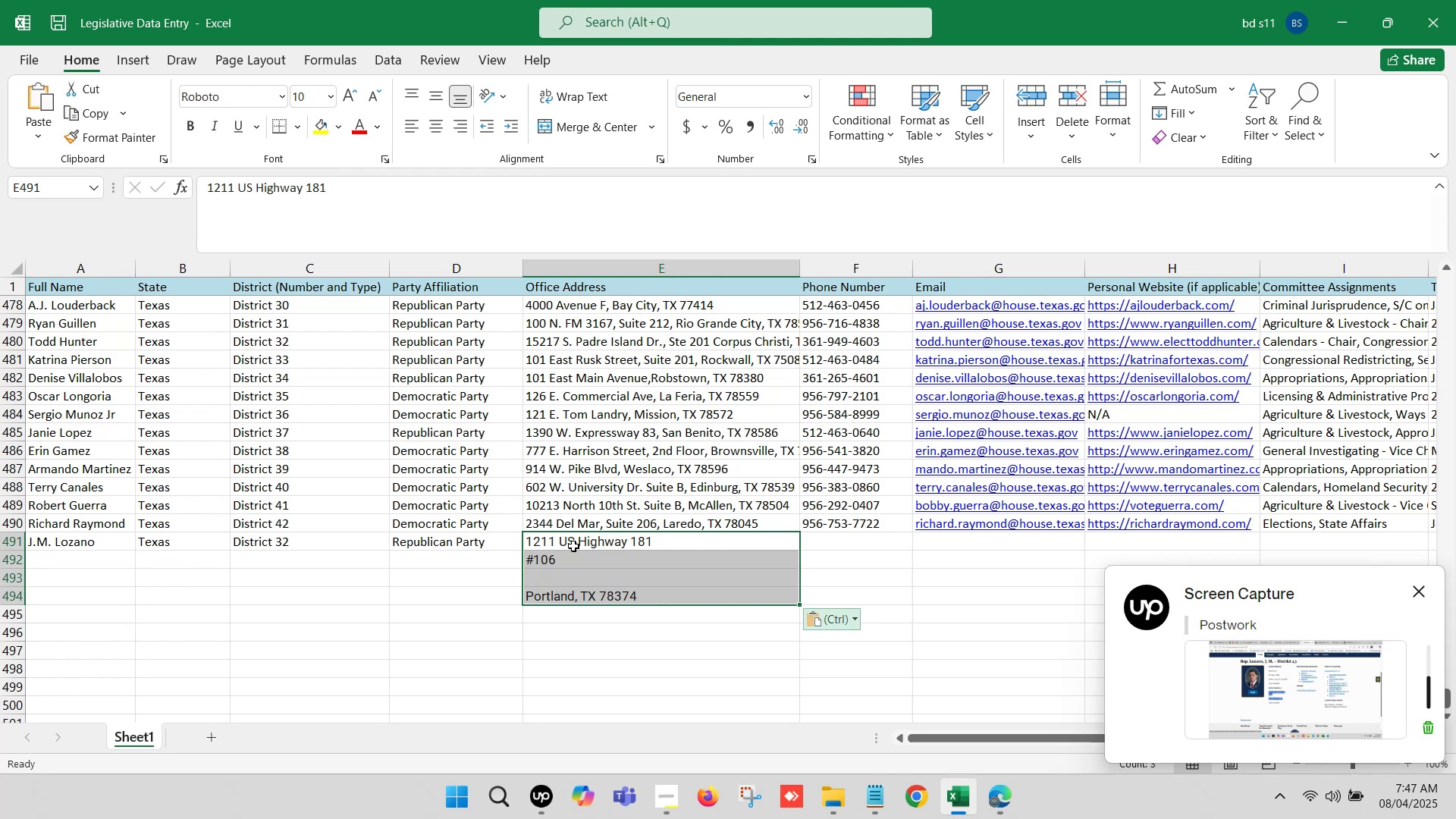 
key(Control+Z)
 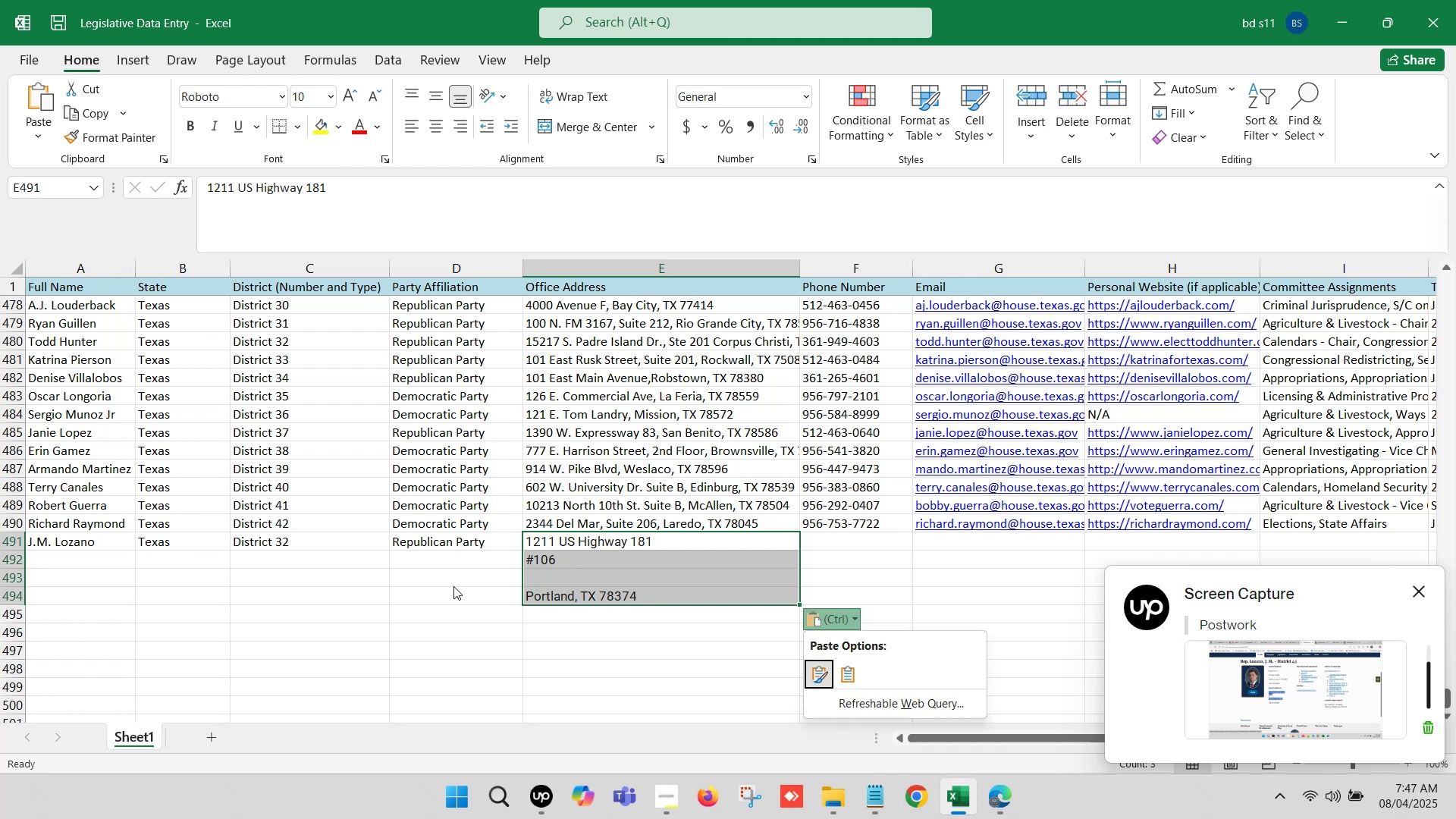 
key(Backspace)
 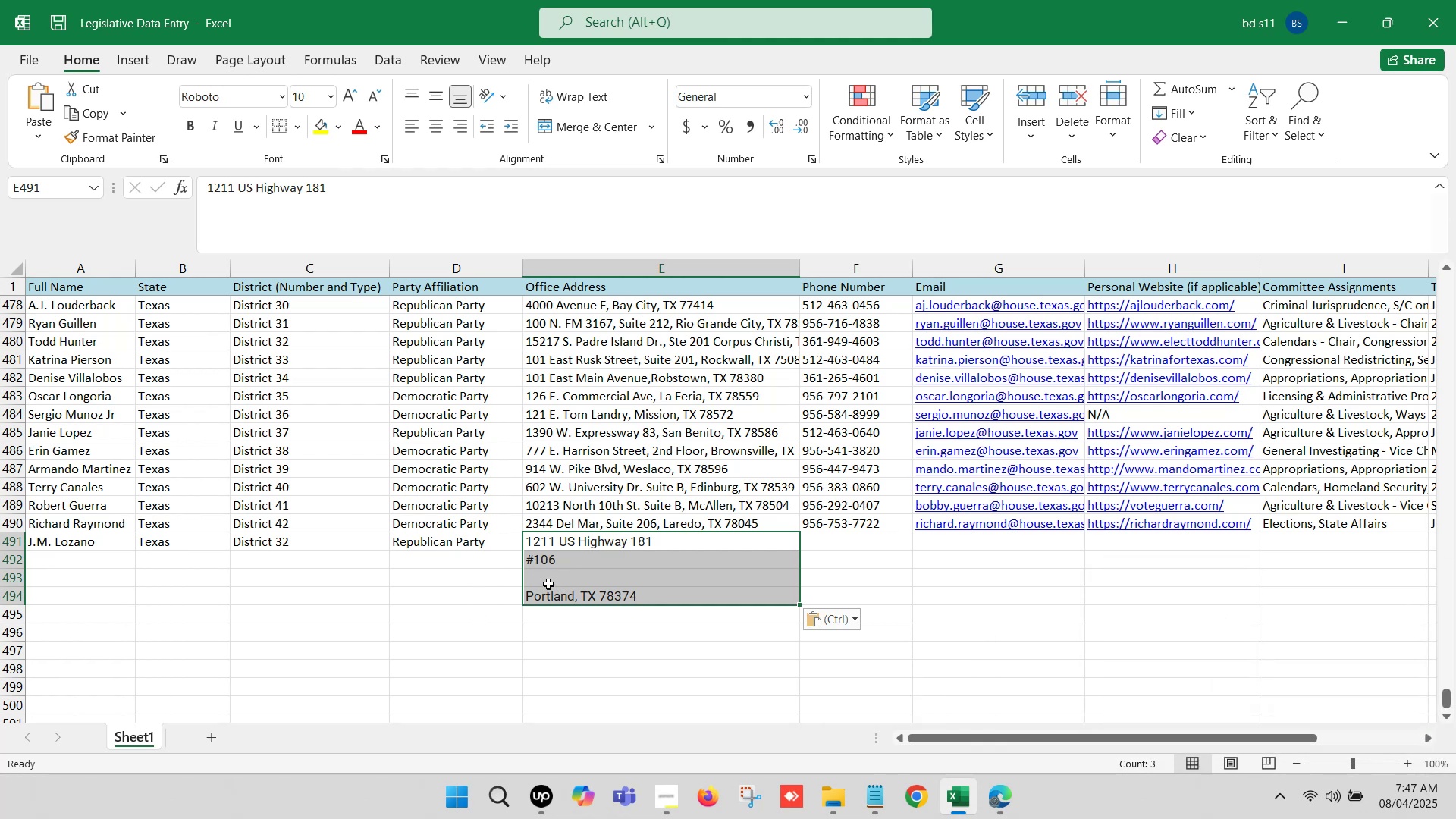 
key(Control+Z)
 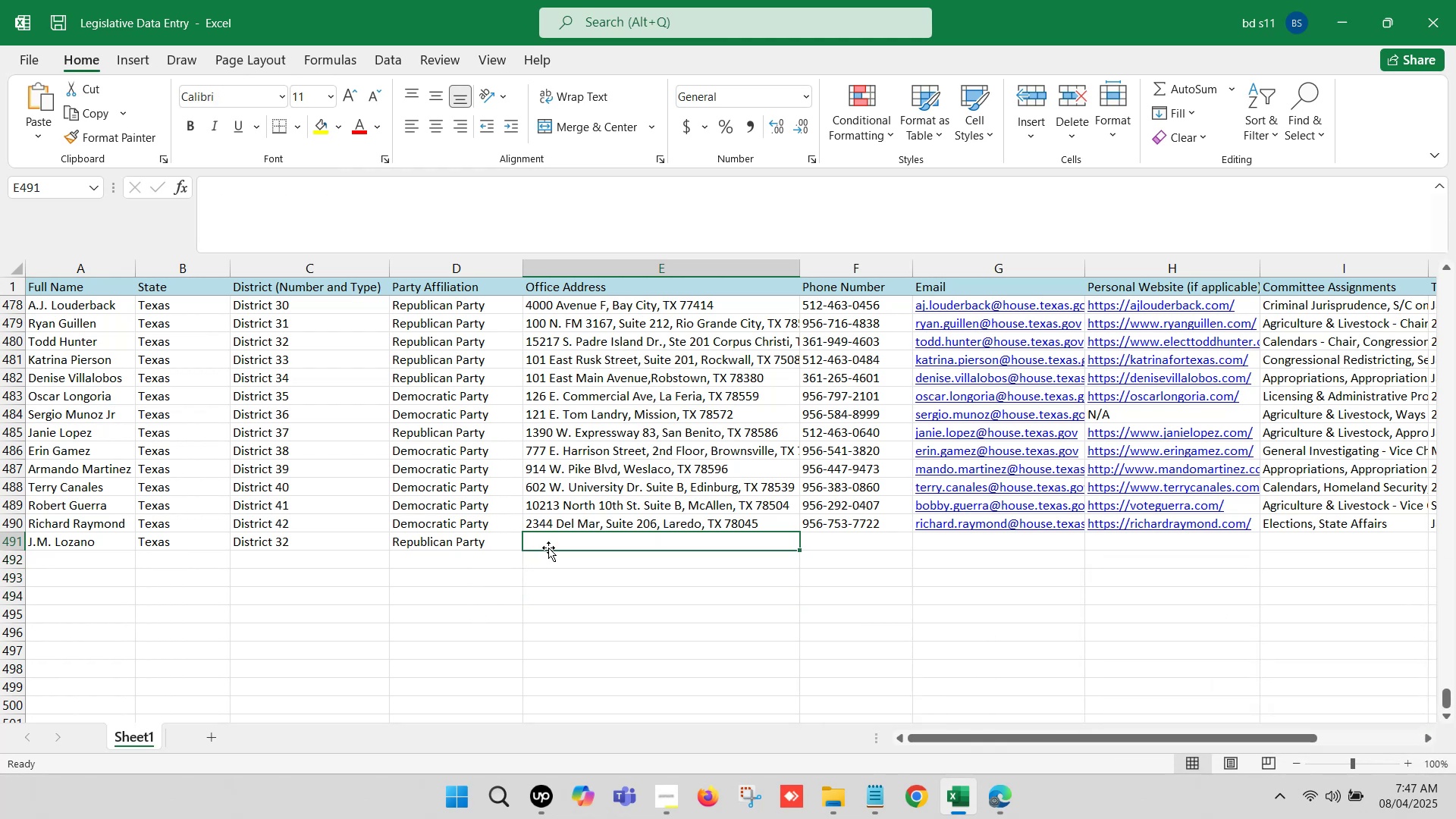 
double_click([550, 543])
 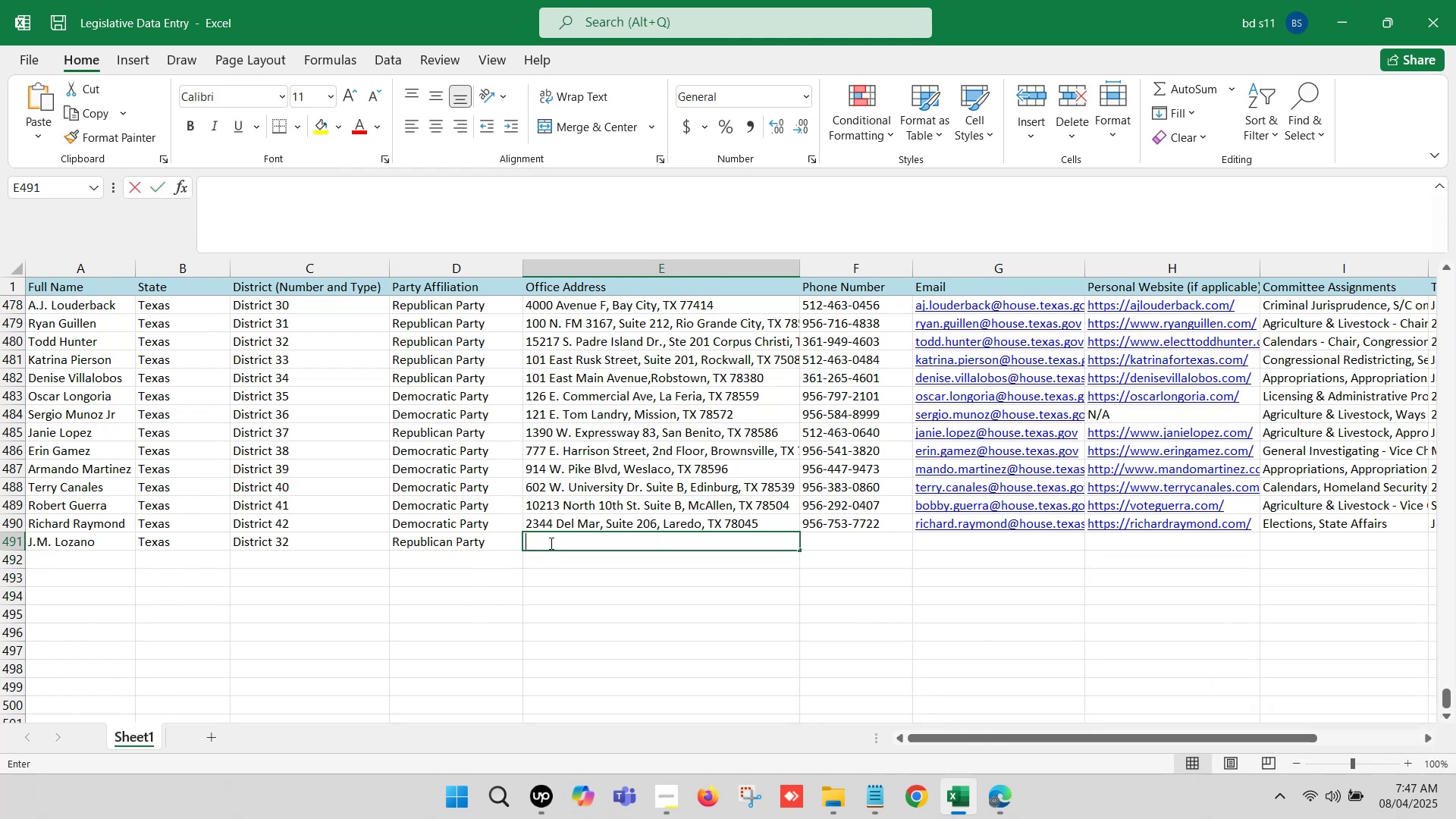 
key(Control+ControlLeft)
 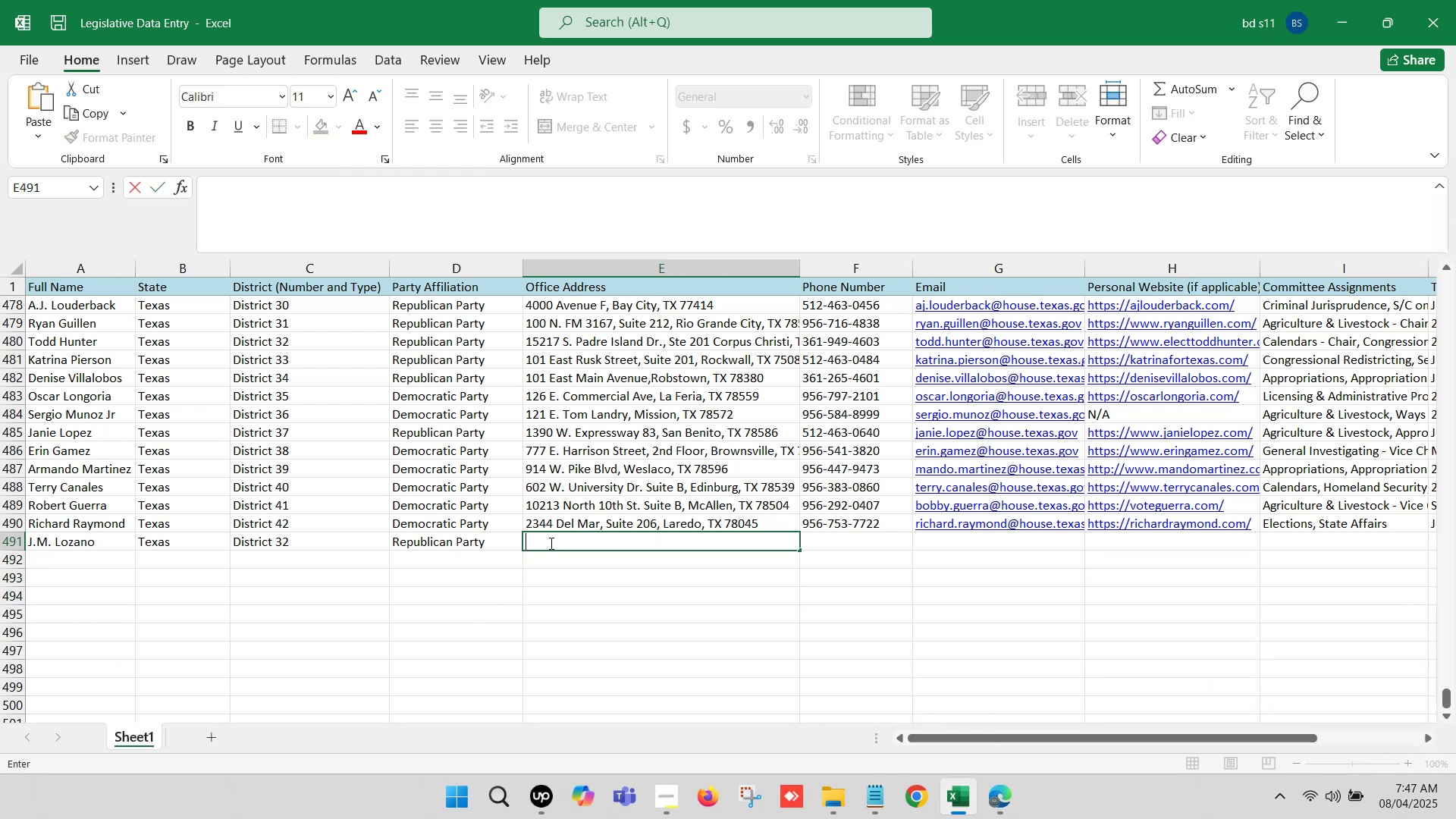 
key(Control+V)
 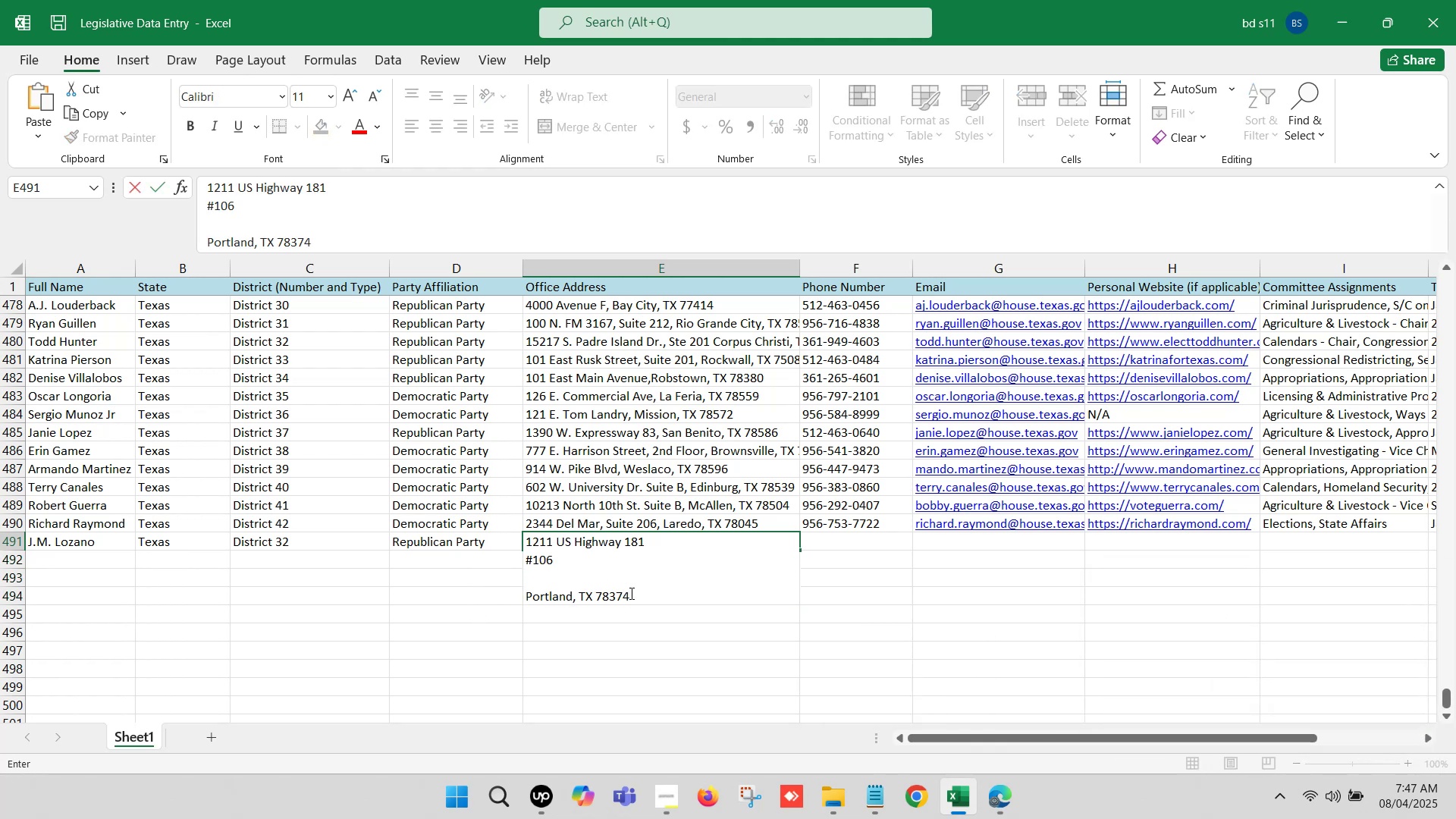 
left_click_drag(start_coordinate=[632, 593], to_coordinate=[576, 595])
 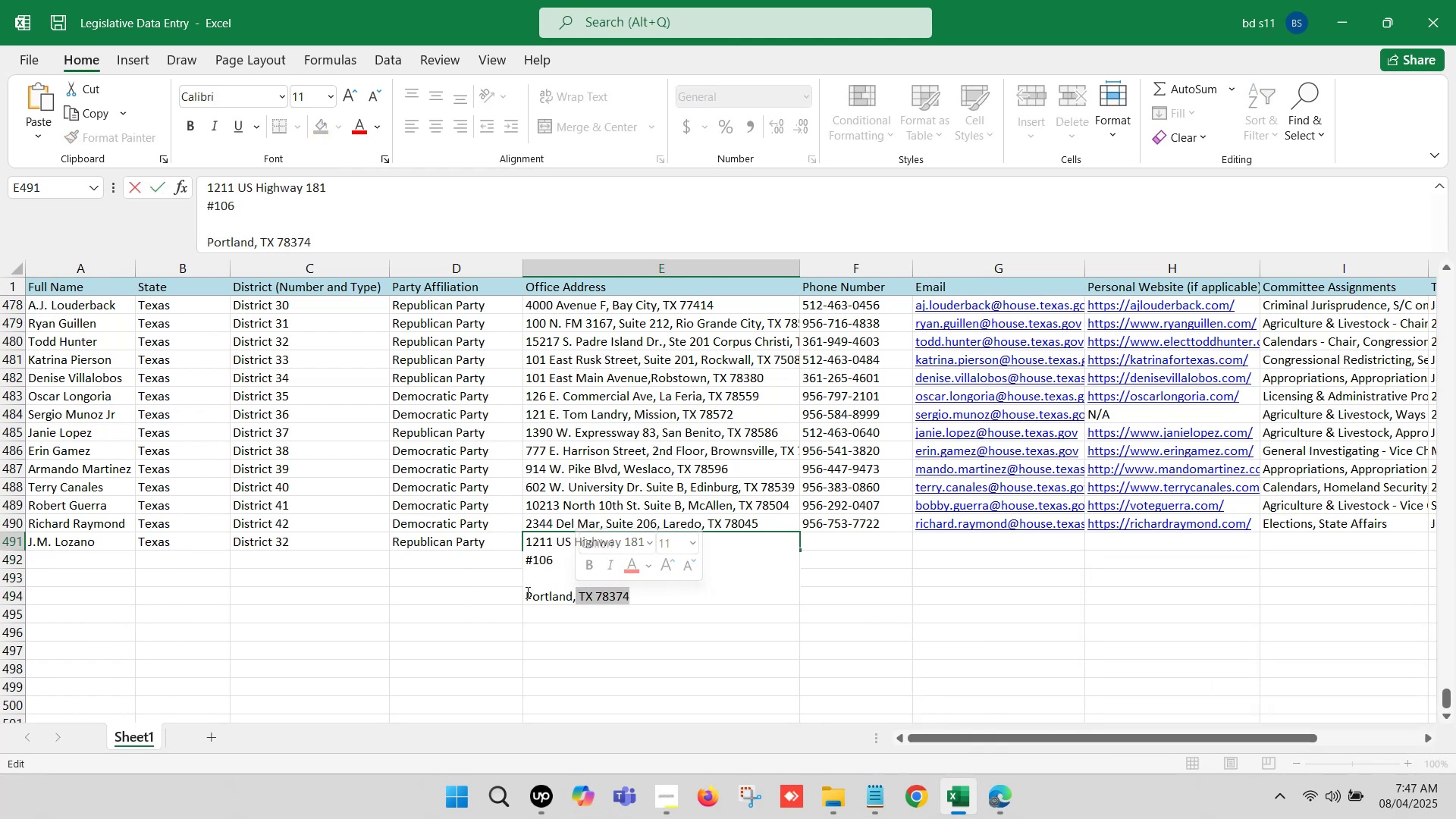 
left_click([526, 592])
 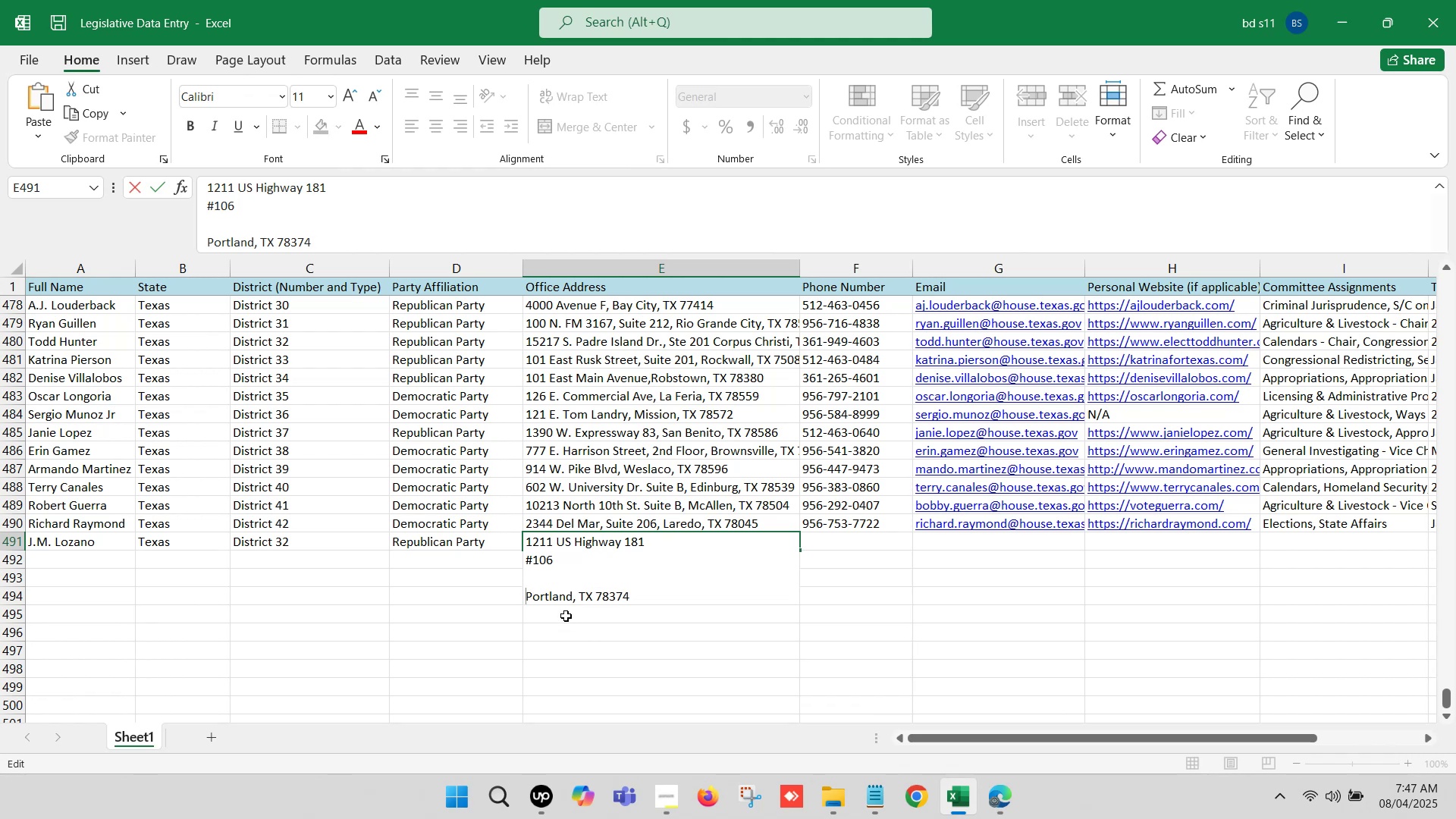 
key(Backspace)
 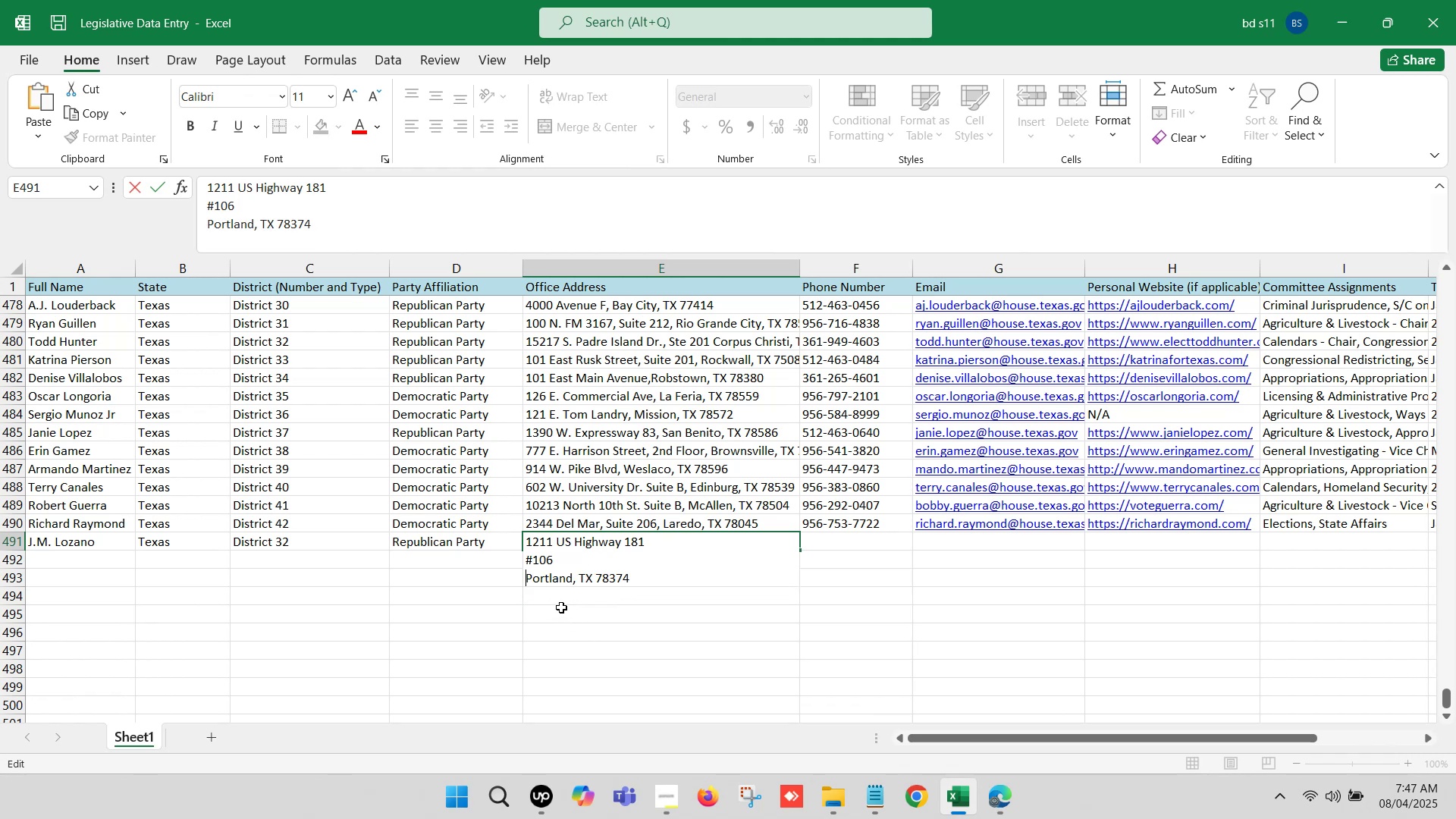 
key(Backspace)
 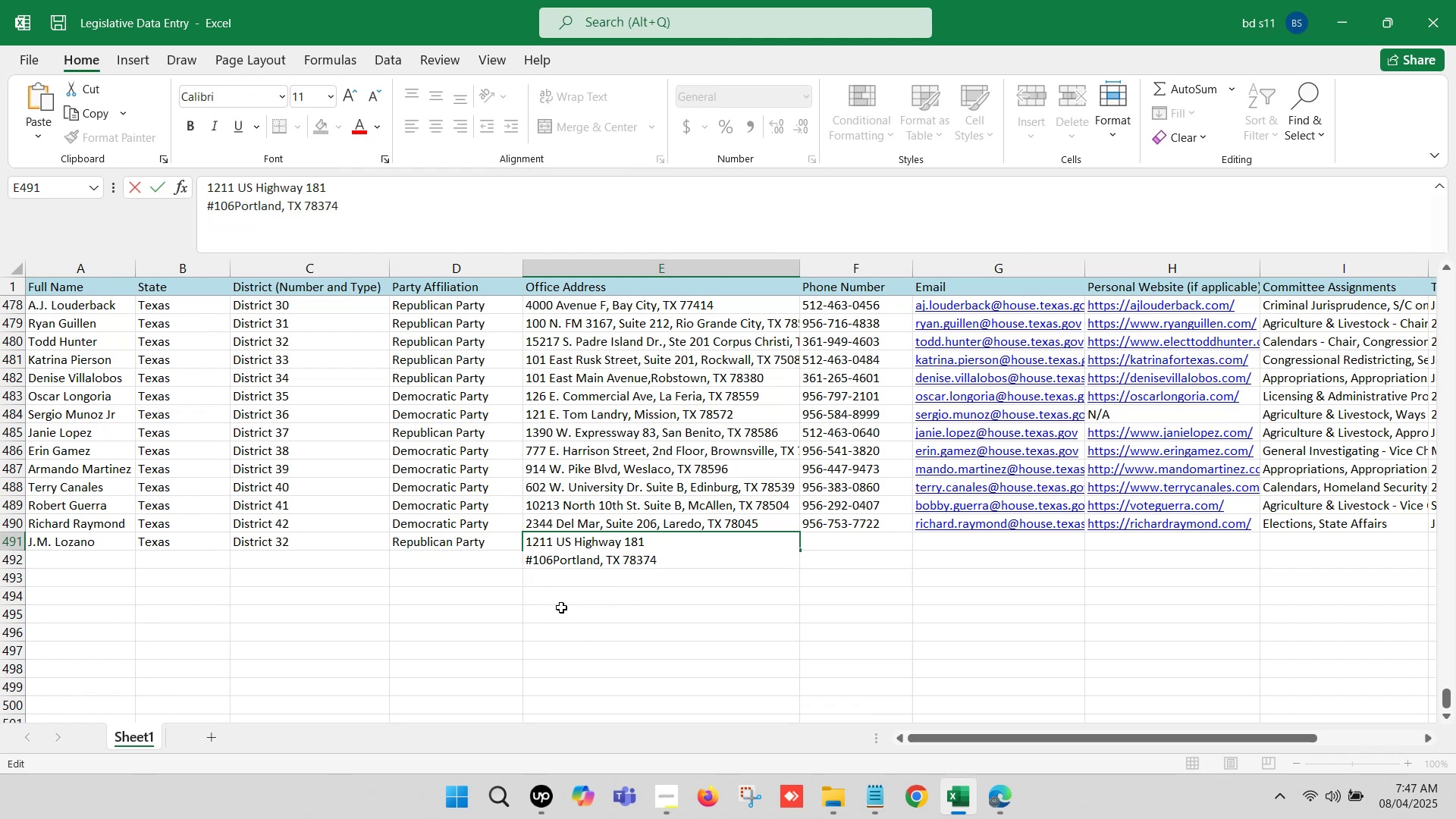 
key(Comma)
 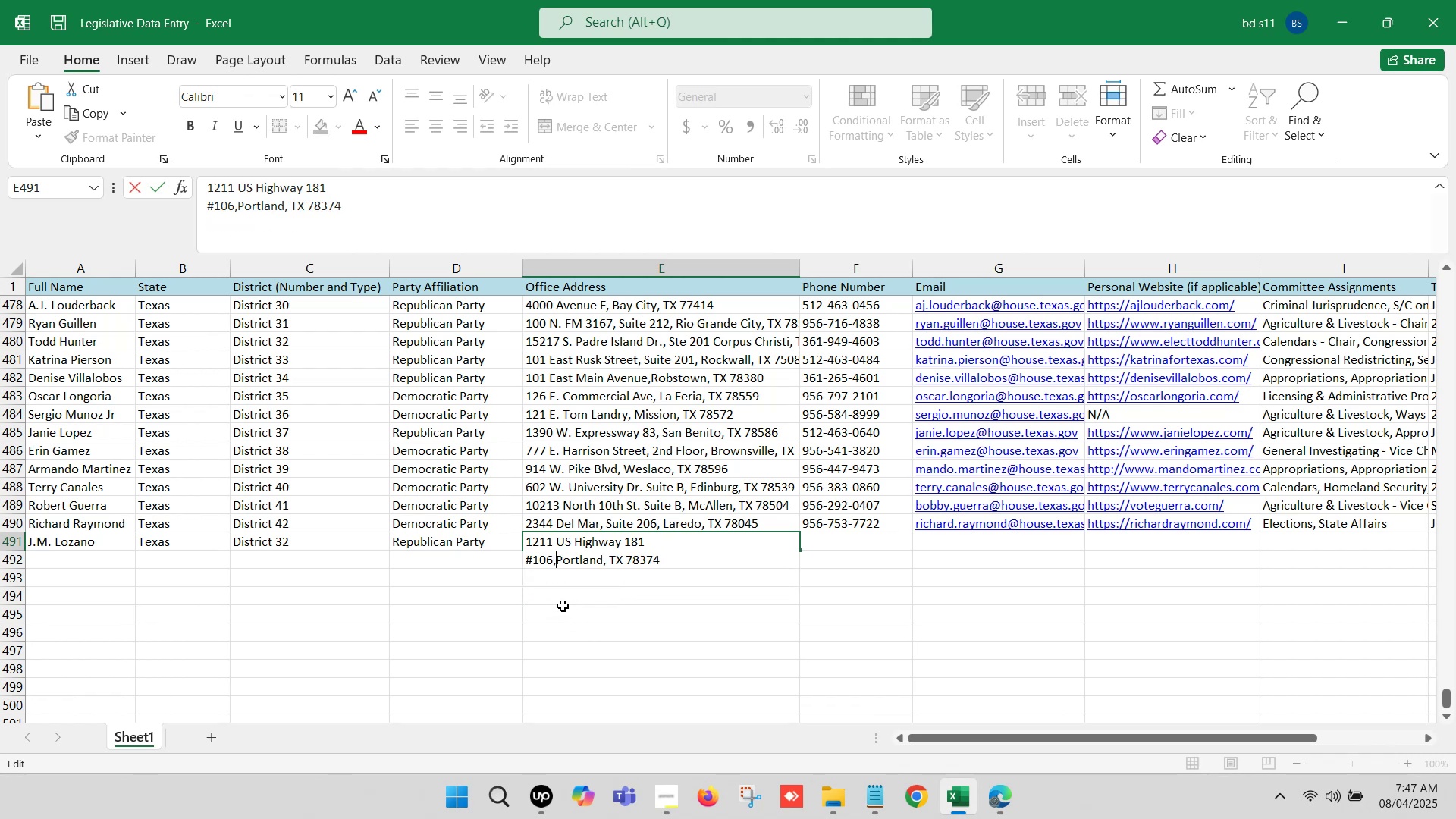 
key(Space)
 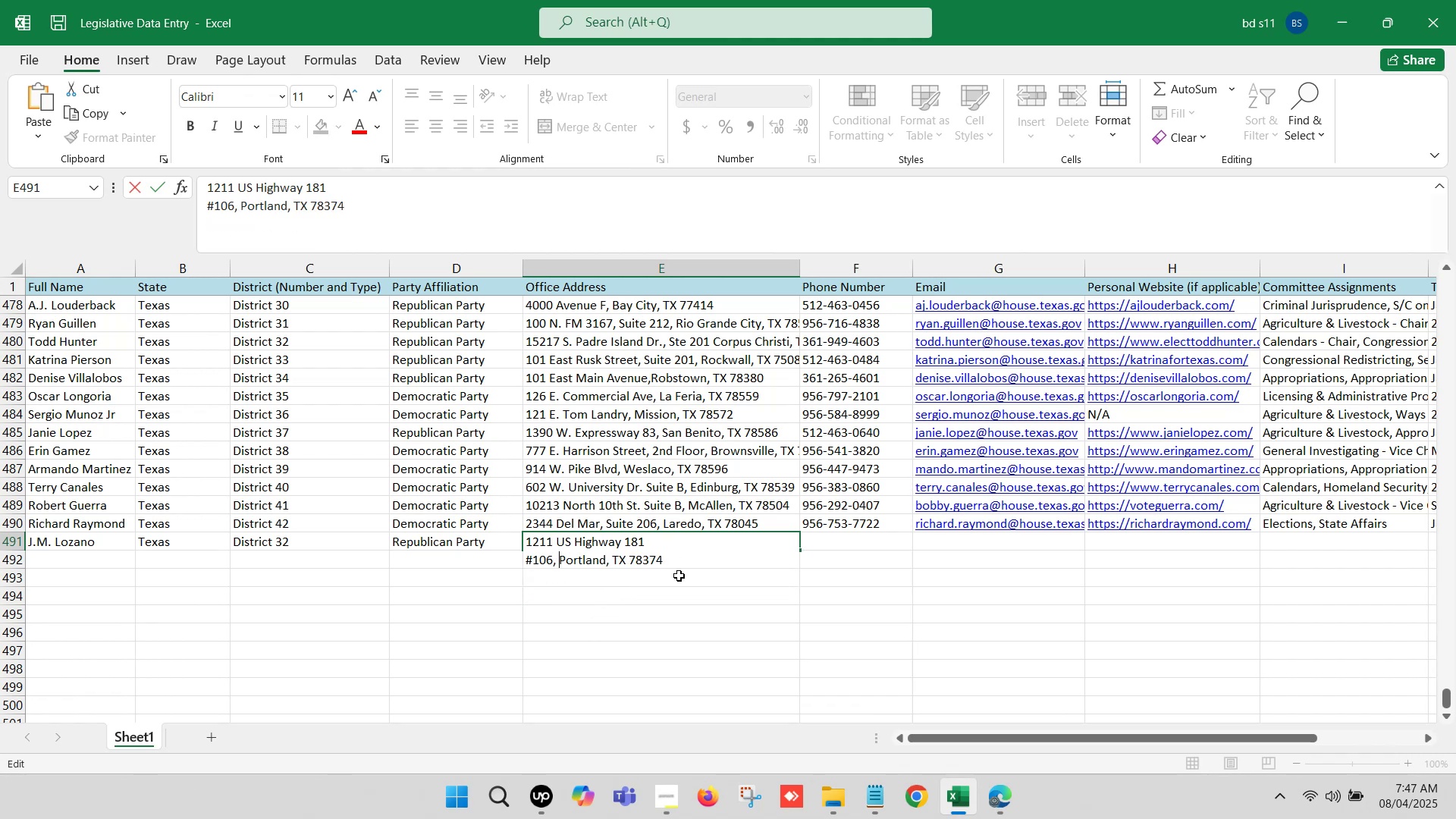 
left_click([685, 554])
 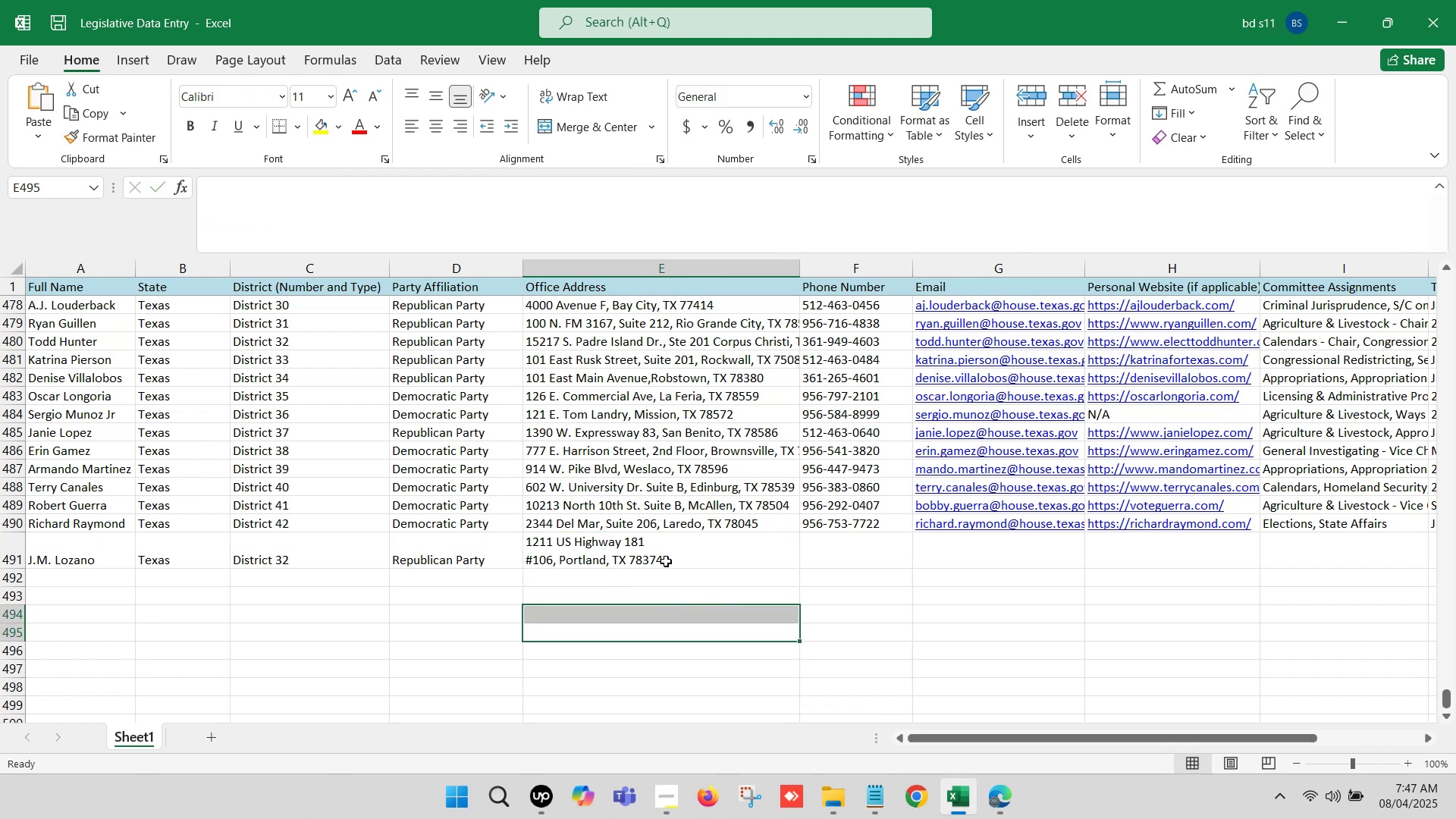 
double_click([668, 557])
 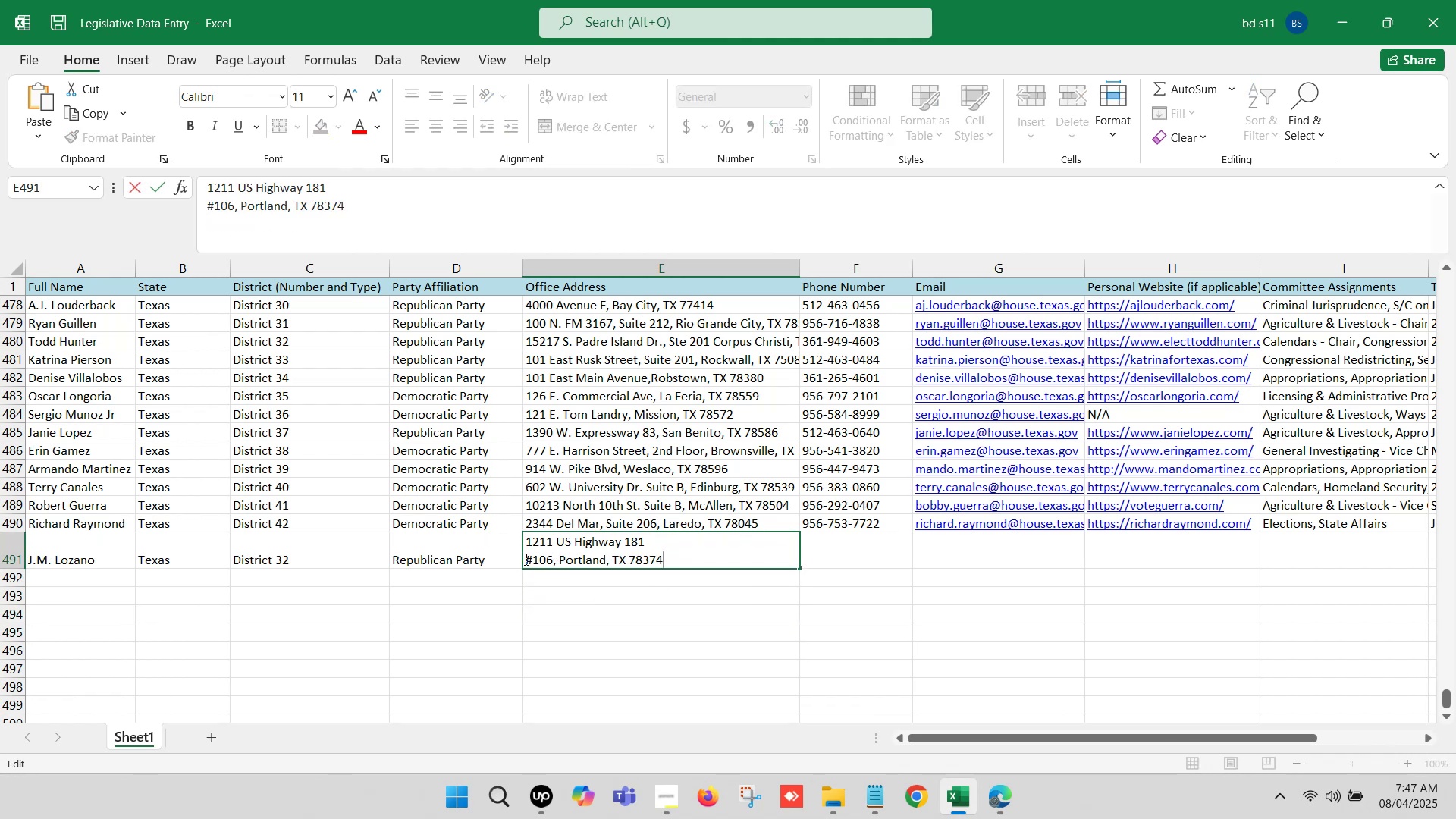 
left_click([527, 561])
 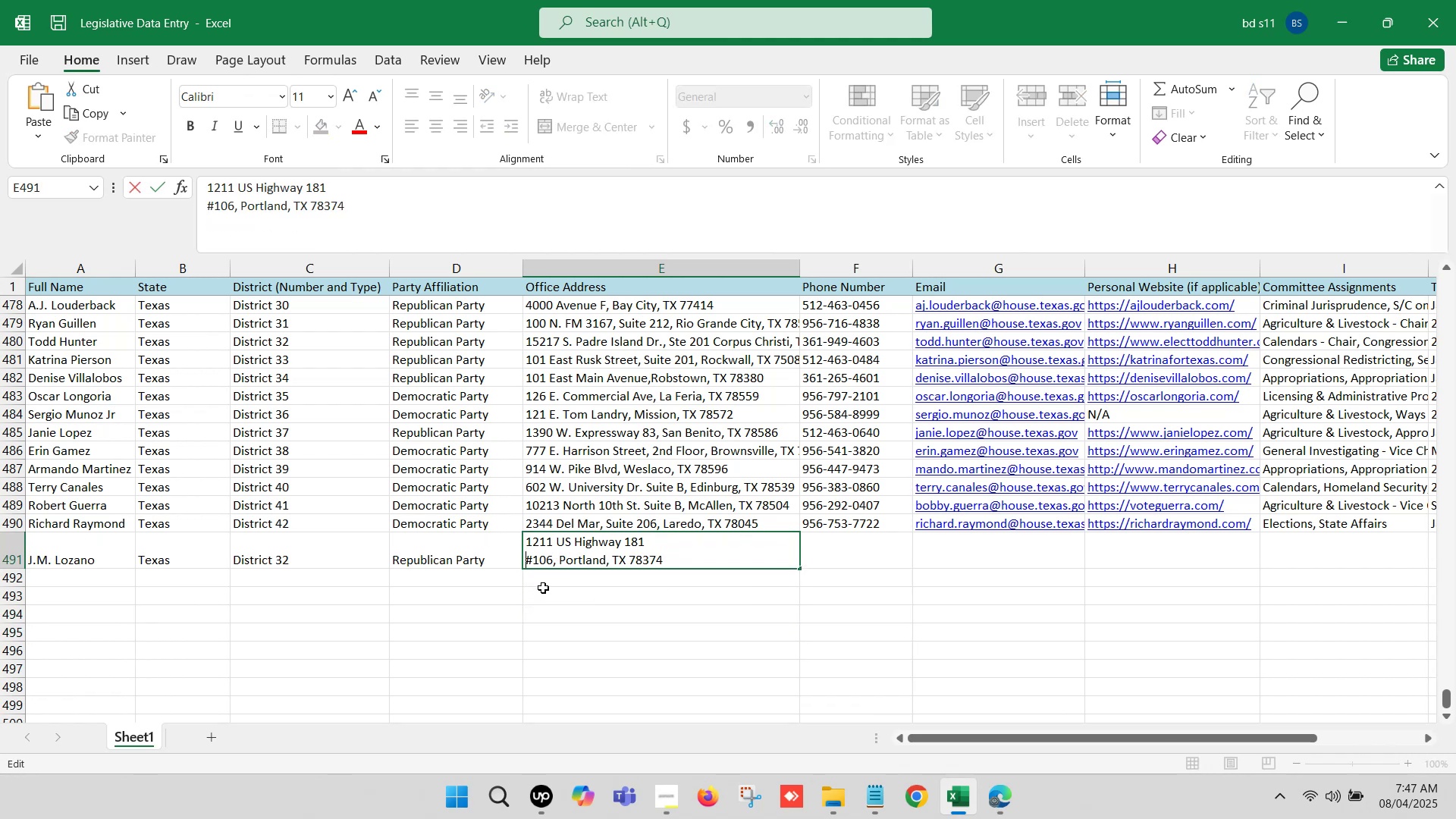 
key(Backspace)
 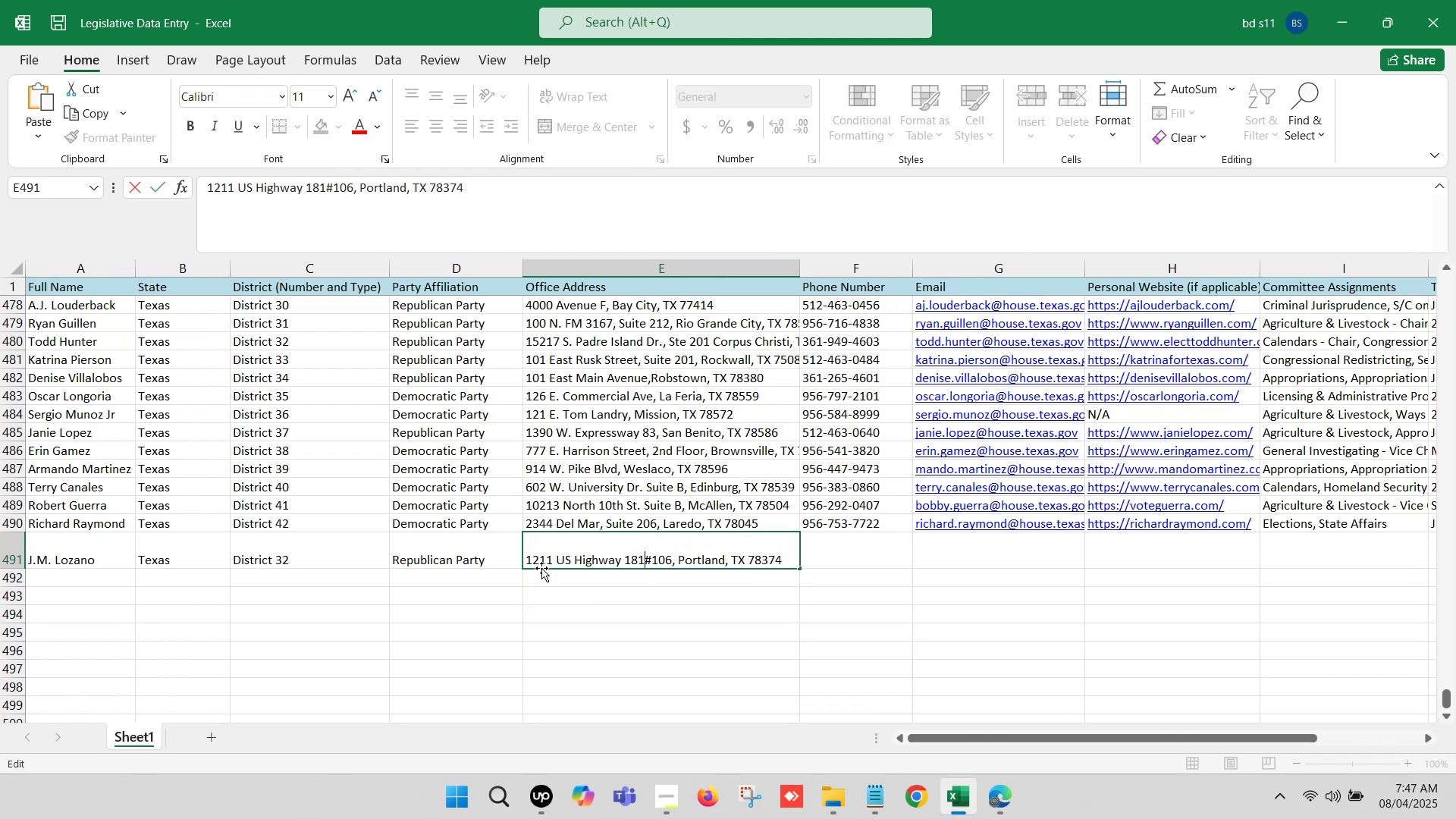 
key(Space)
 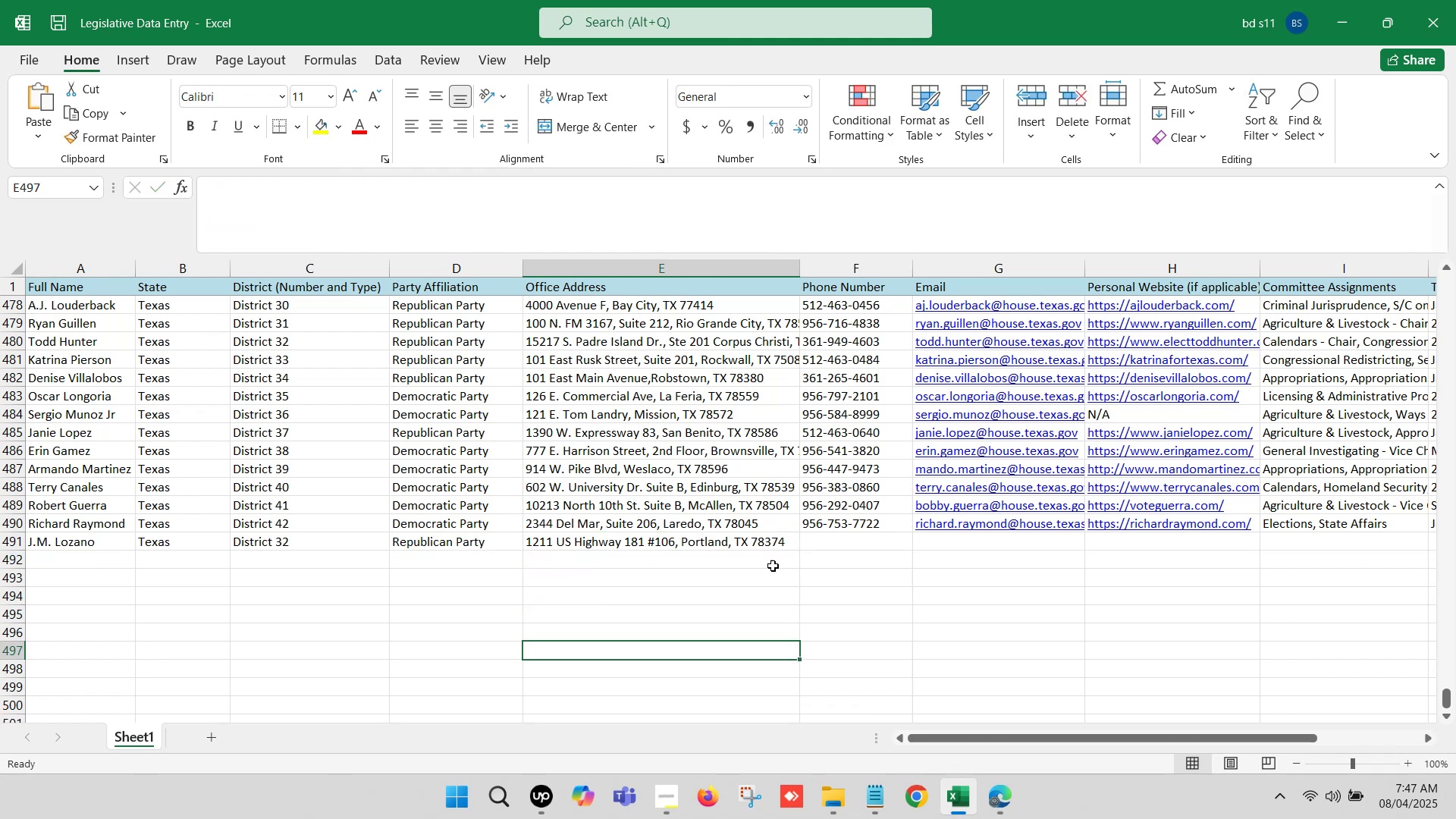 
left_click([843, 540])
 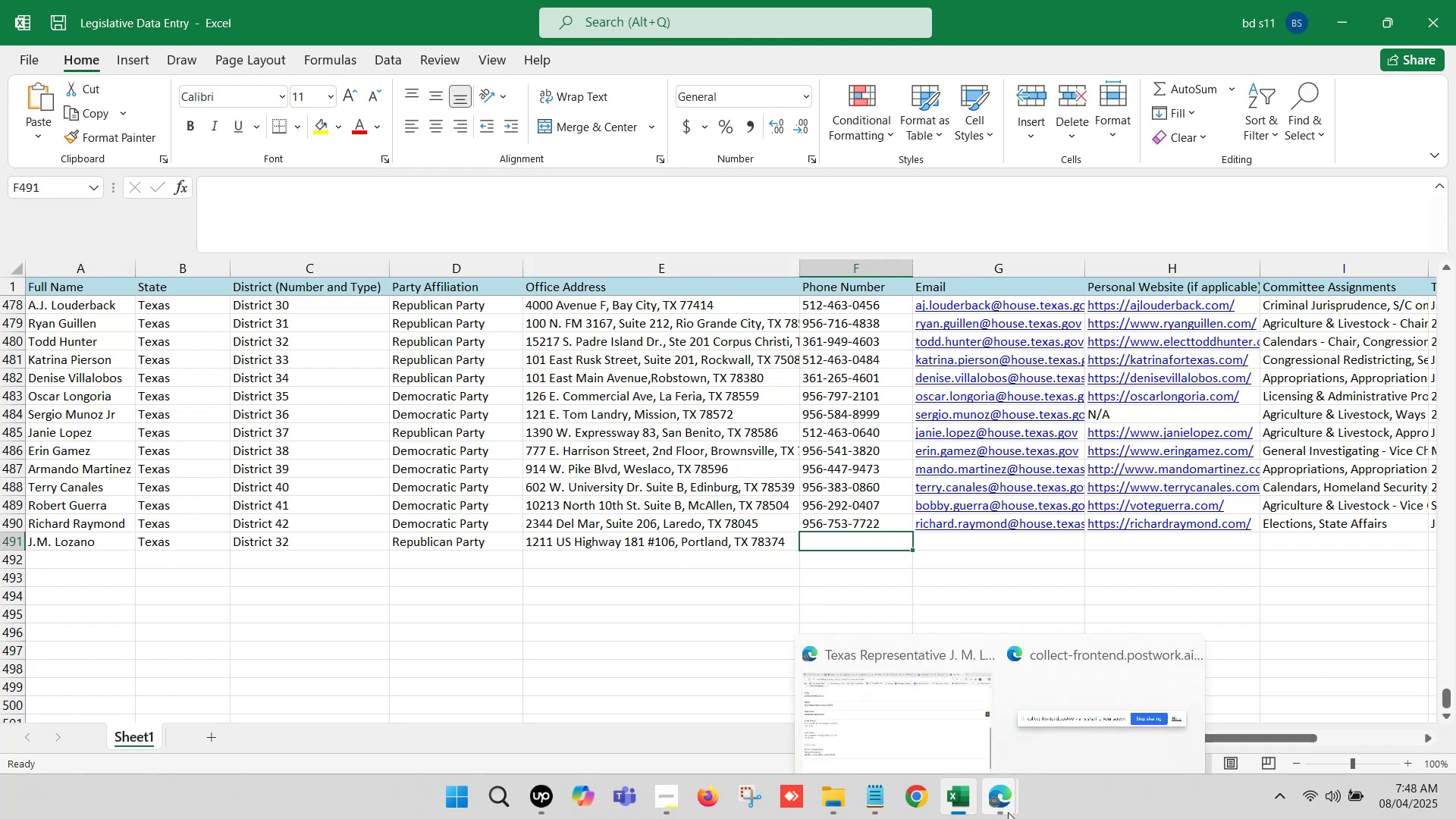 
double_click([934, 707])
 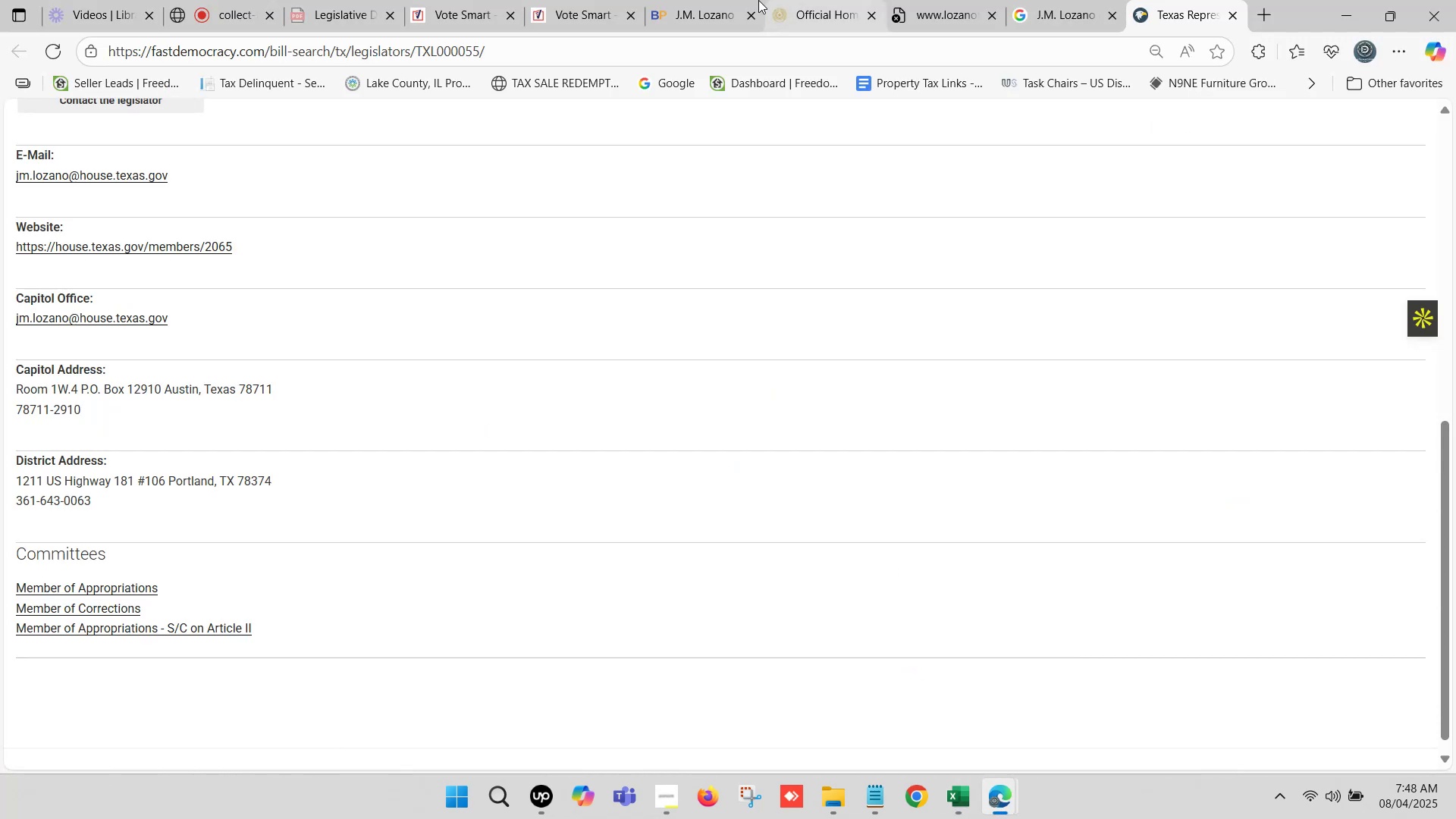 
left_click([736, 0])
 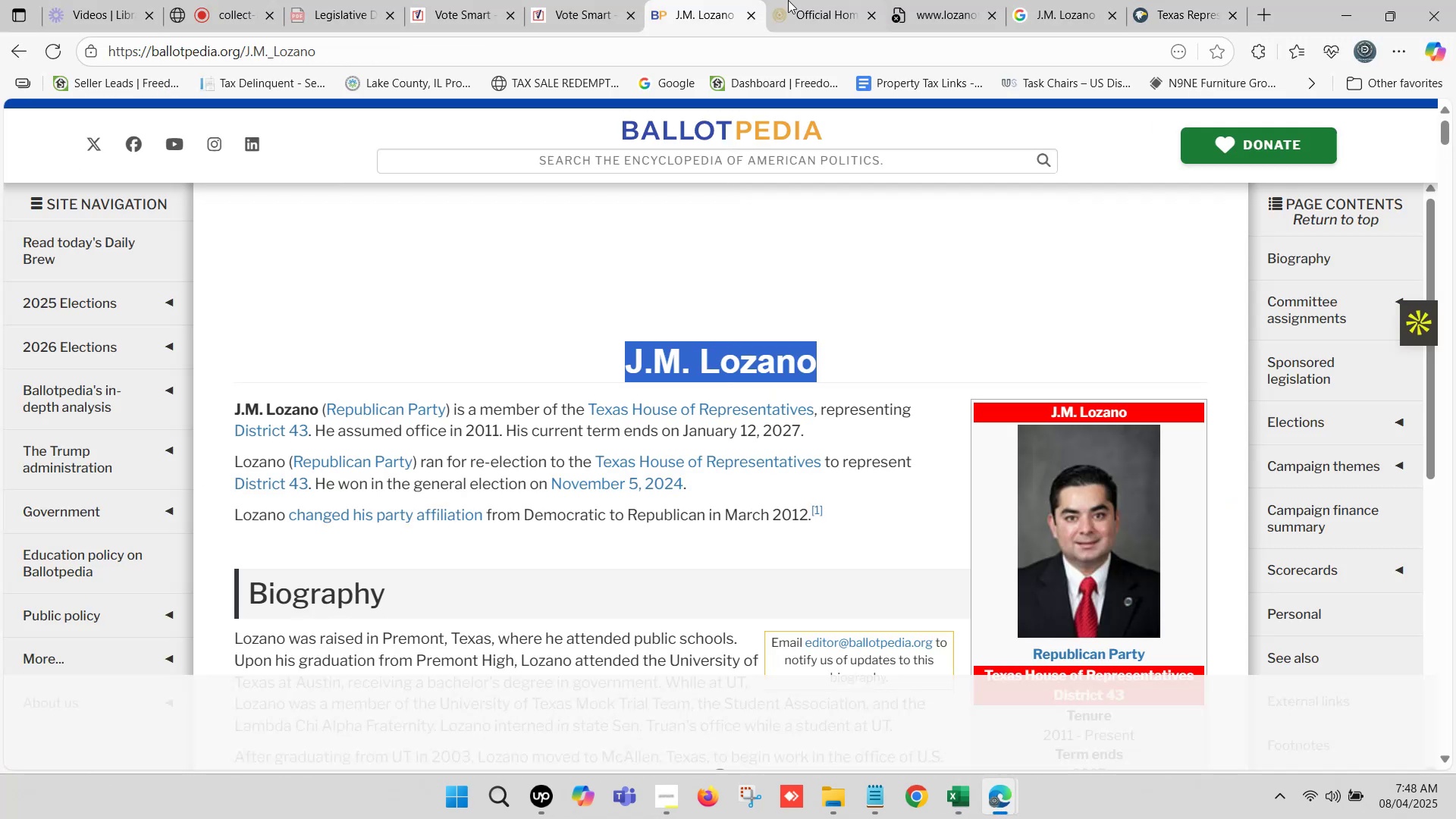 
left_click([791, 0])
 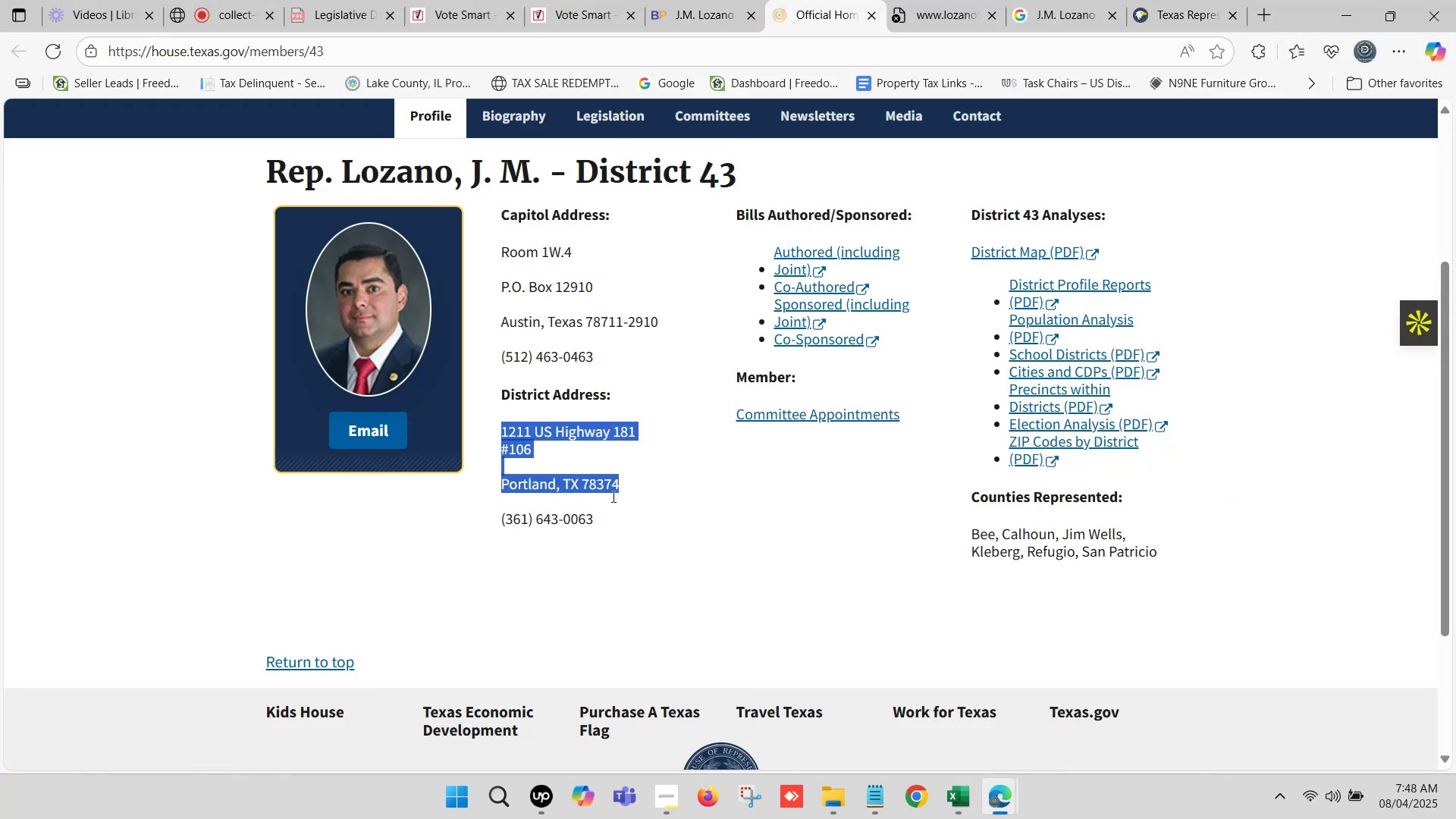 
left_click_drag(start_coordinate=[610, 519], to_coordinate=[507, 522])
 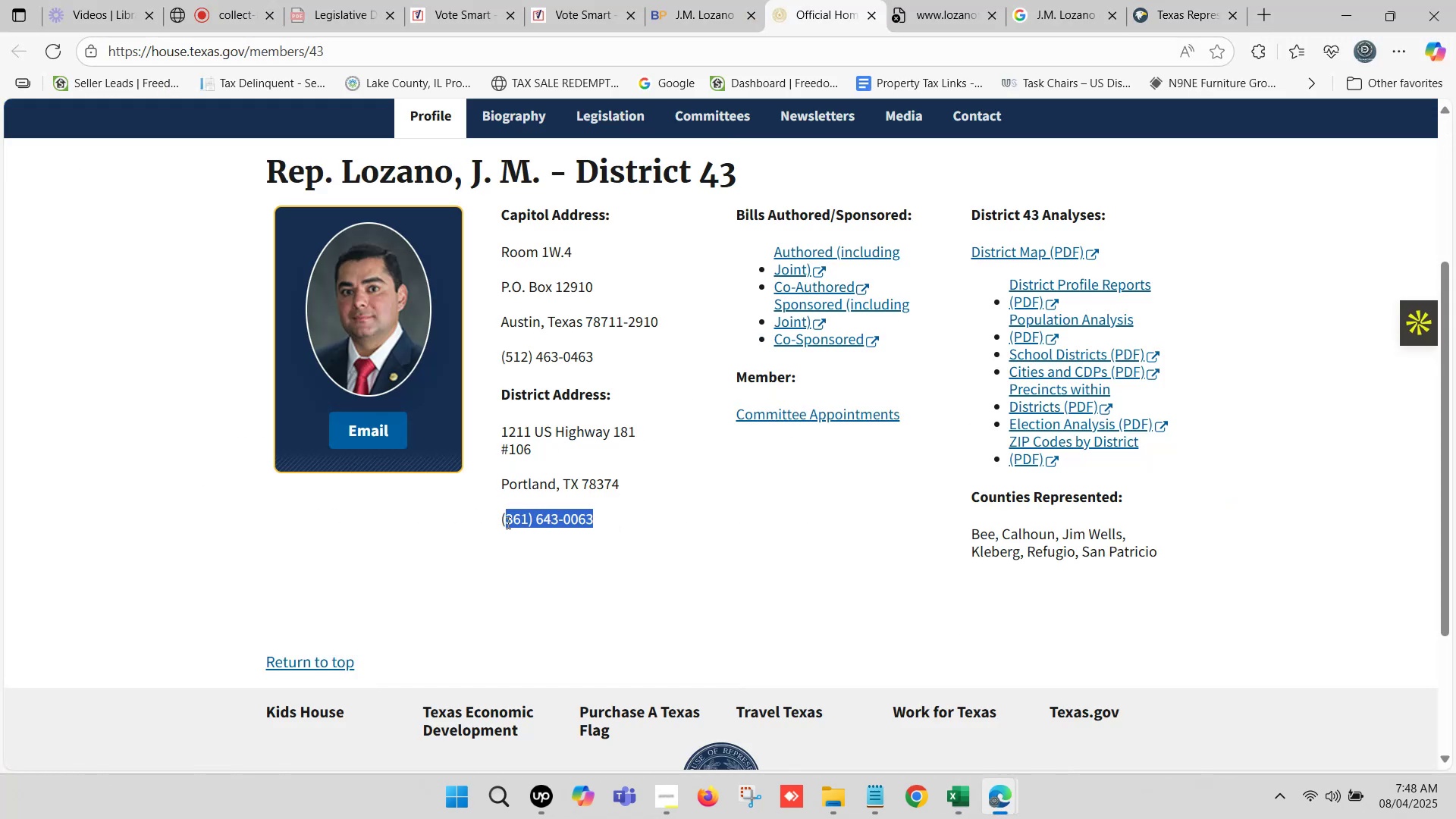 
key(Control+C)
 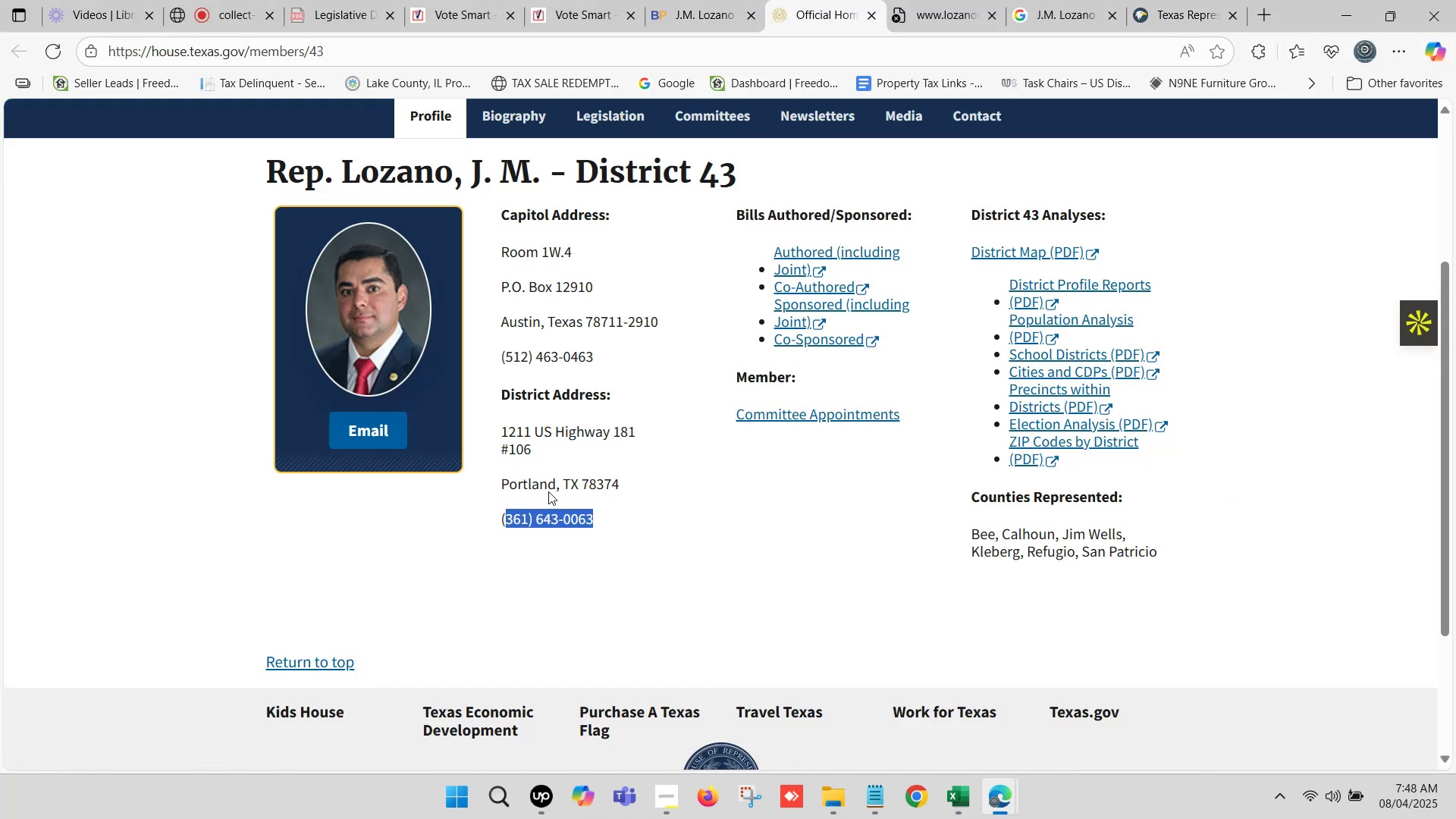 
scroll: coordinate [698, 426], scroll_direction: up, amount: 1.0
 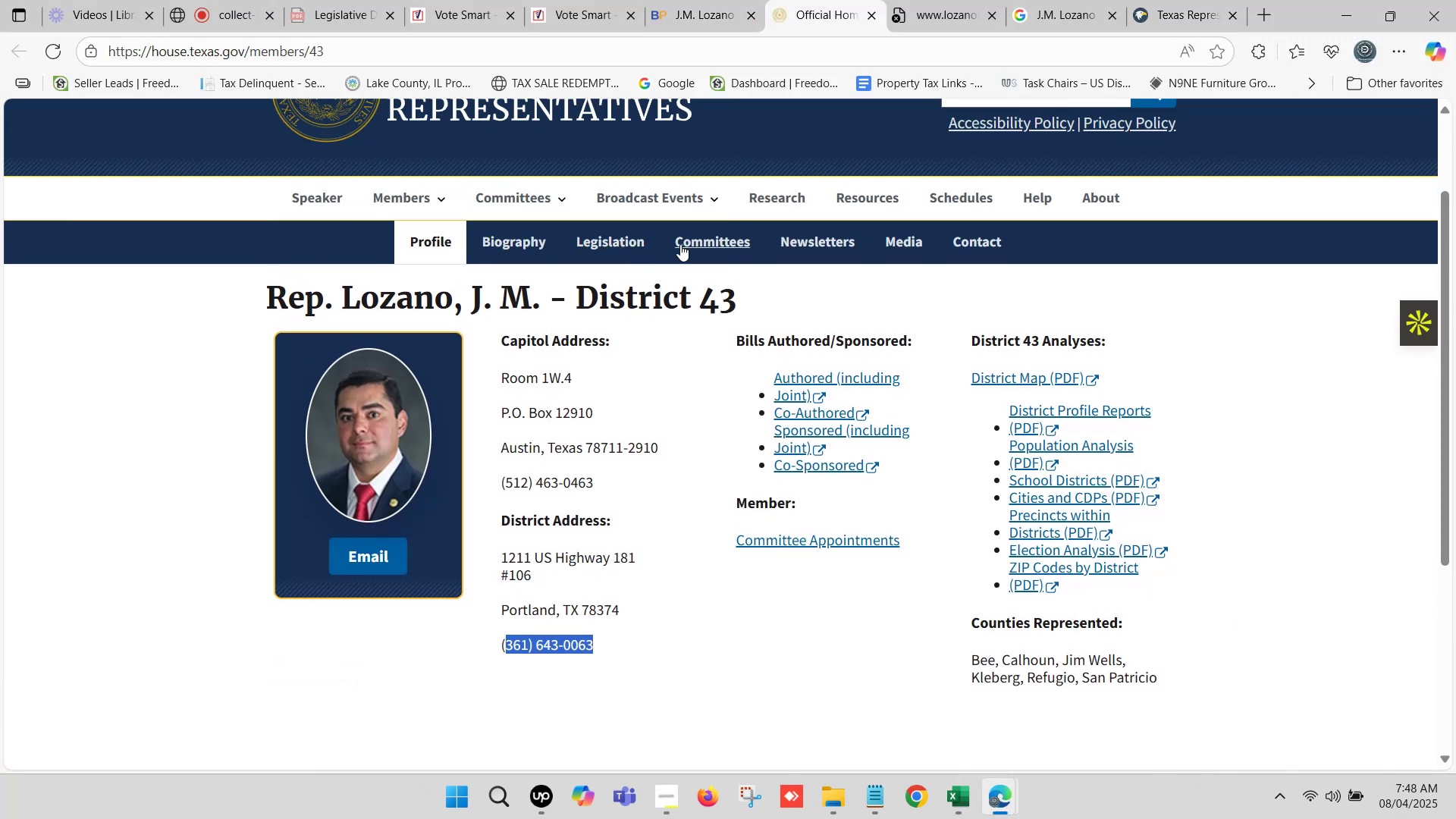 
left_click([694, 243])
 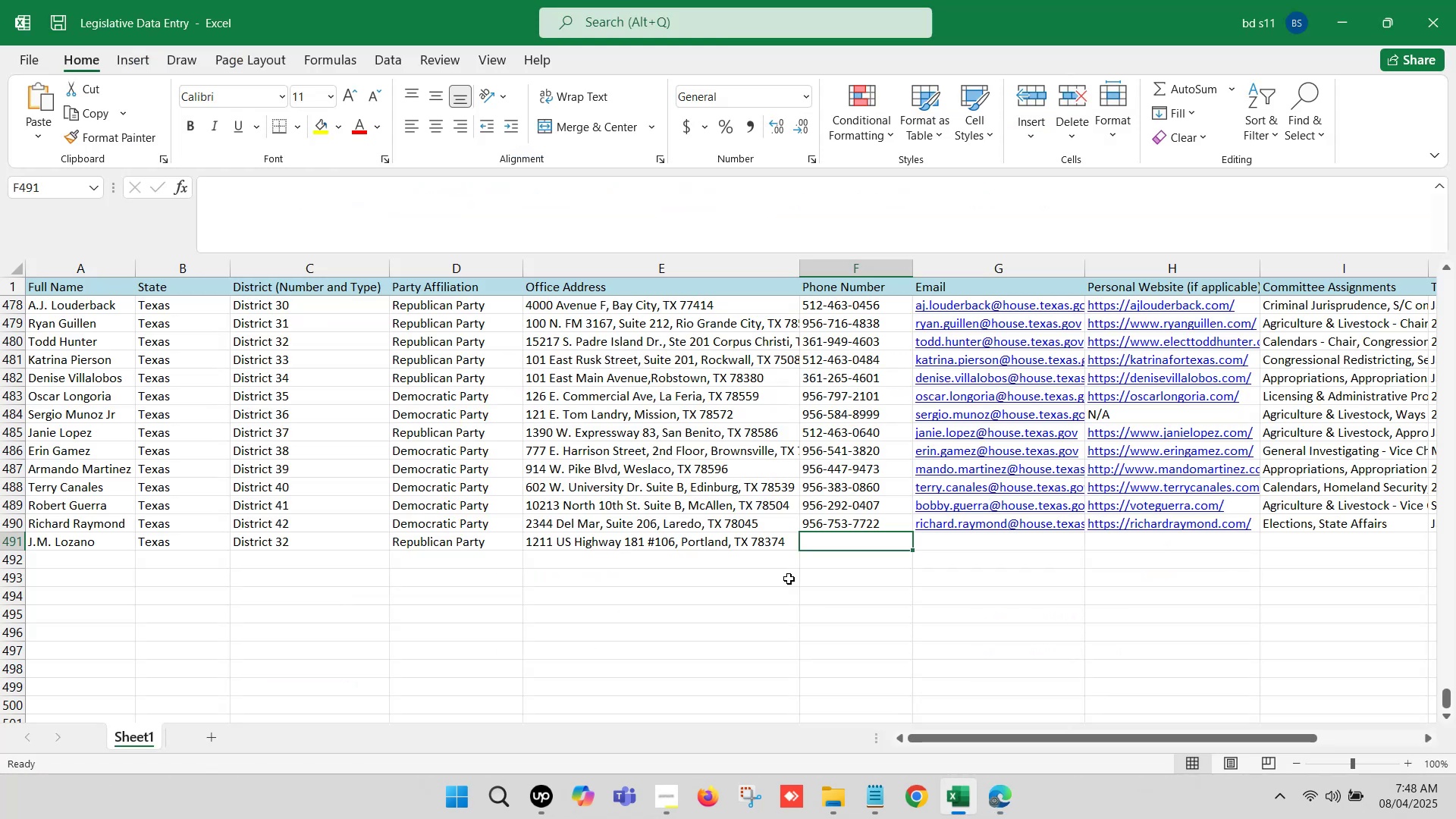 
left_click([832, 533])
 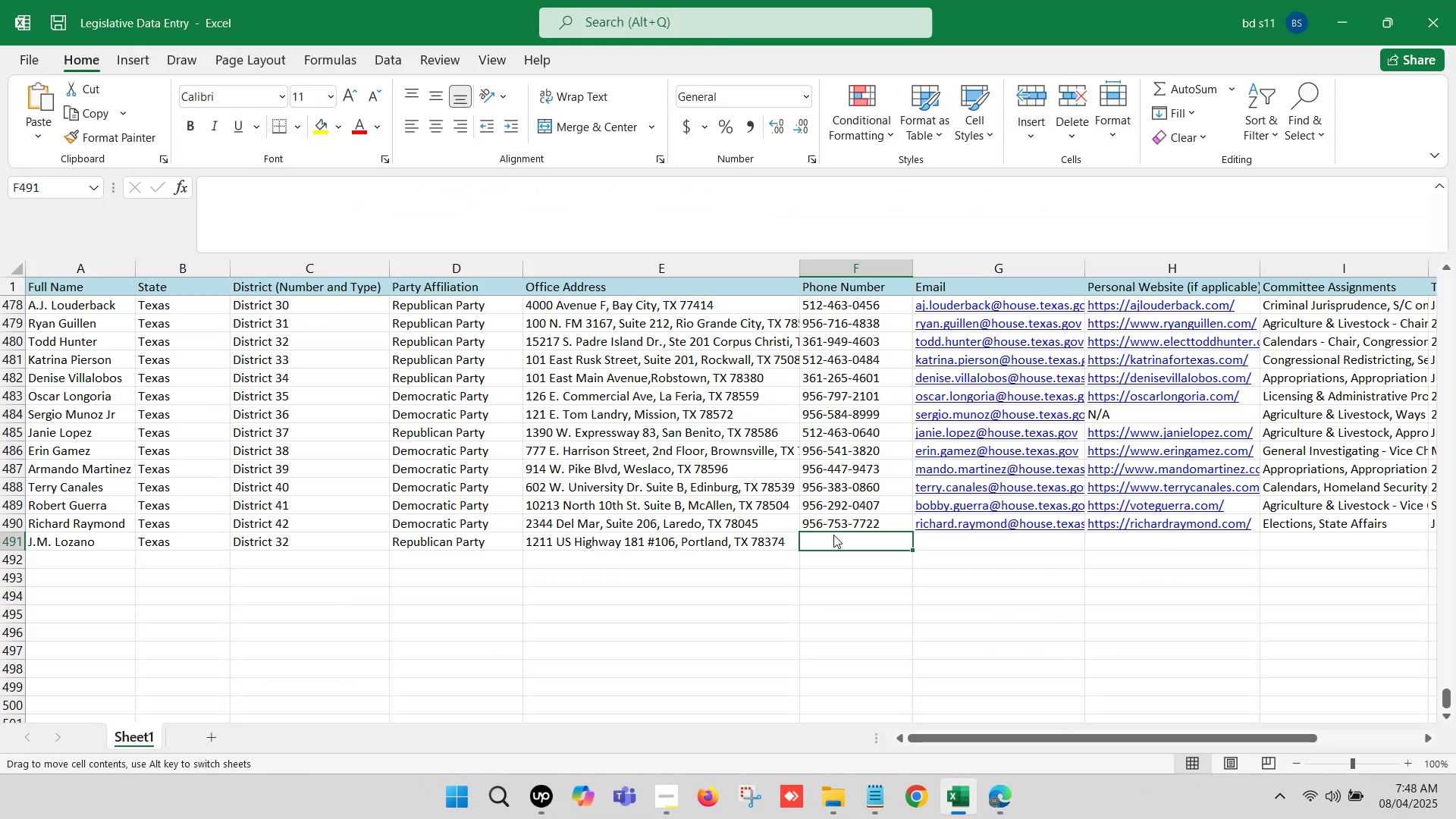 
double_click([833, 535])
 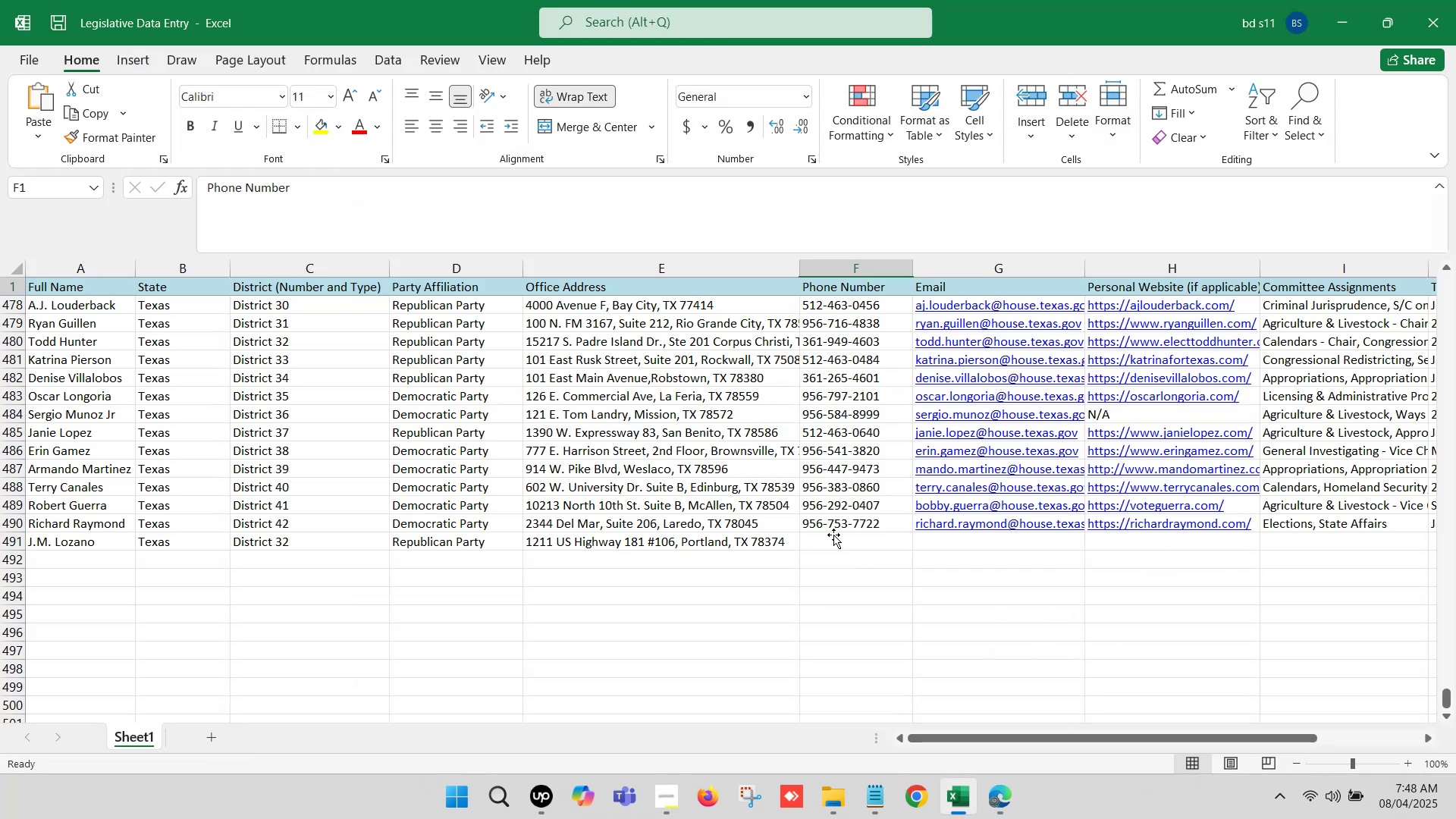 
key(Control+ControlLeft)
 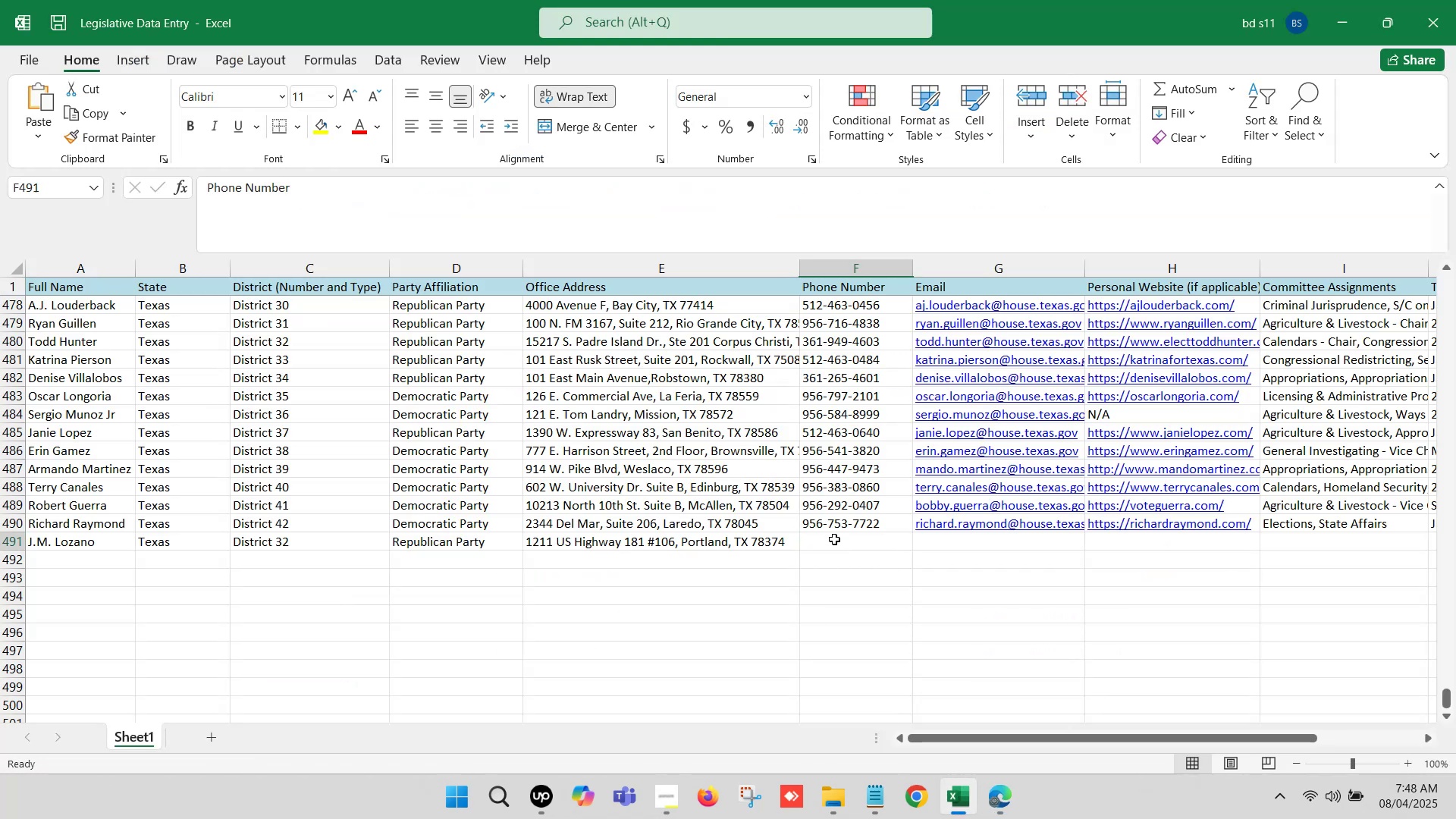 
double_click([834, 539])
 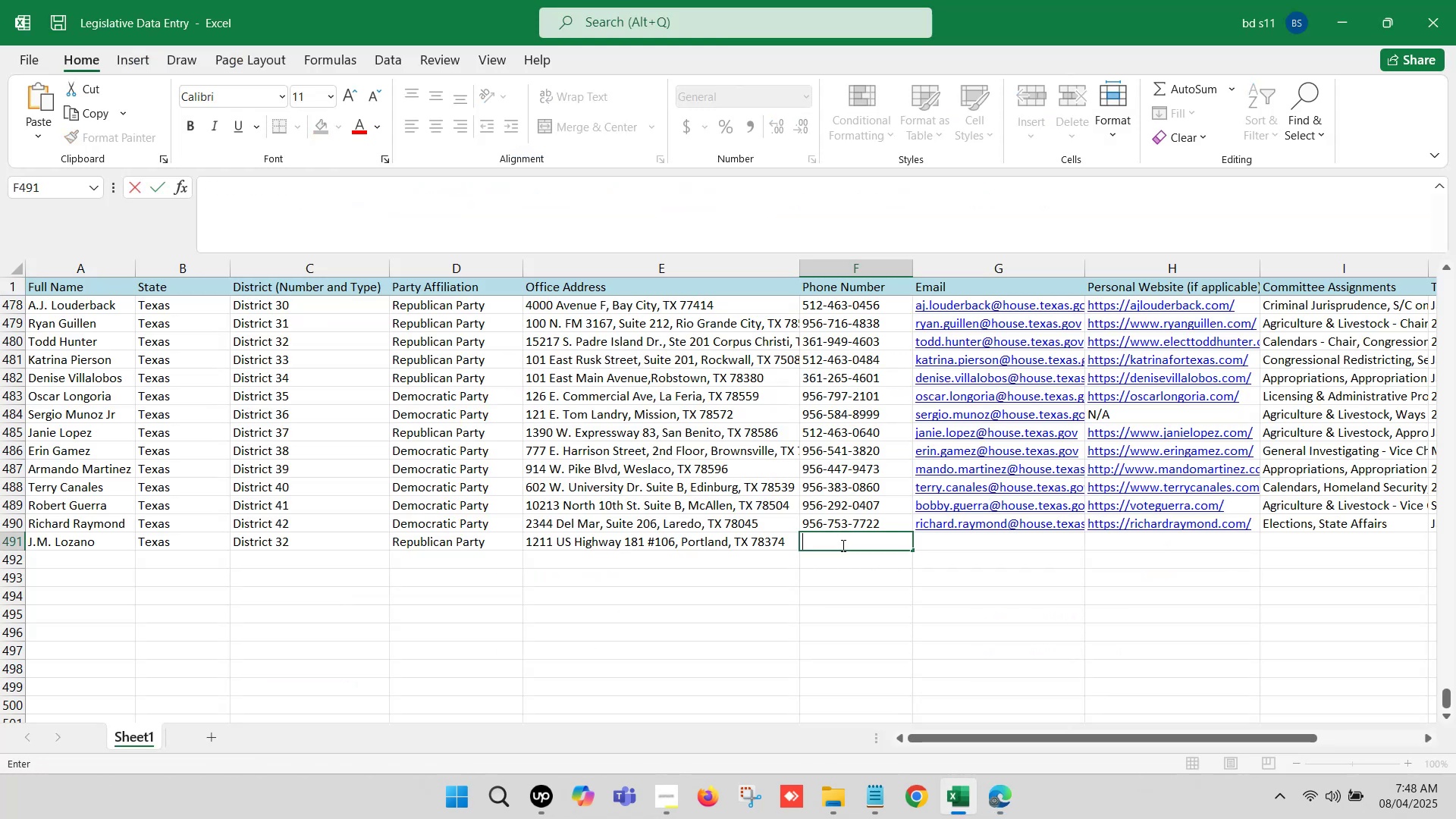 
key(Control+ControlLeft)
 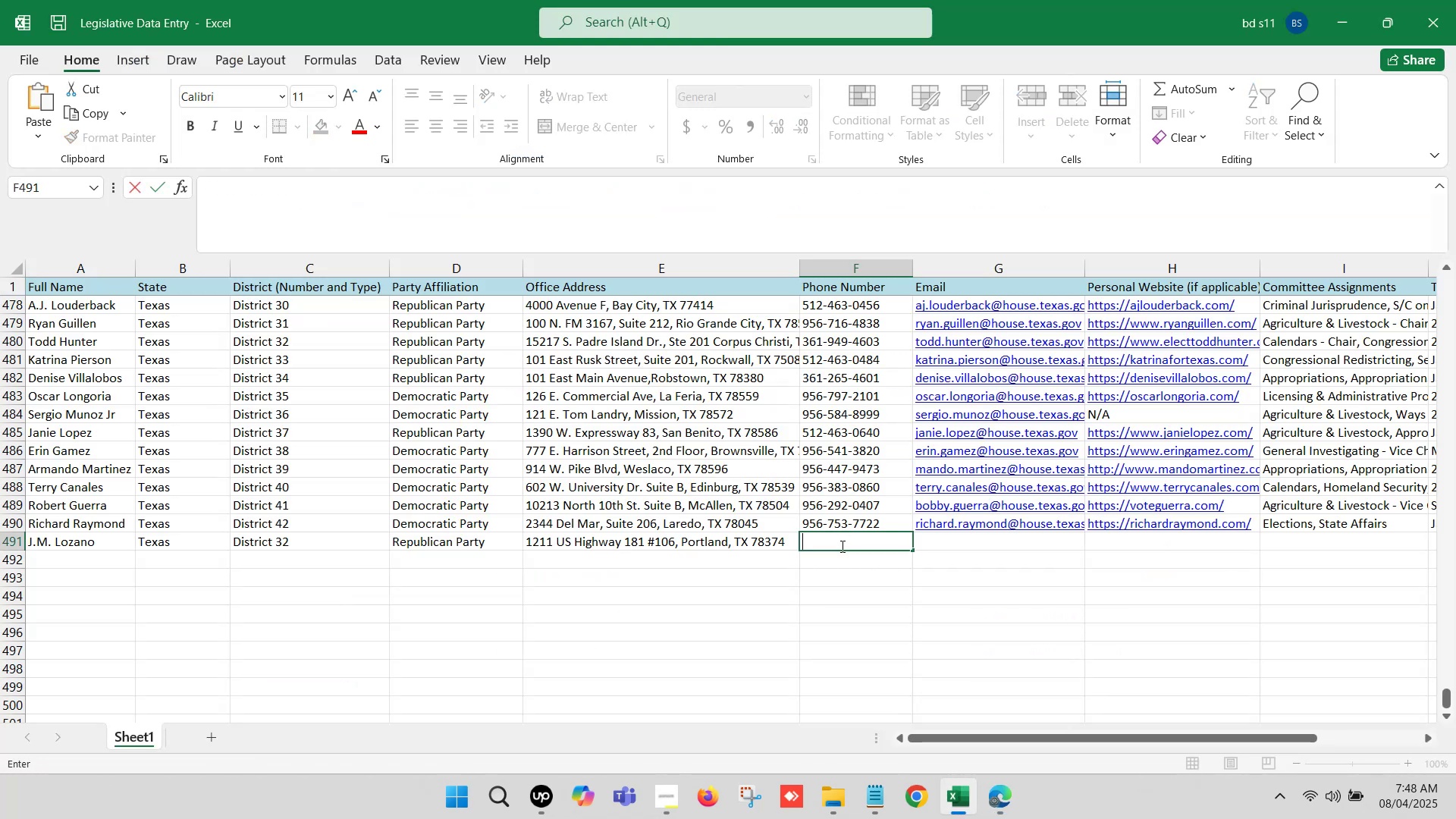 
key(Control+V)
 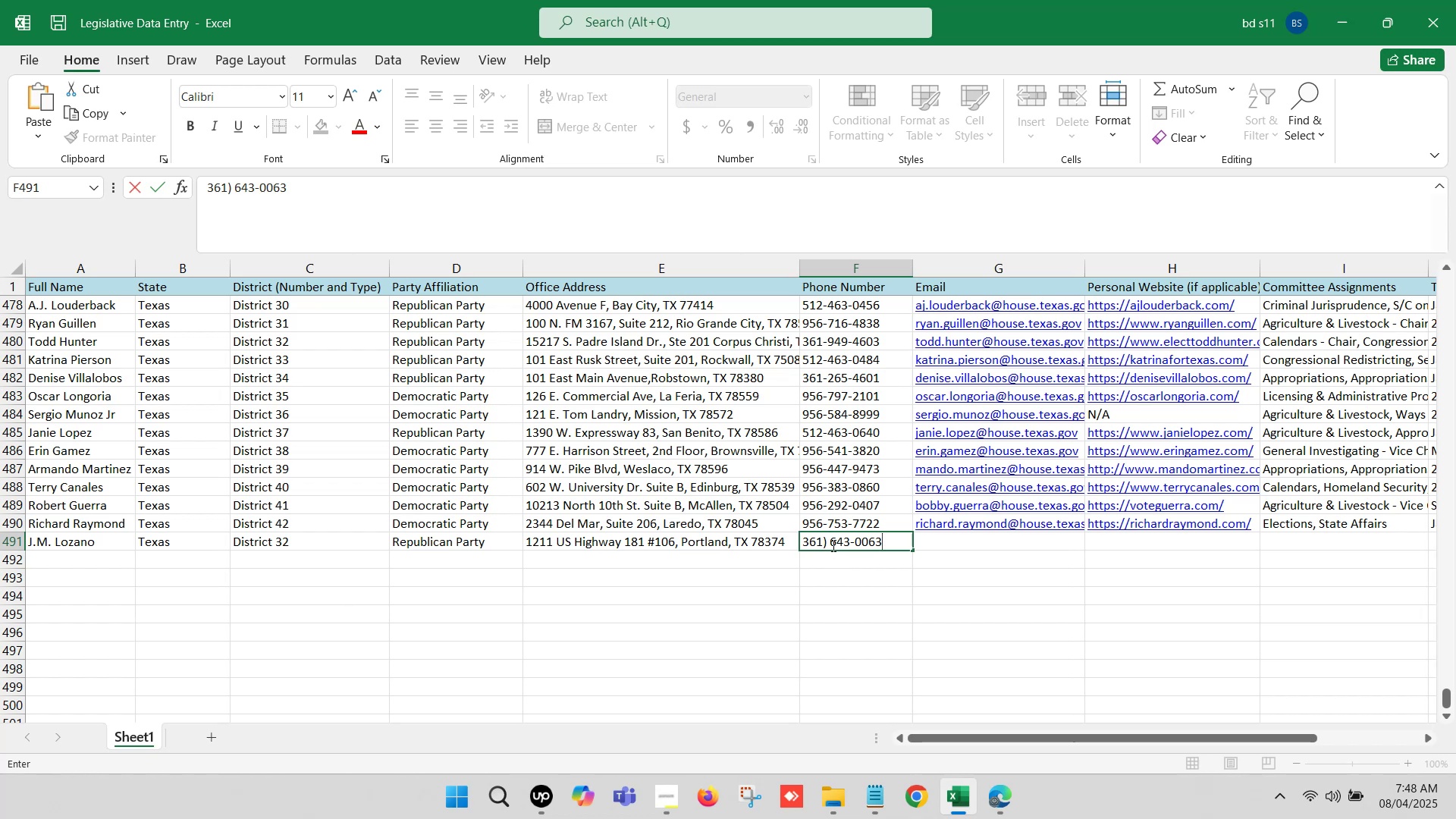 
left_click_drag(start_coordinate=[828, 541], to_coordinate=[830, 548])
 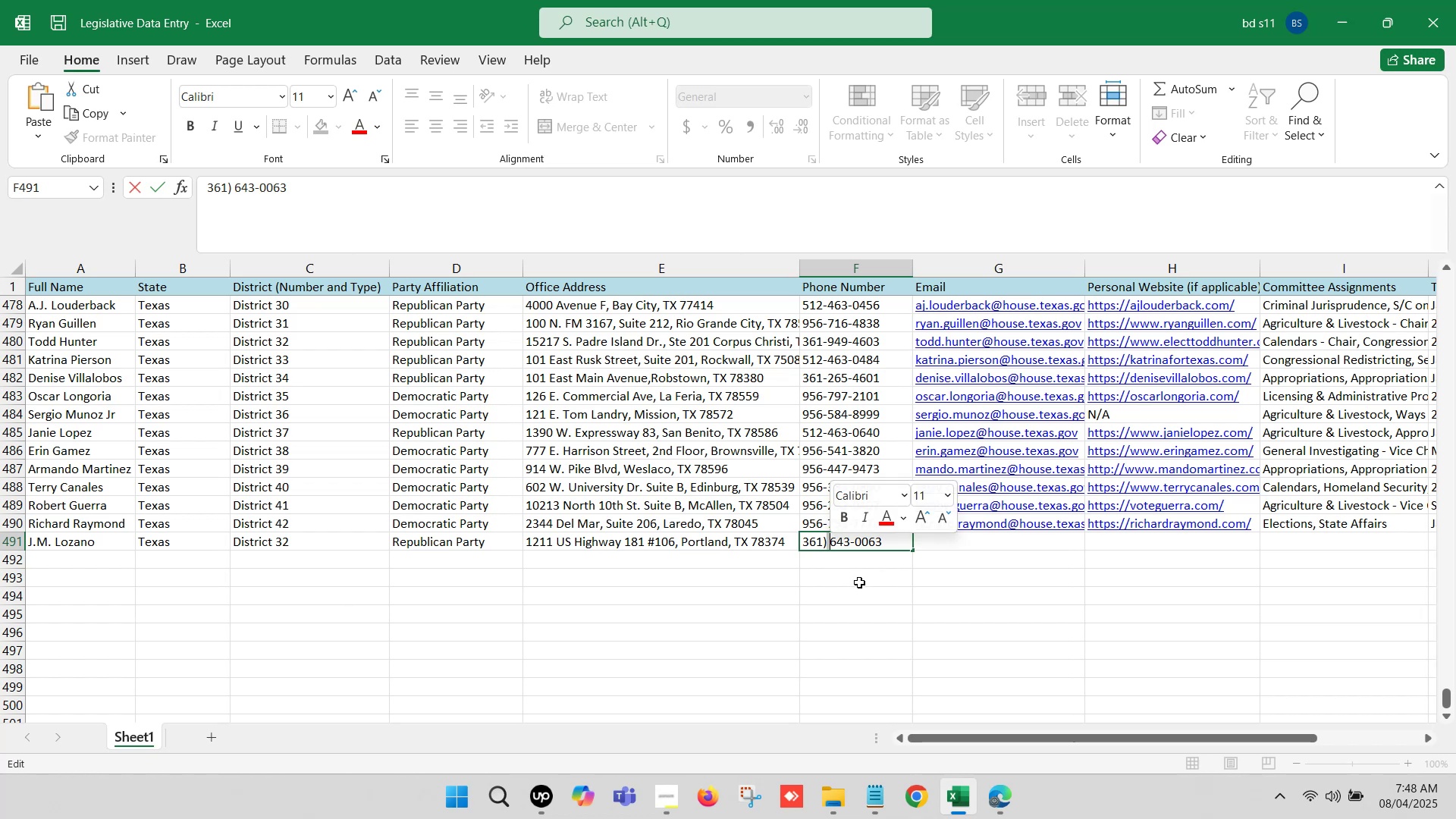 
key(Backspace)
 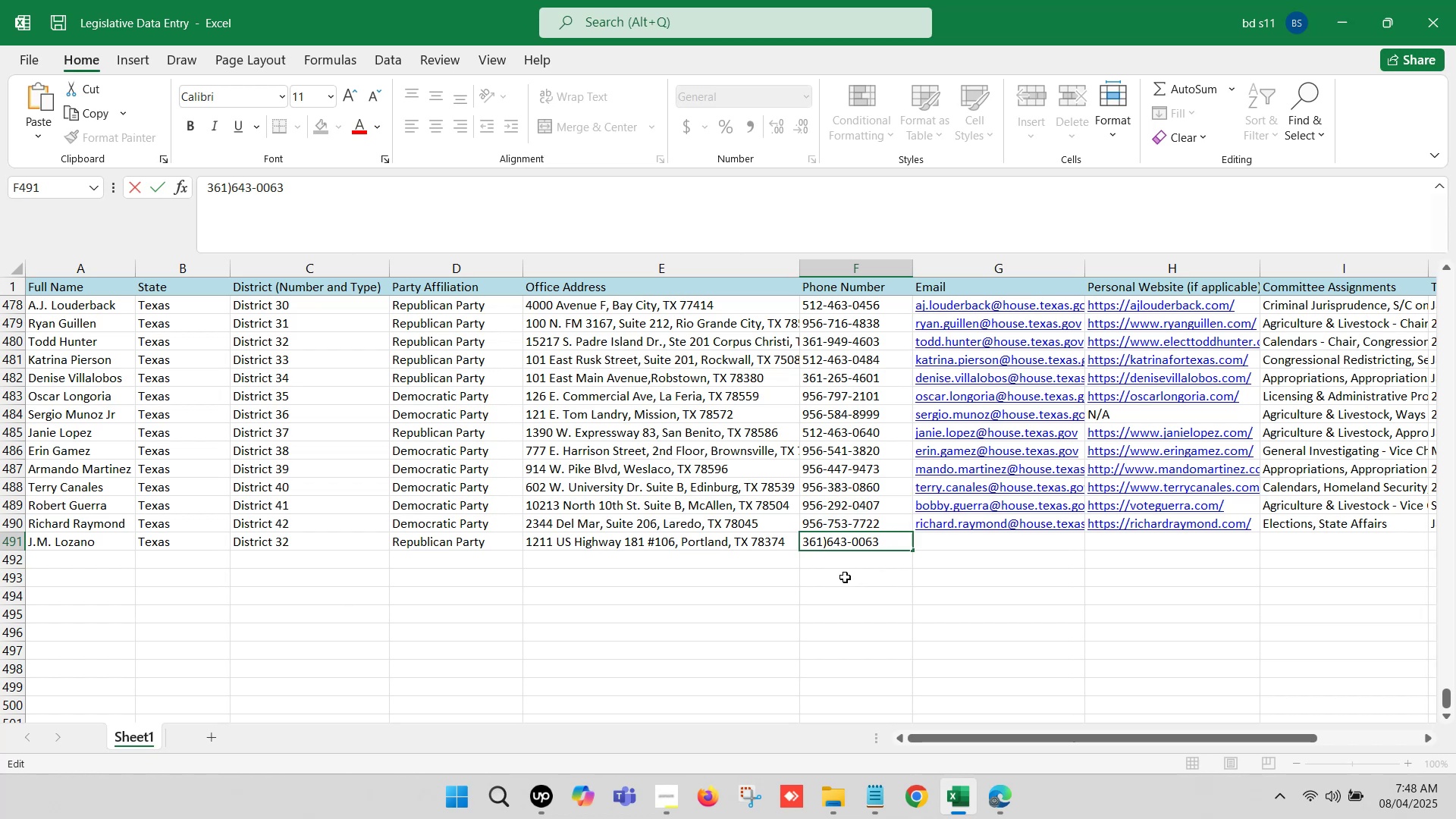 
key(Backspace)
 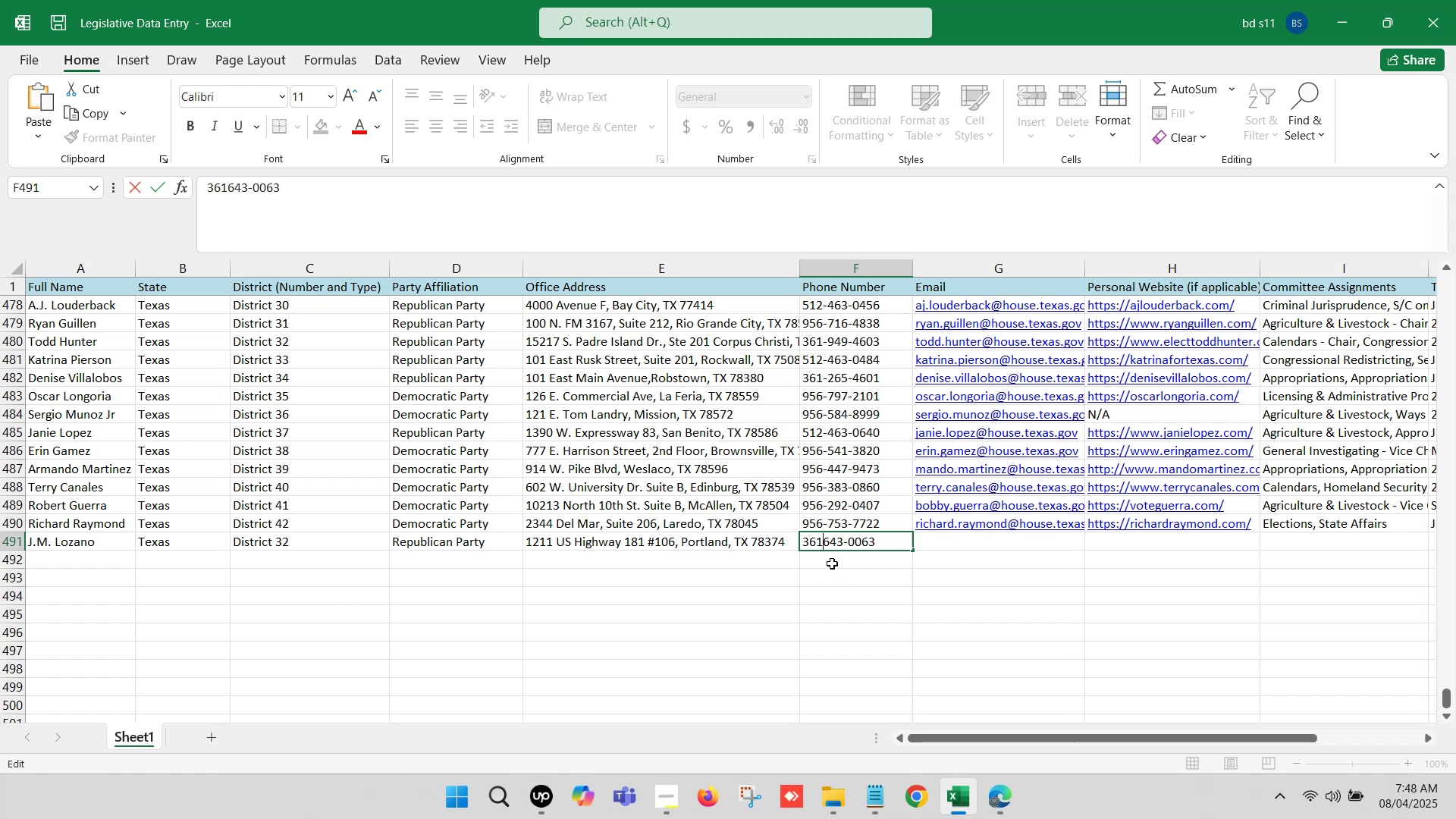 
key(Minus)
 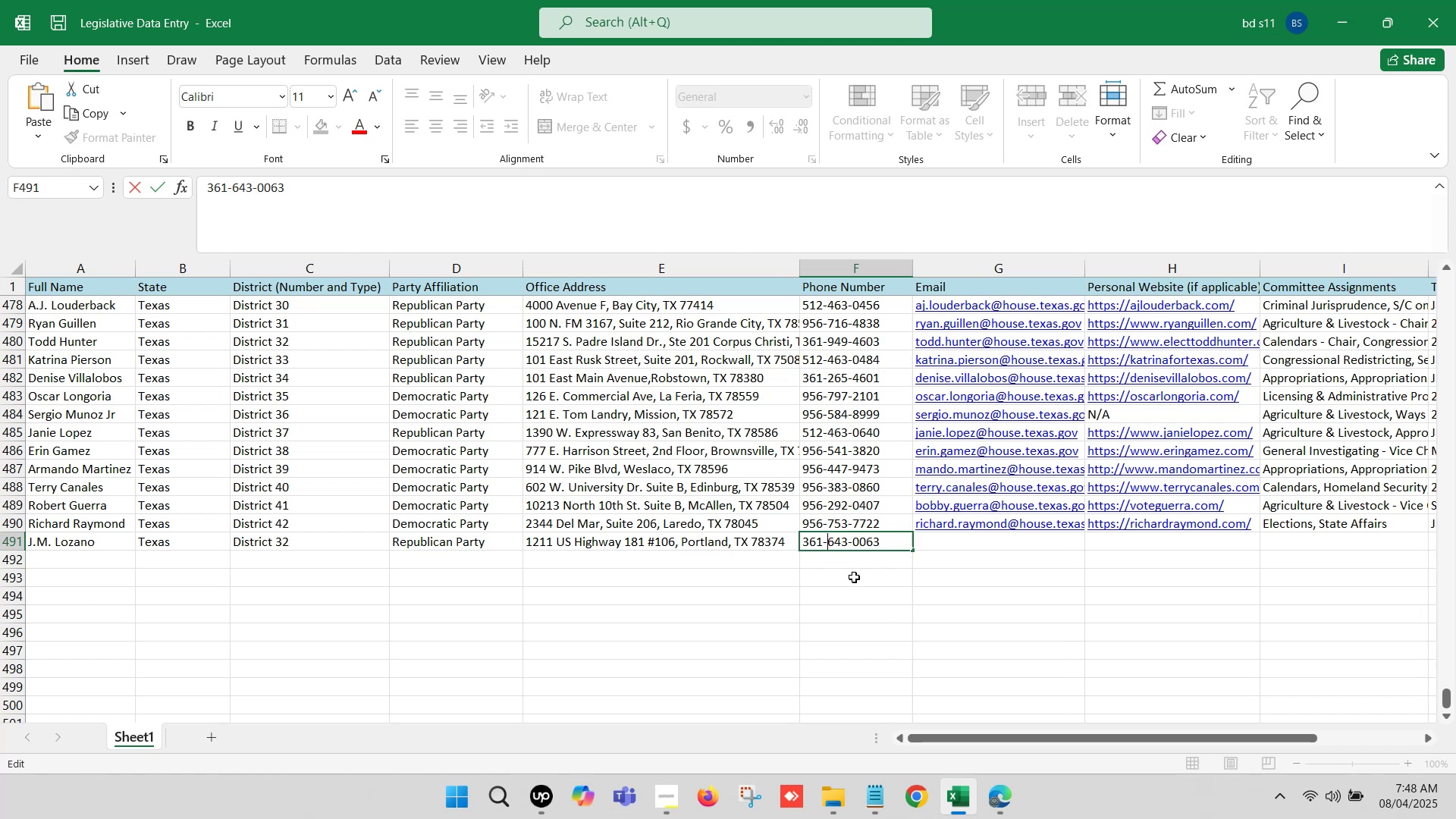 
left_click([868, 585])
 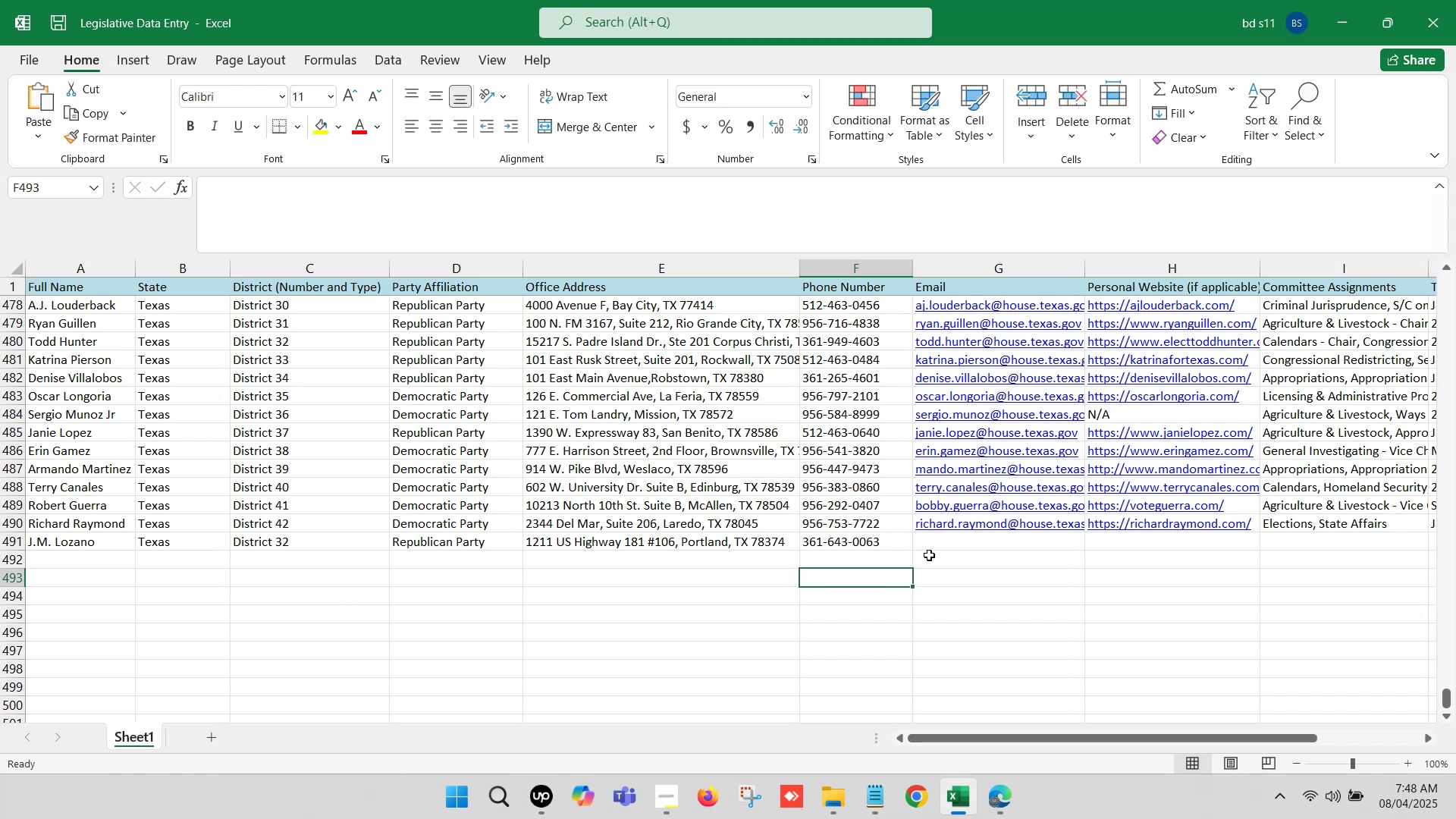 
left_click([952, 549])
 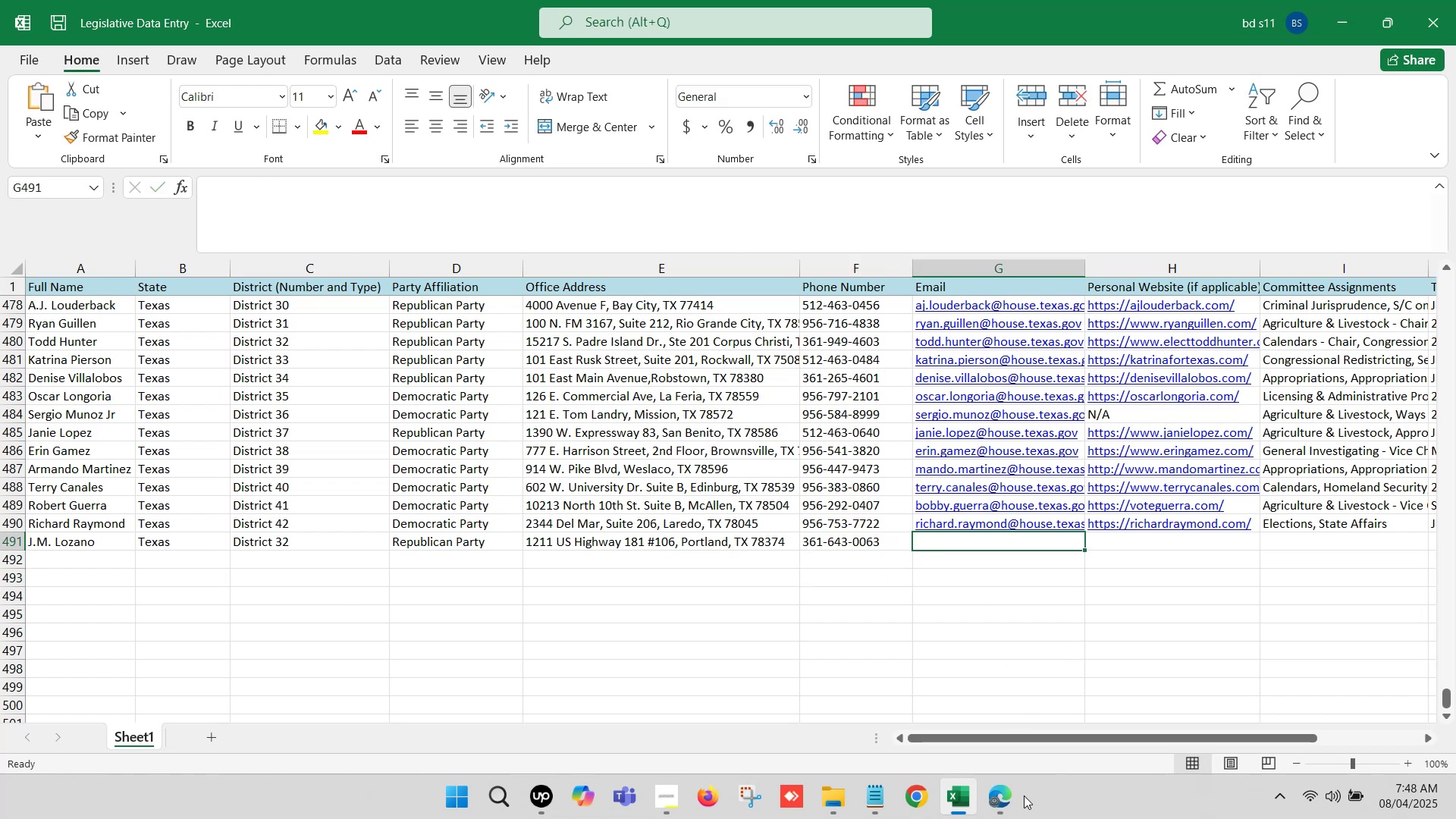 
left_click([1009, 795])
 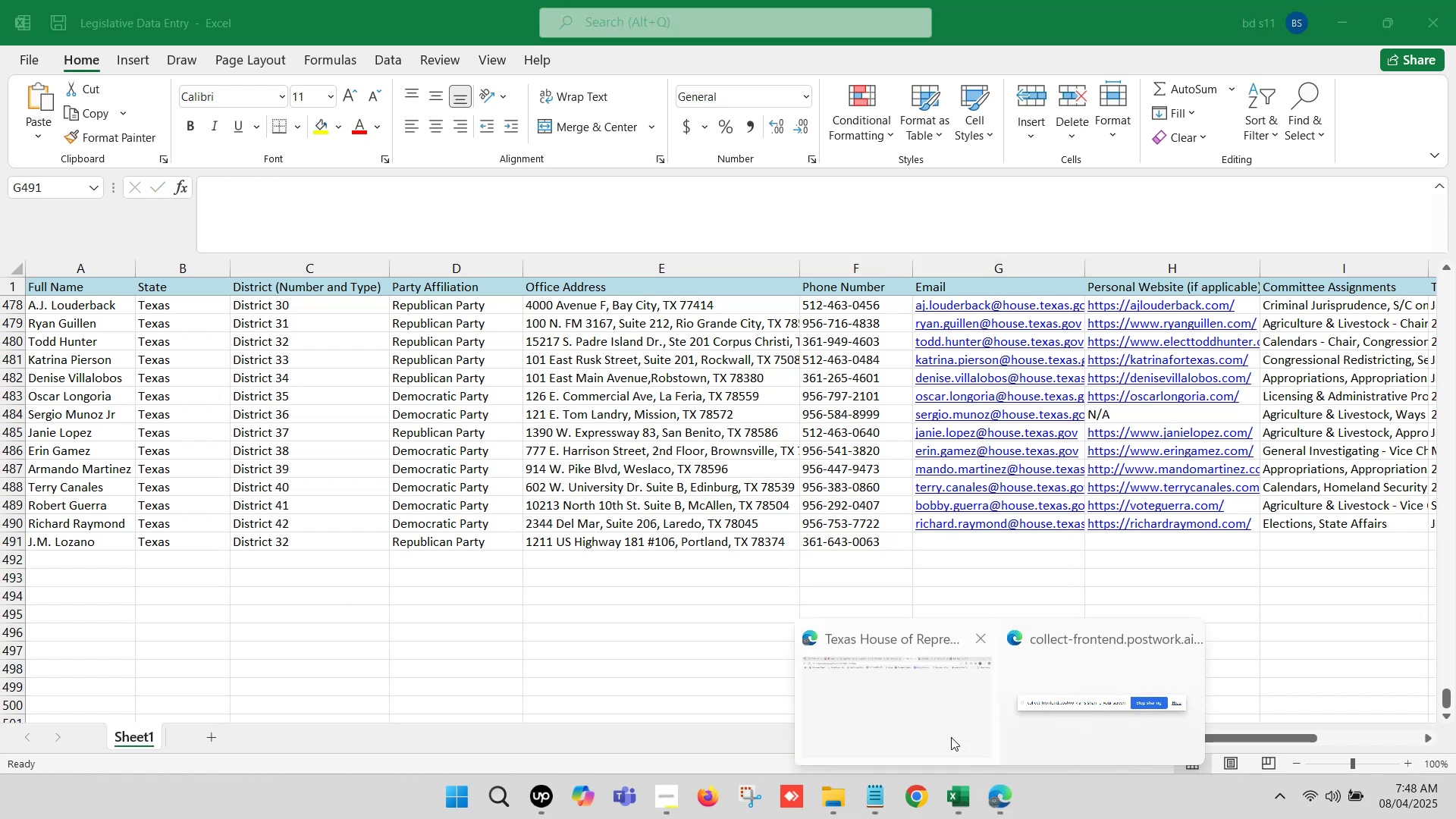 
left_click([933, 723])
 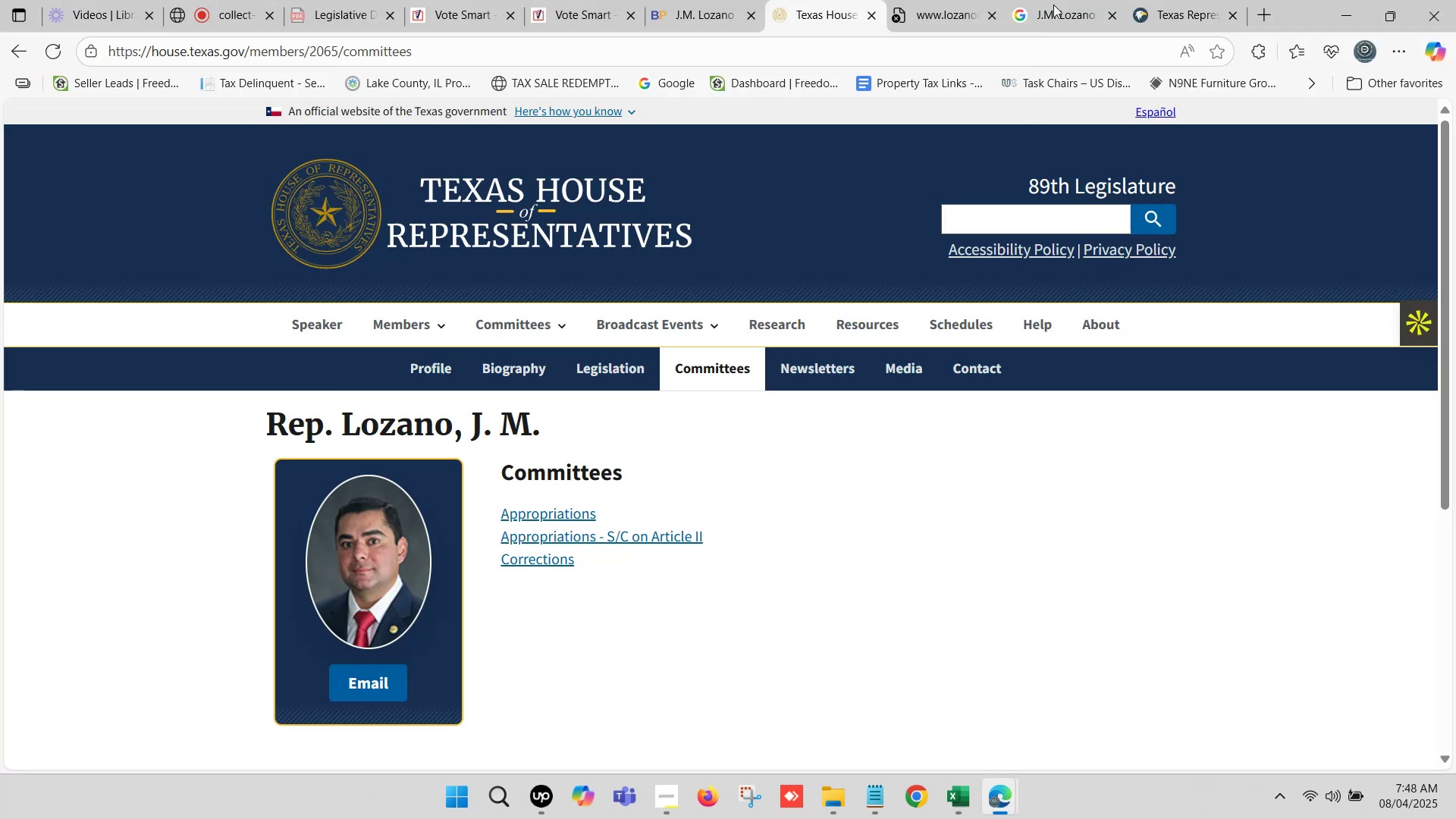 
left_click([1200, 0])
 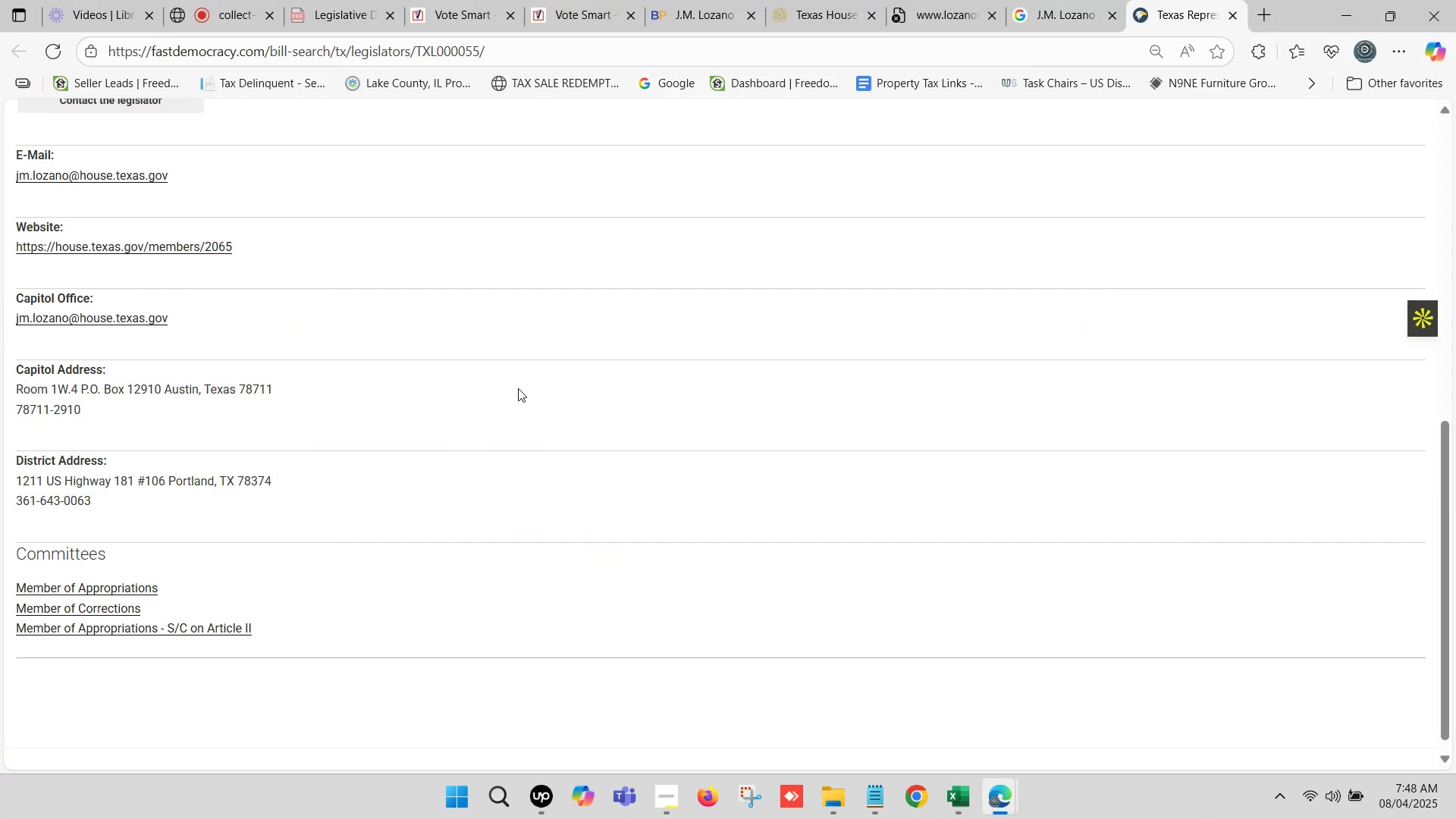 
scroll: coordinate [461, 388], scroll_direction: up, amount: 3.0
 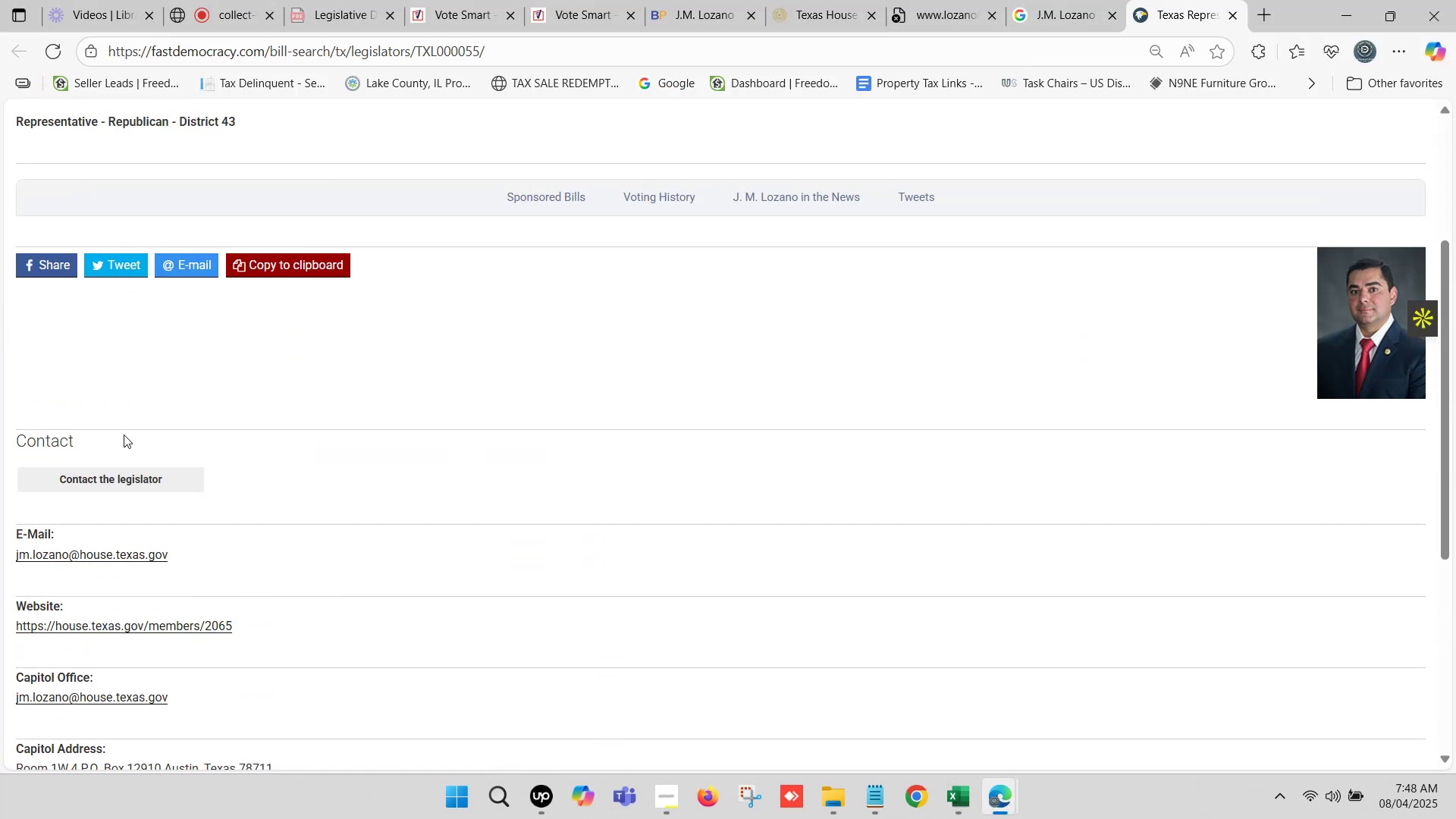 
scroll: coordinate [179, 467], scroll_direction: down, amount: 1.0
 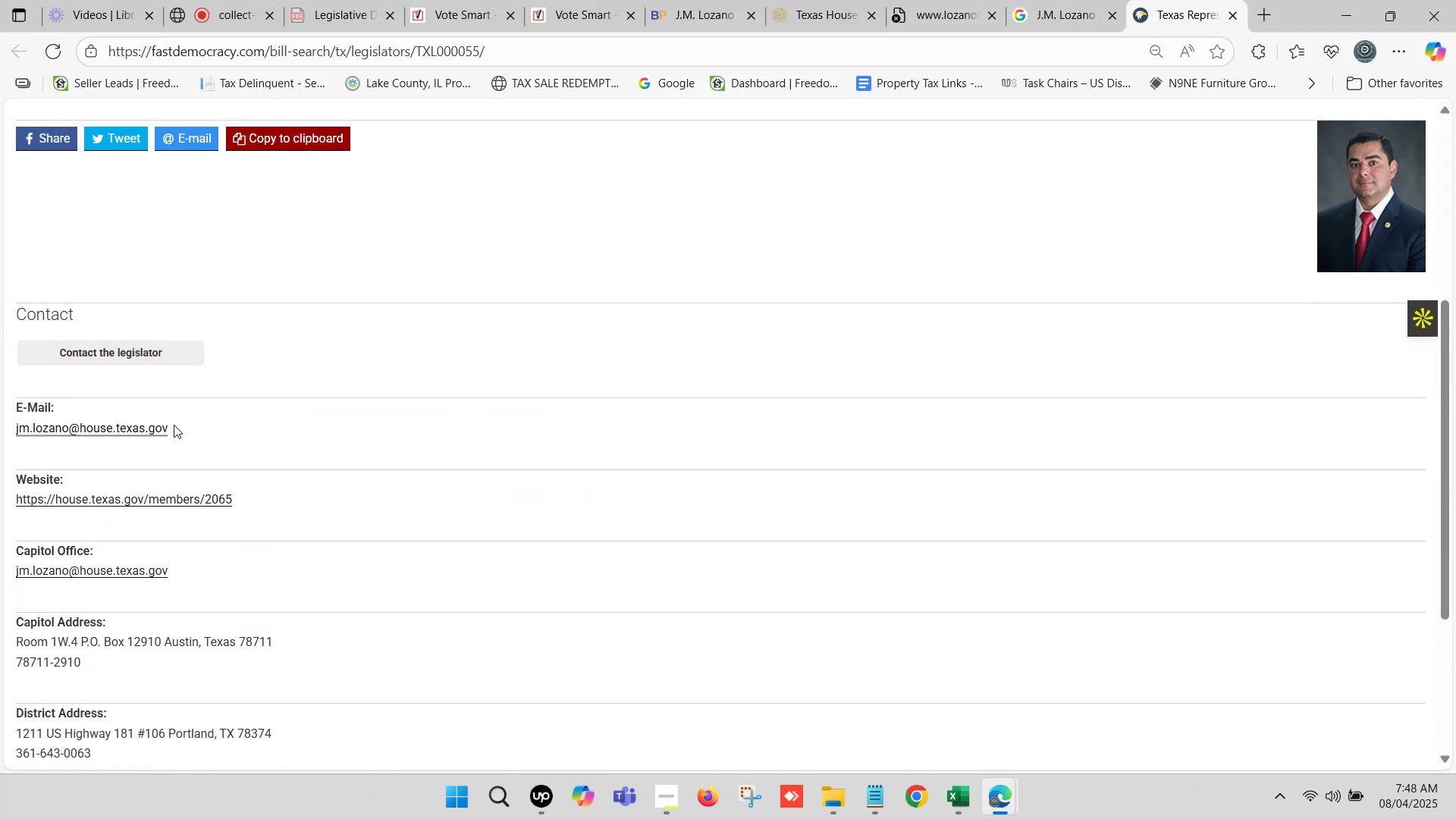 
left_click_drag(start_coordinate=[182, 425], to_coordinate=[12, 431])
 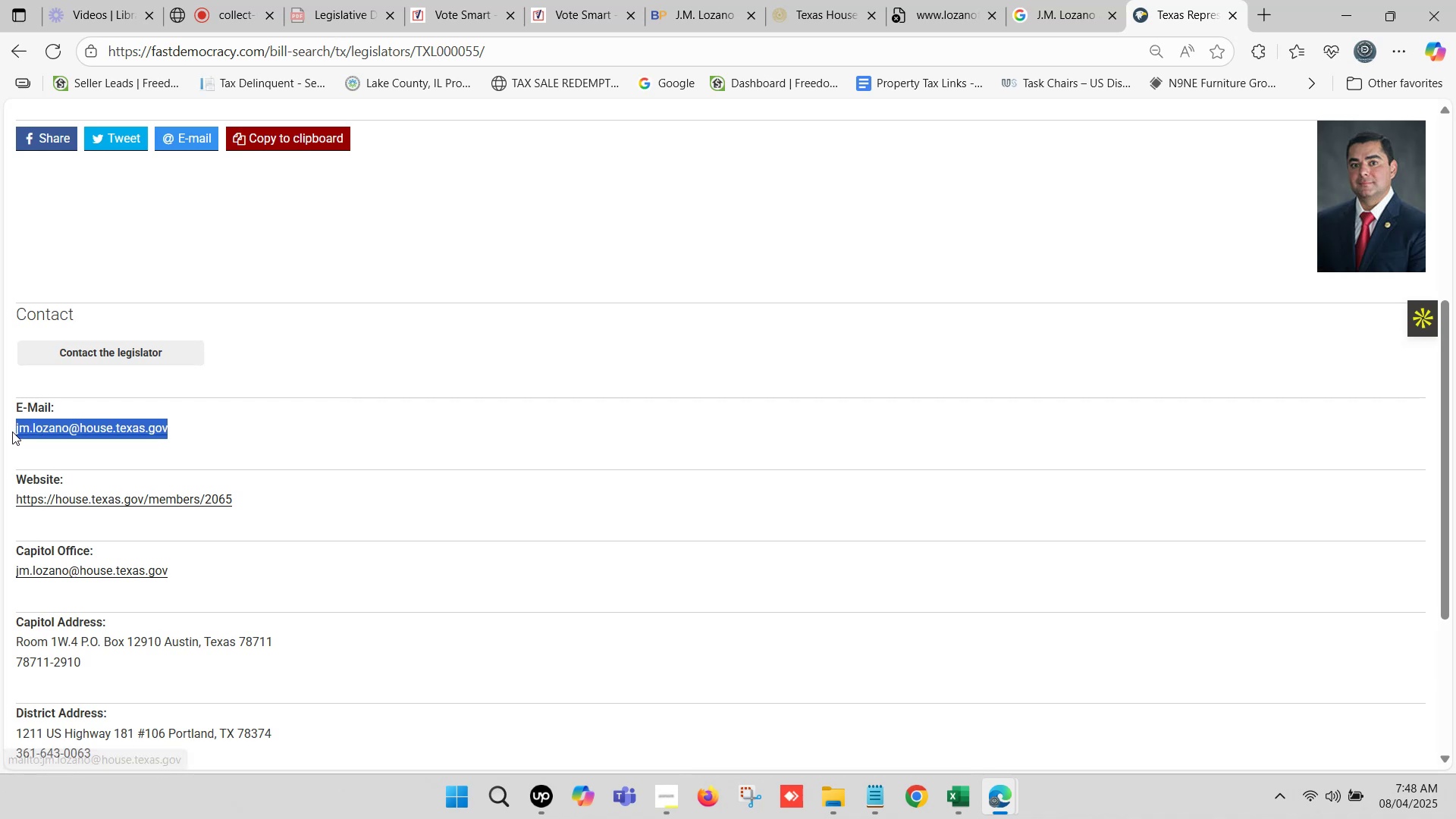 
key(Control+C)
 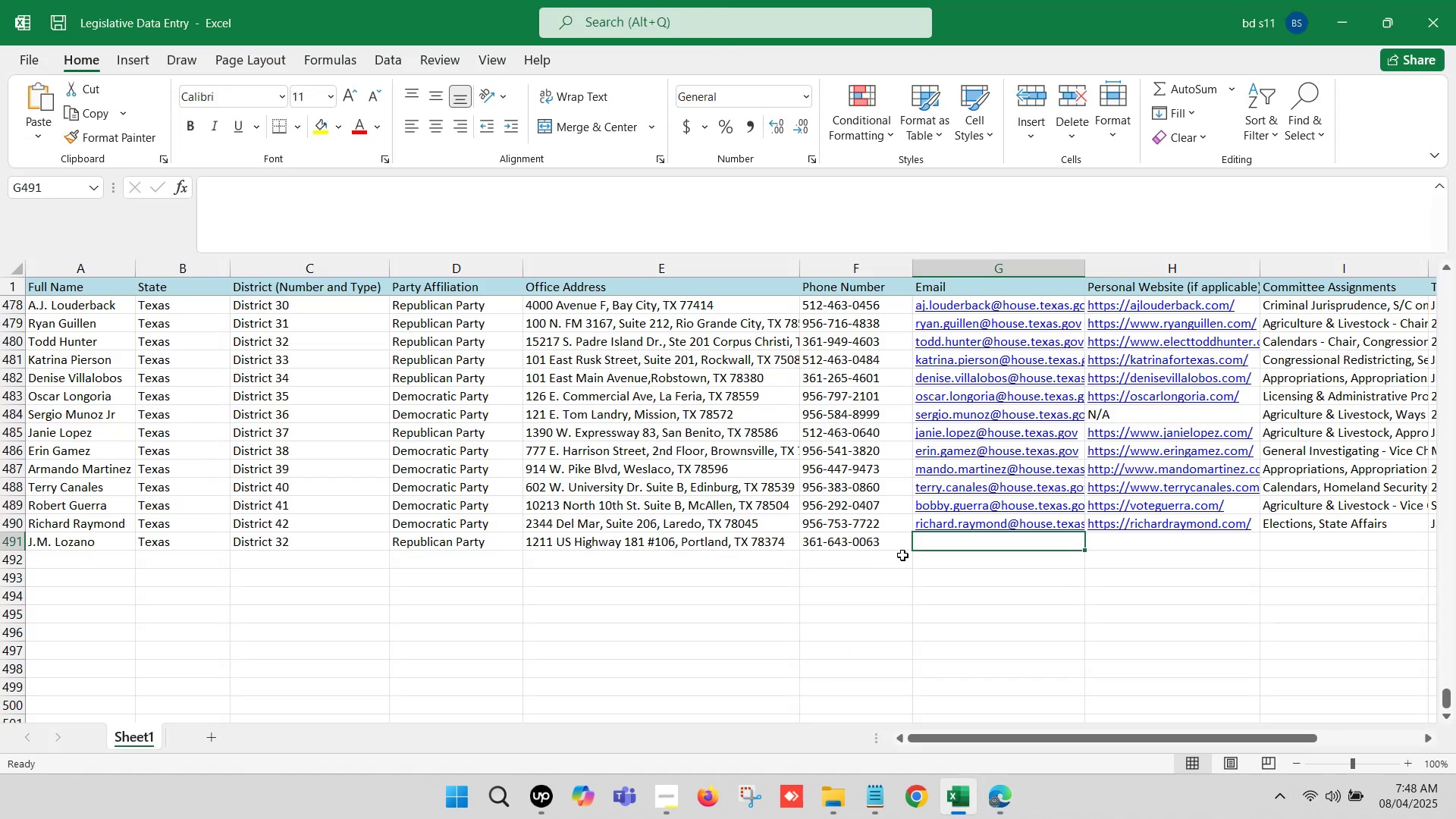 
double_click([921, 541])
 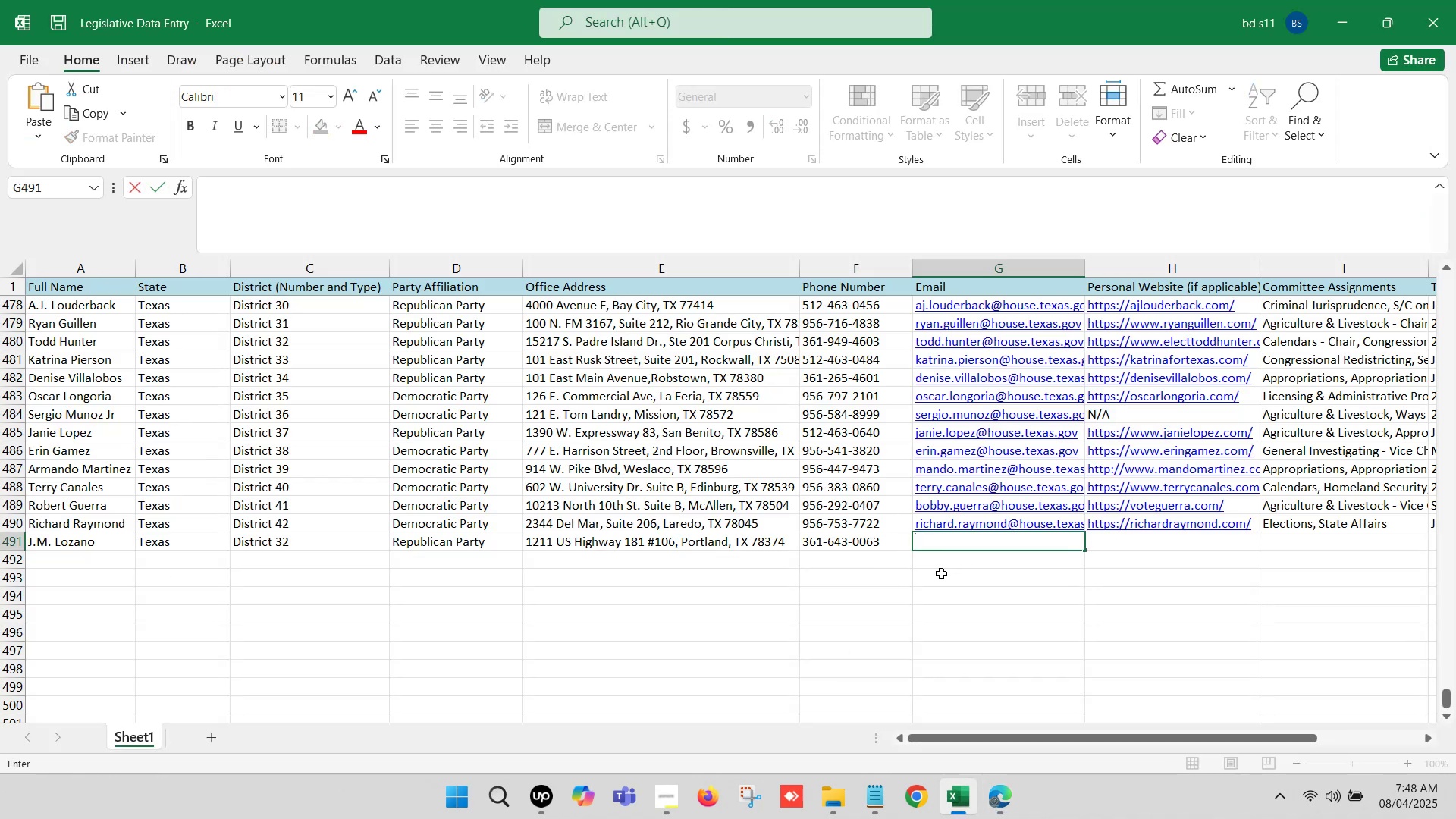 
key(Control+V)
 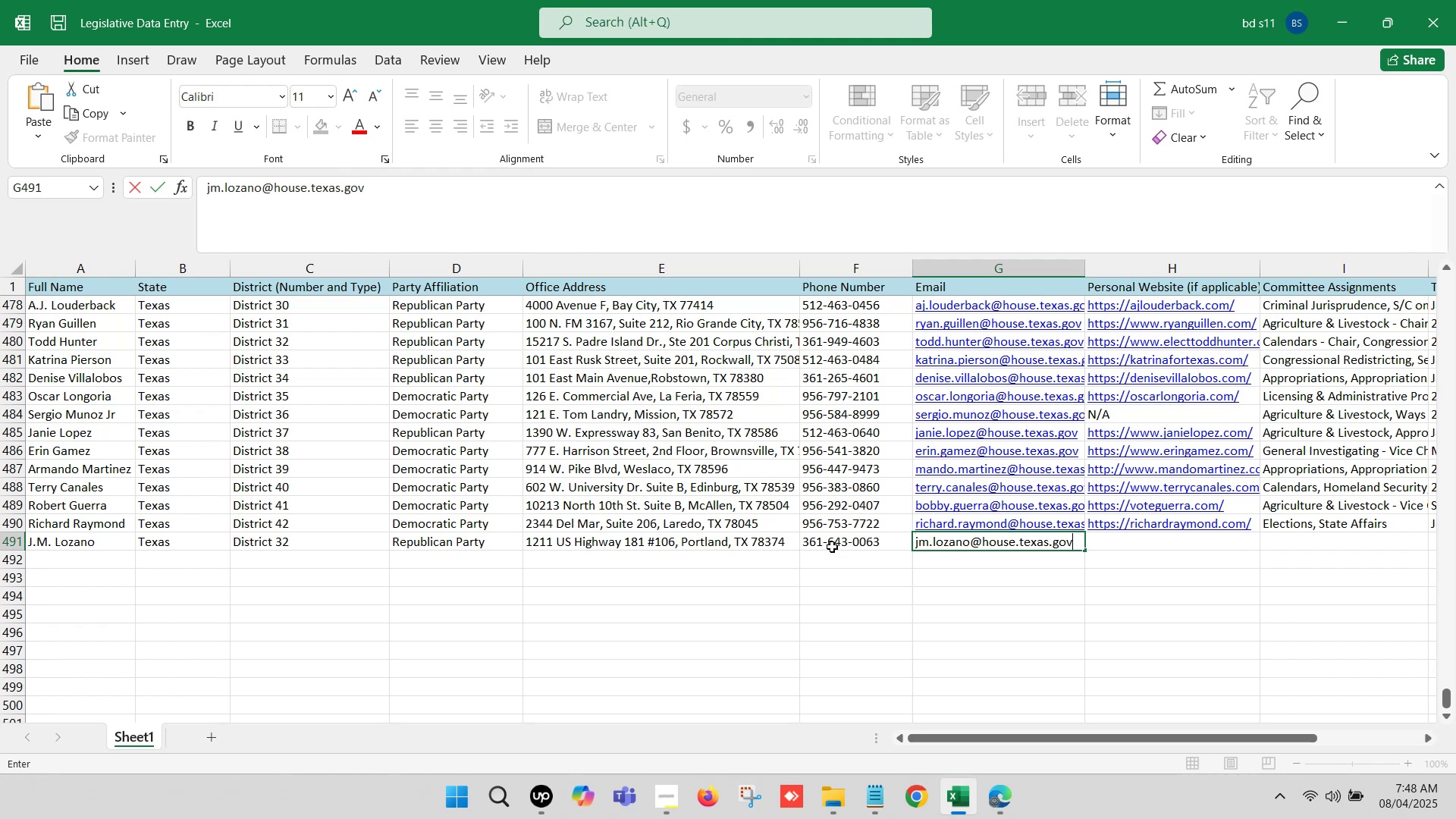 
wait(6.39)
 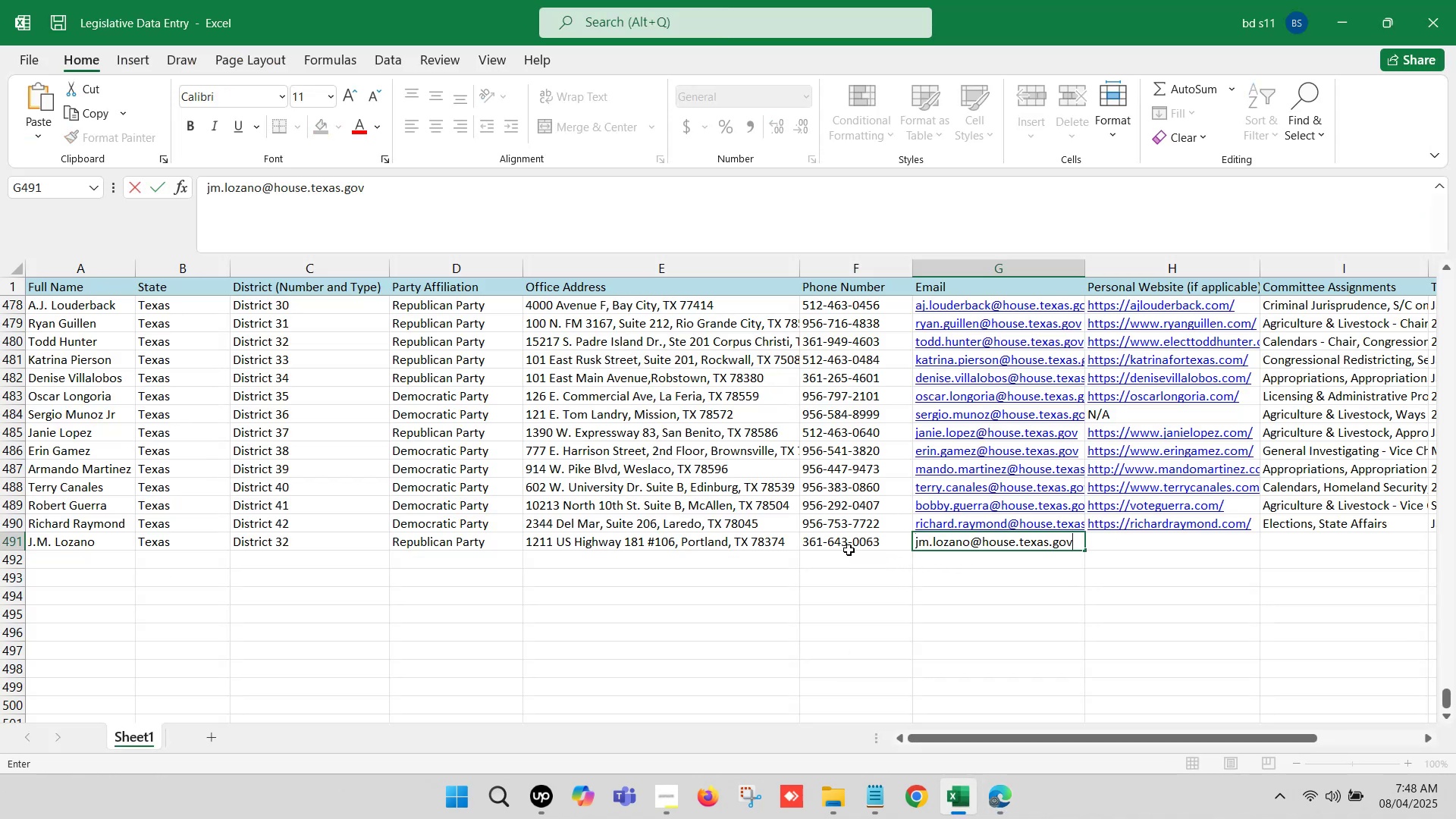 
left_click([1144, 542])
 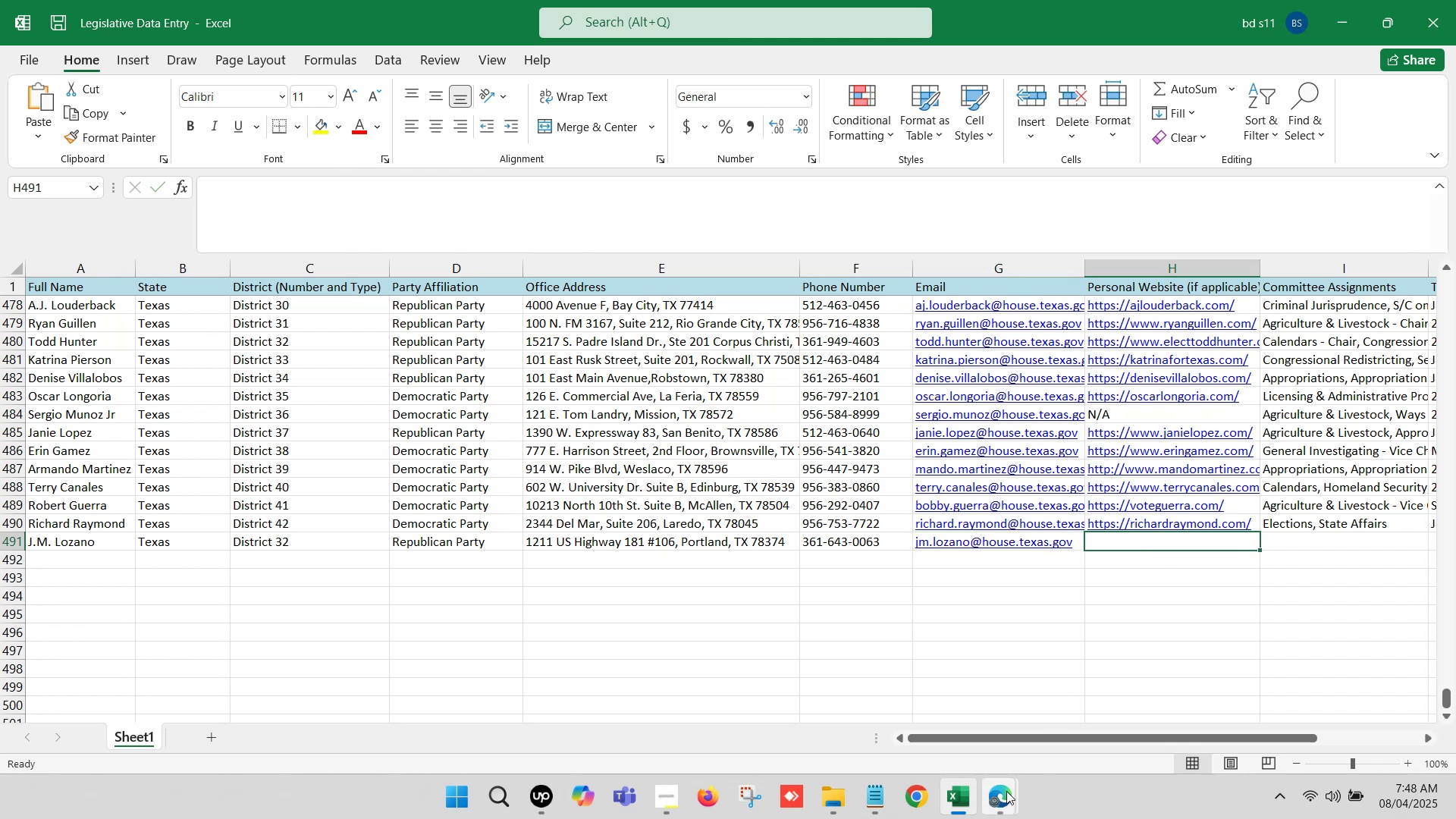 
left_click([1000, 797])
 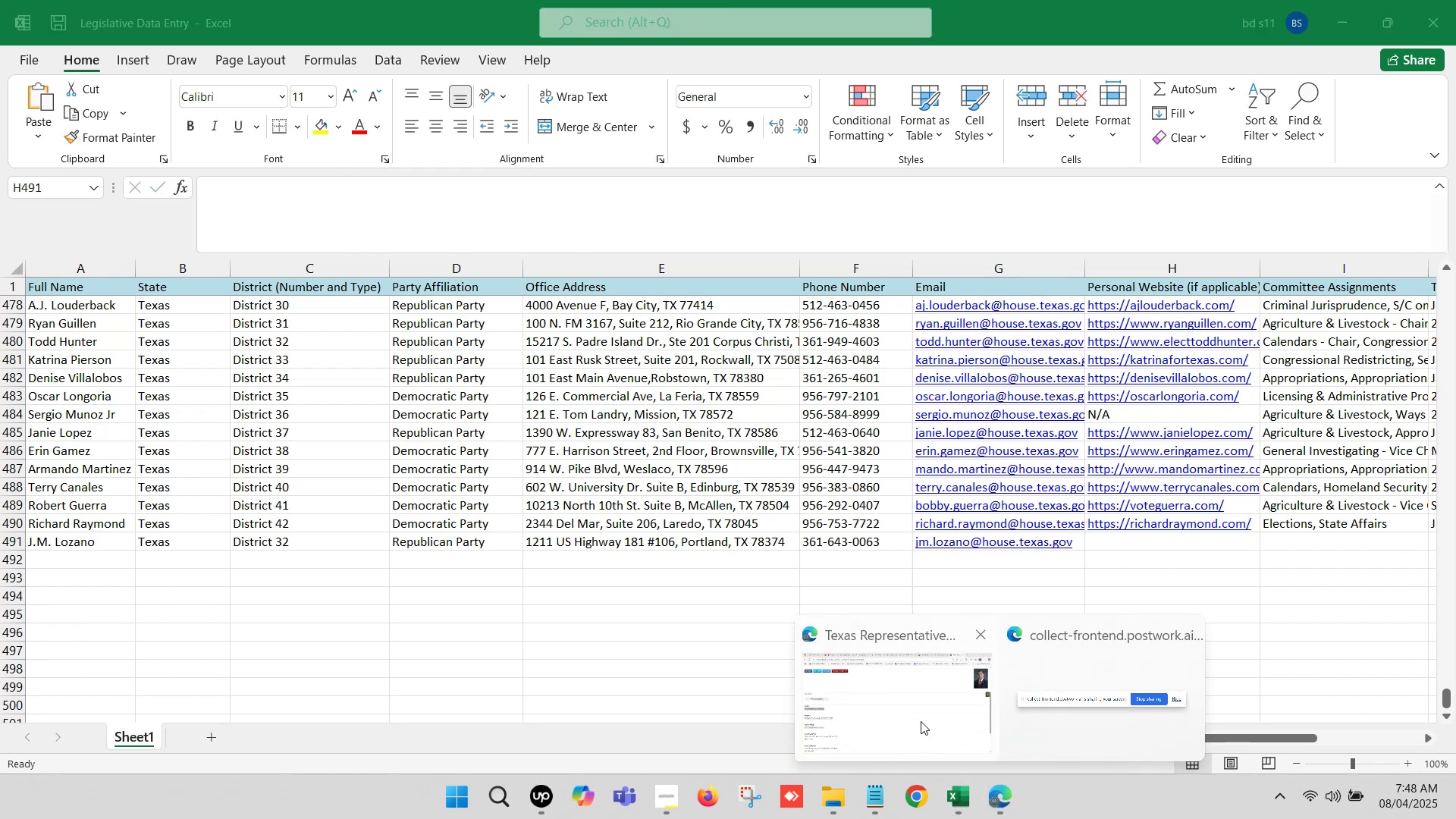 
left_click([909, 712])
 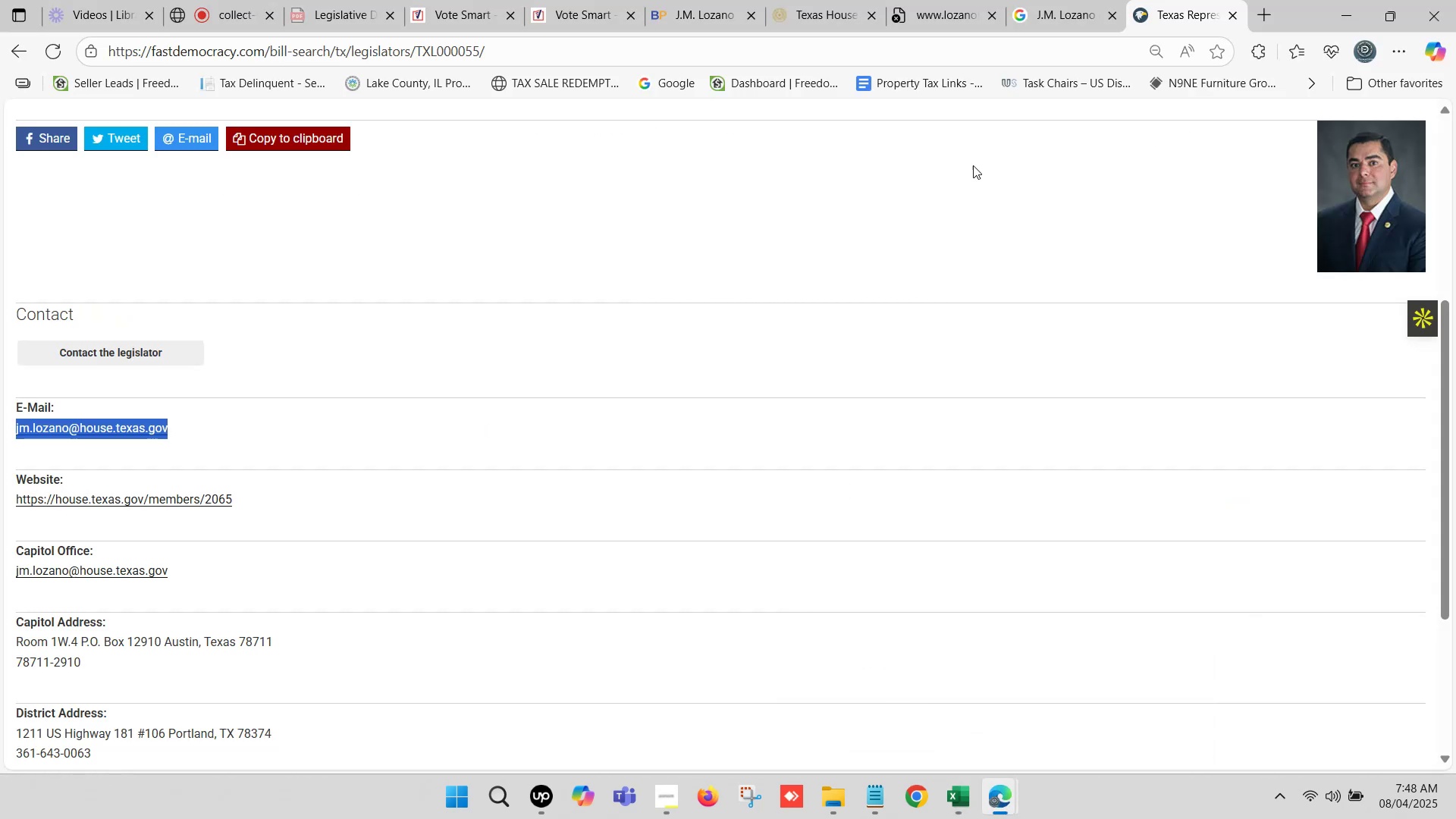 
left_click_drag(start_coordinate=[943, 0], to_coordinate=[939, 0])
 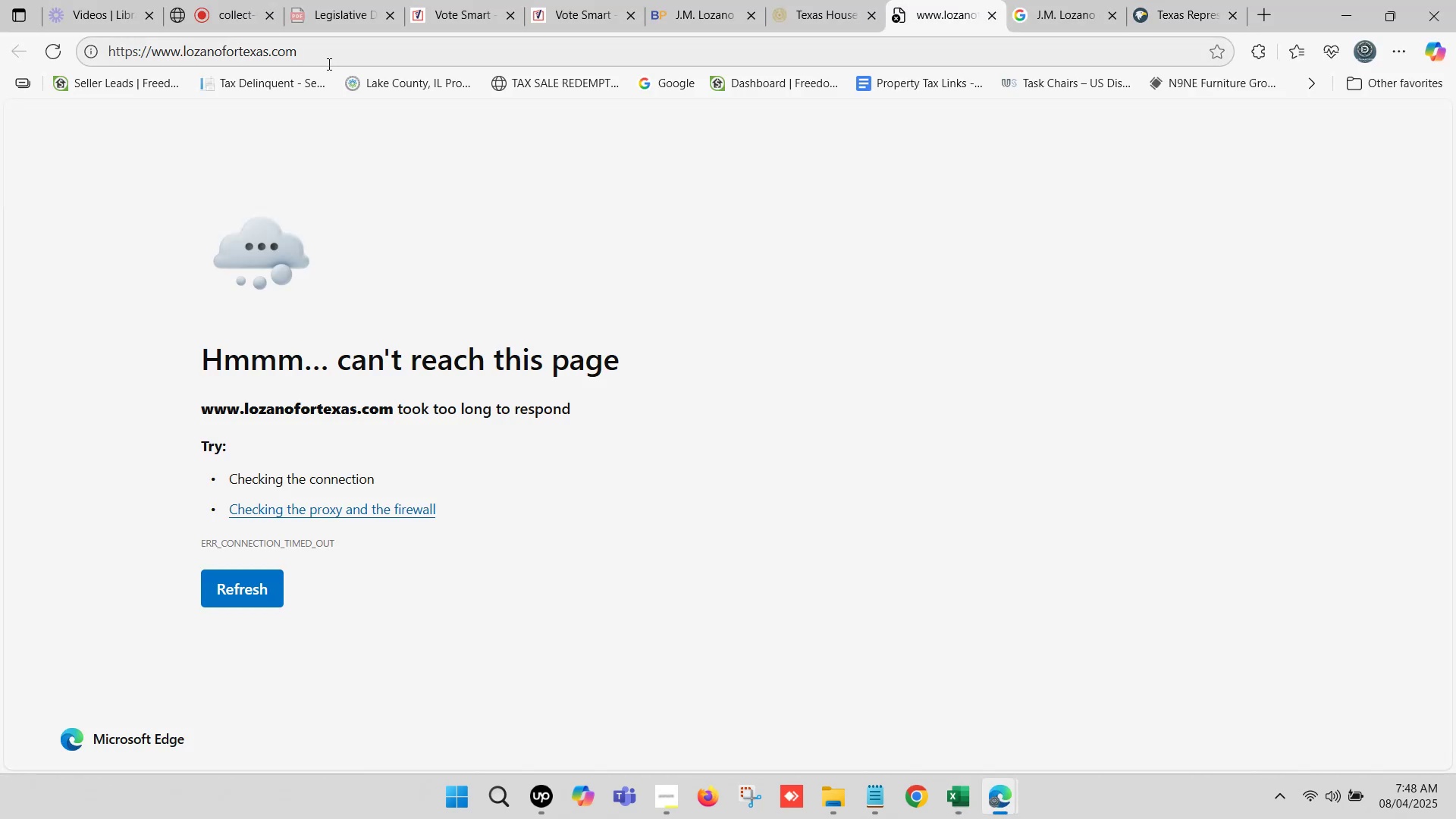 
left_click([325, 58])
 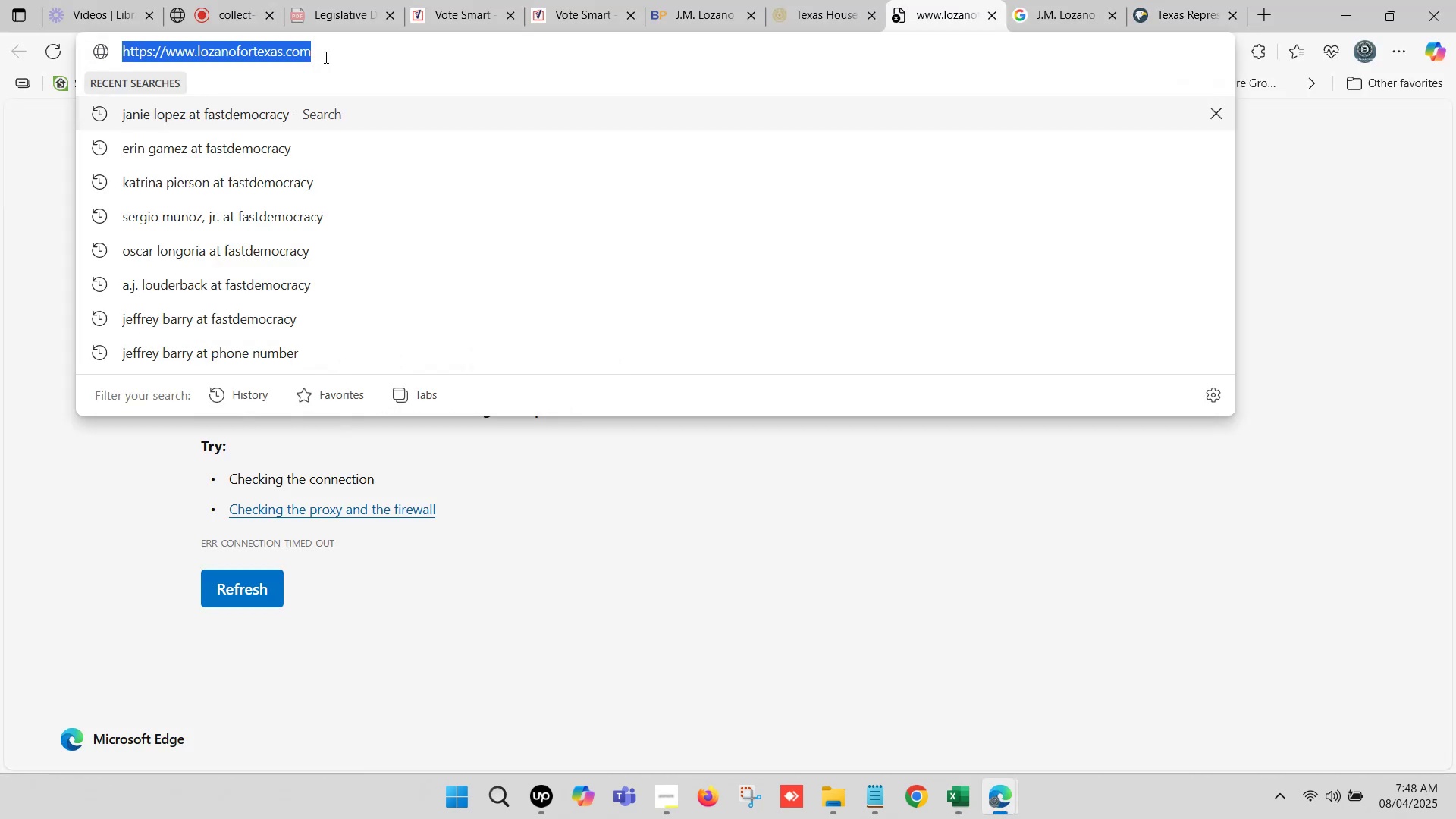 
key(Control+C)
 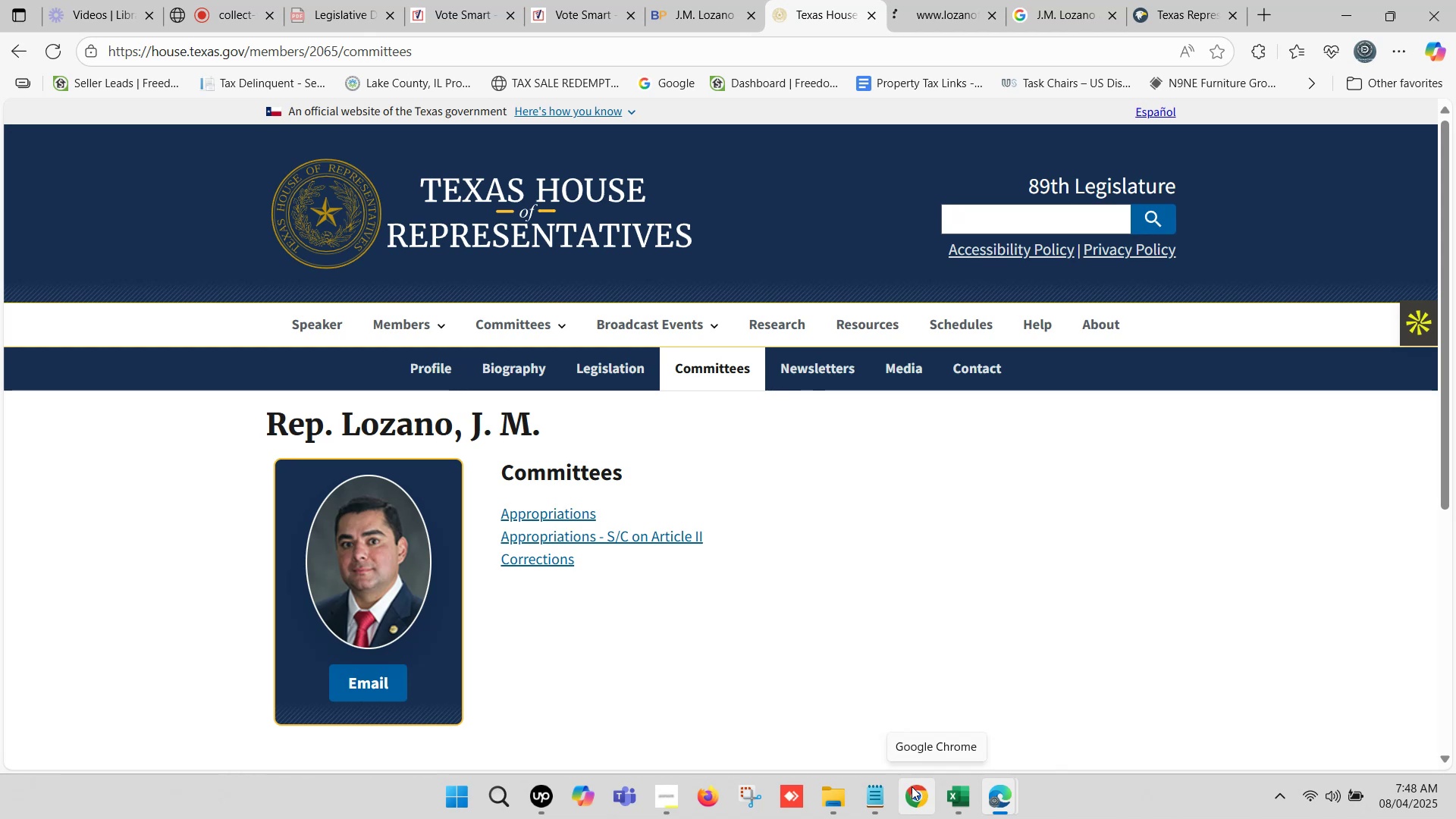 
wait(9.67)
 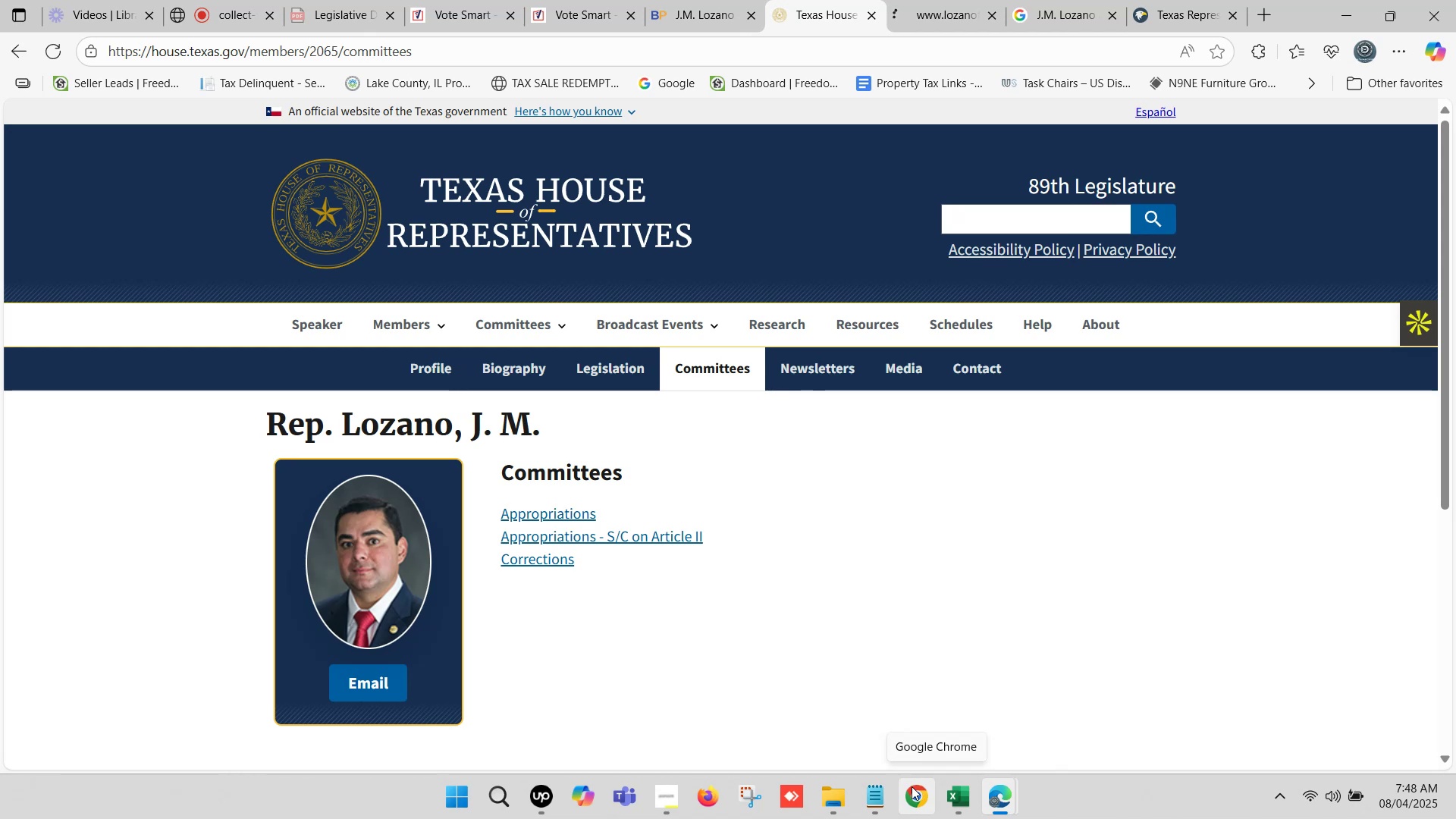 
mouse_move([871, 774])
 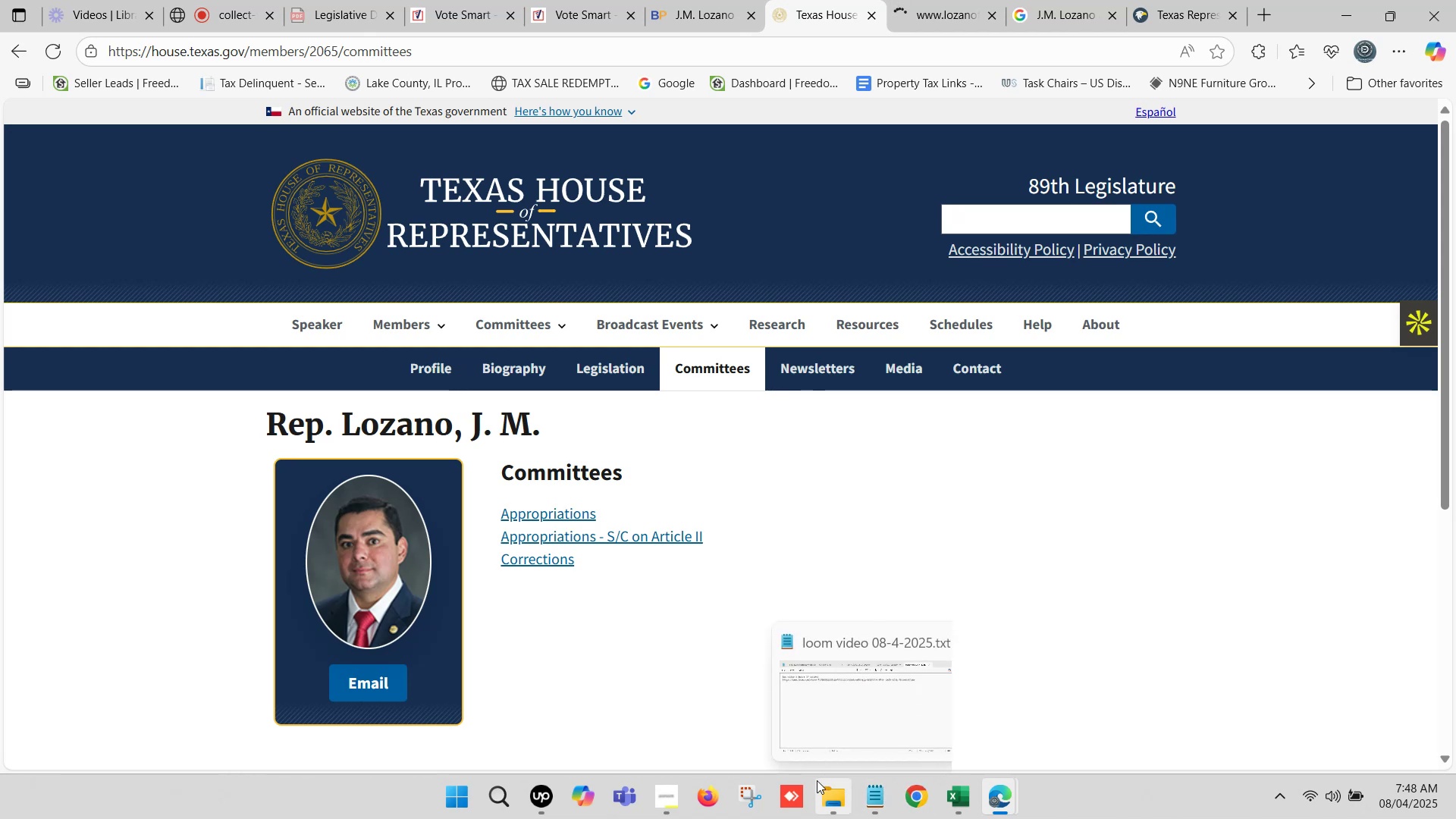 
scroll: coordinate [613, 804], scroll_direction: down, amount: 3.0
 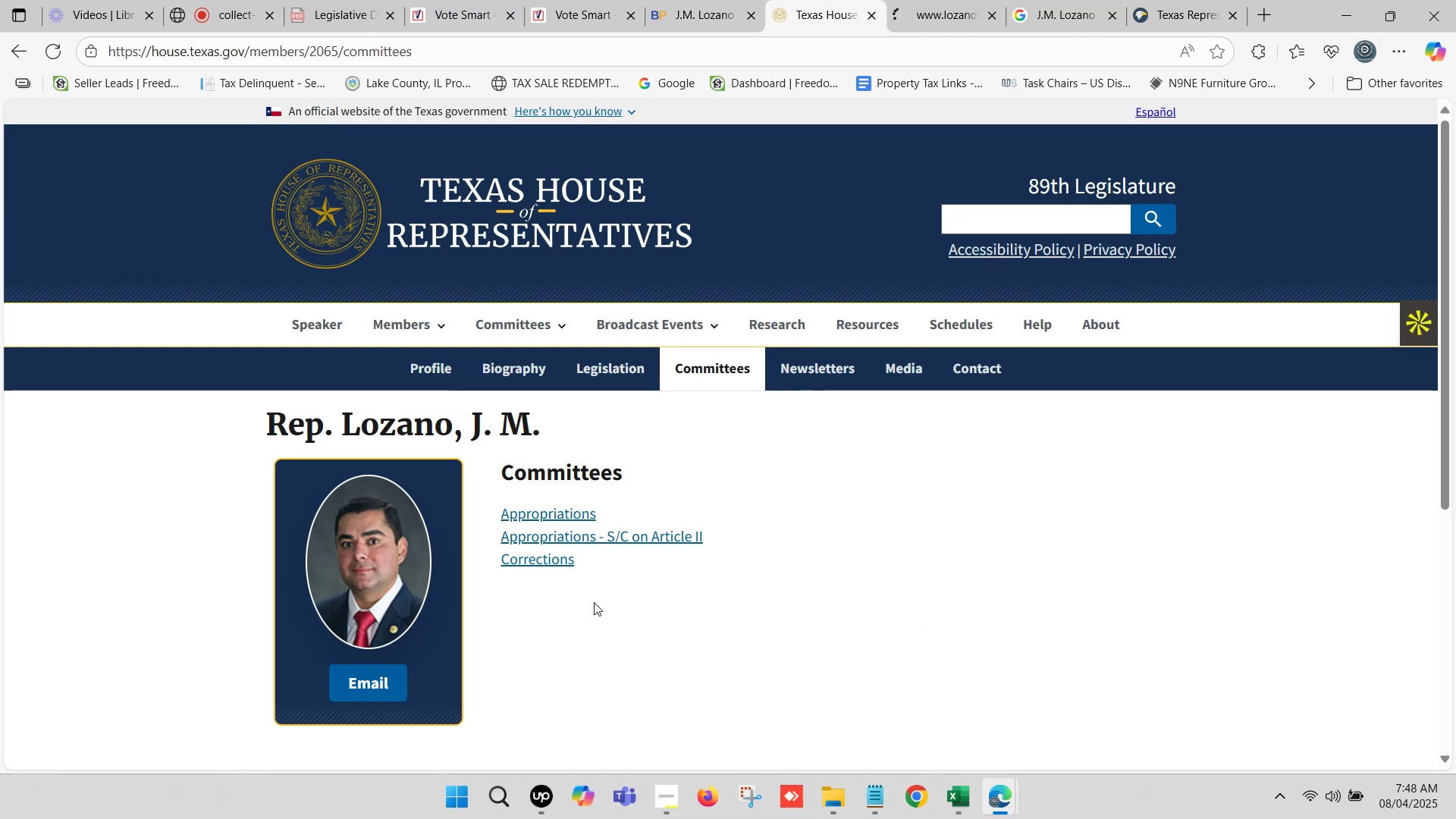 
left_click_drag(start_coordinate=[604, 573], to_coordinate=[497, 514])
 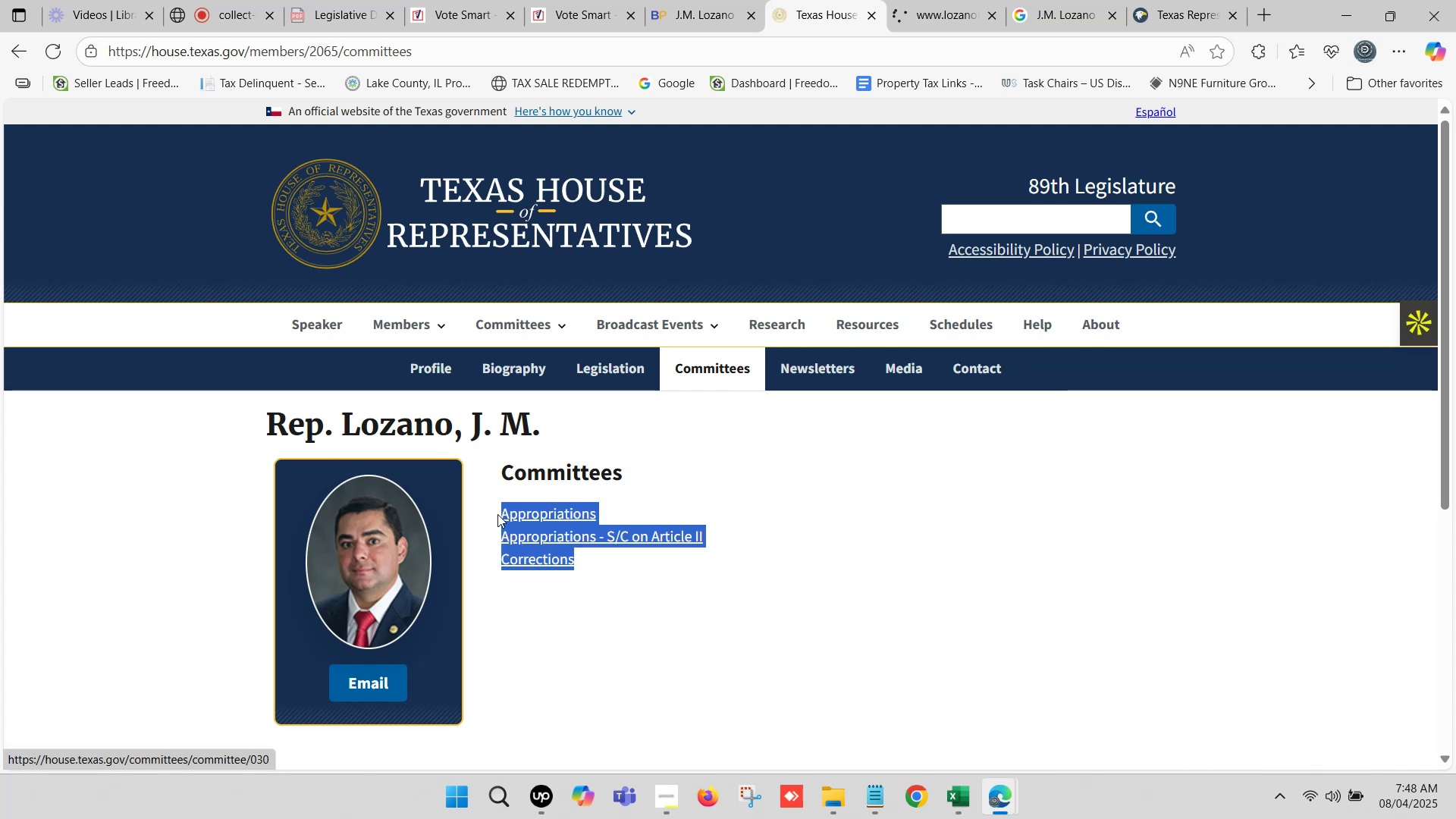 
key(Control+C)
 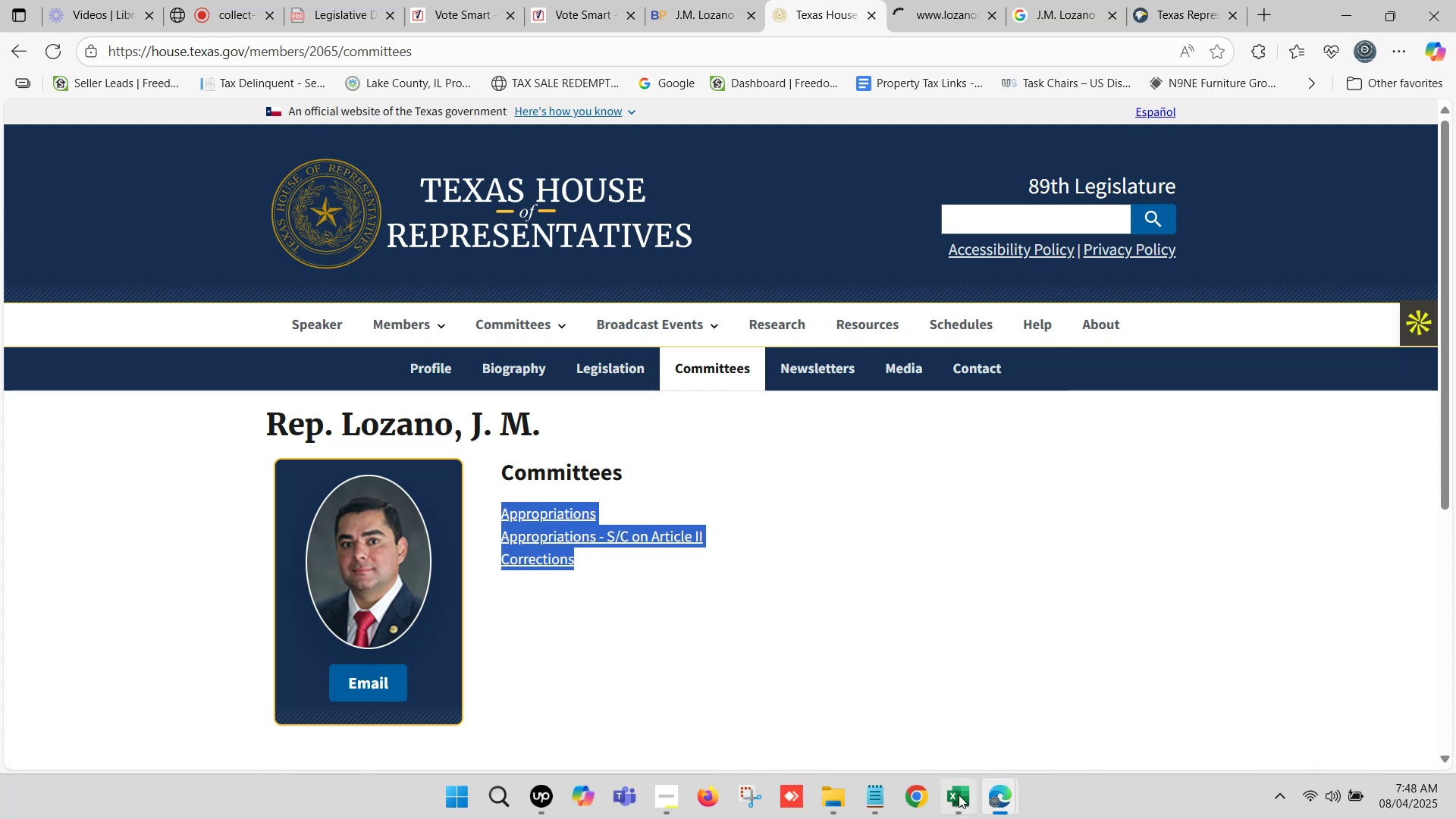 
left_click([949, 805])
 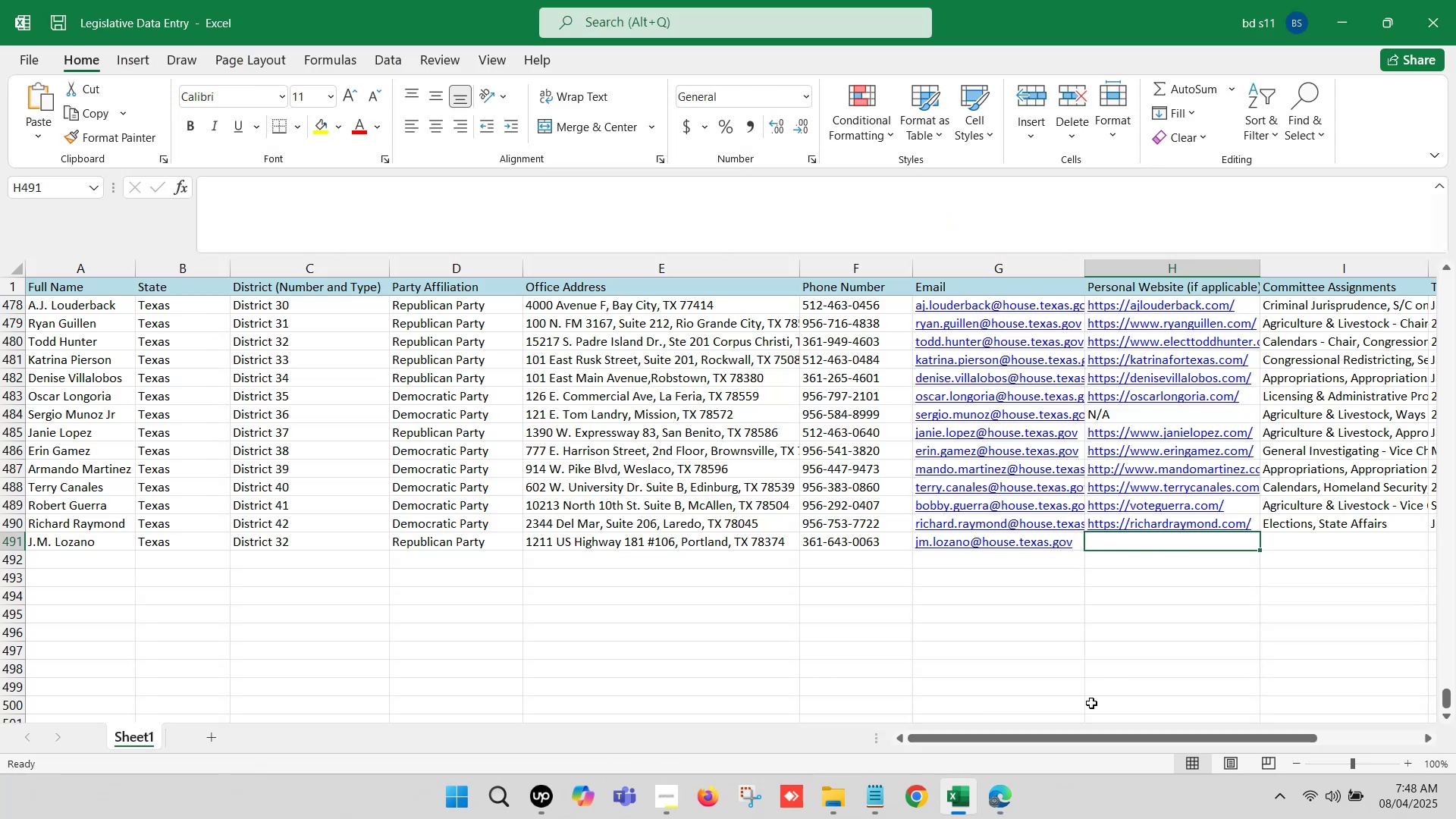 
left_click([1003, 800])
 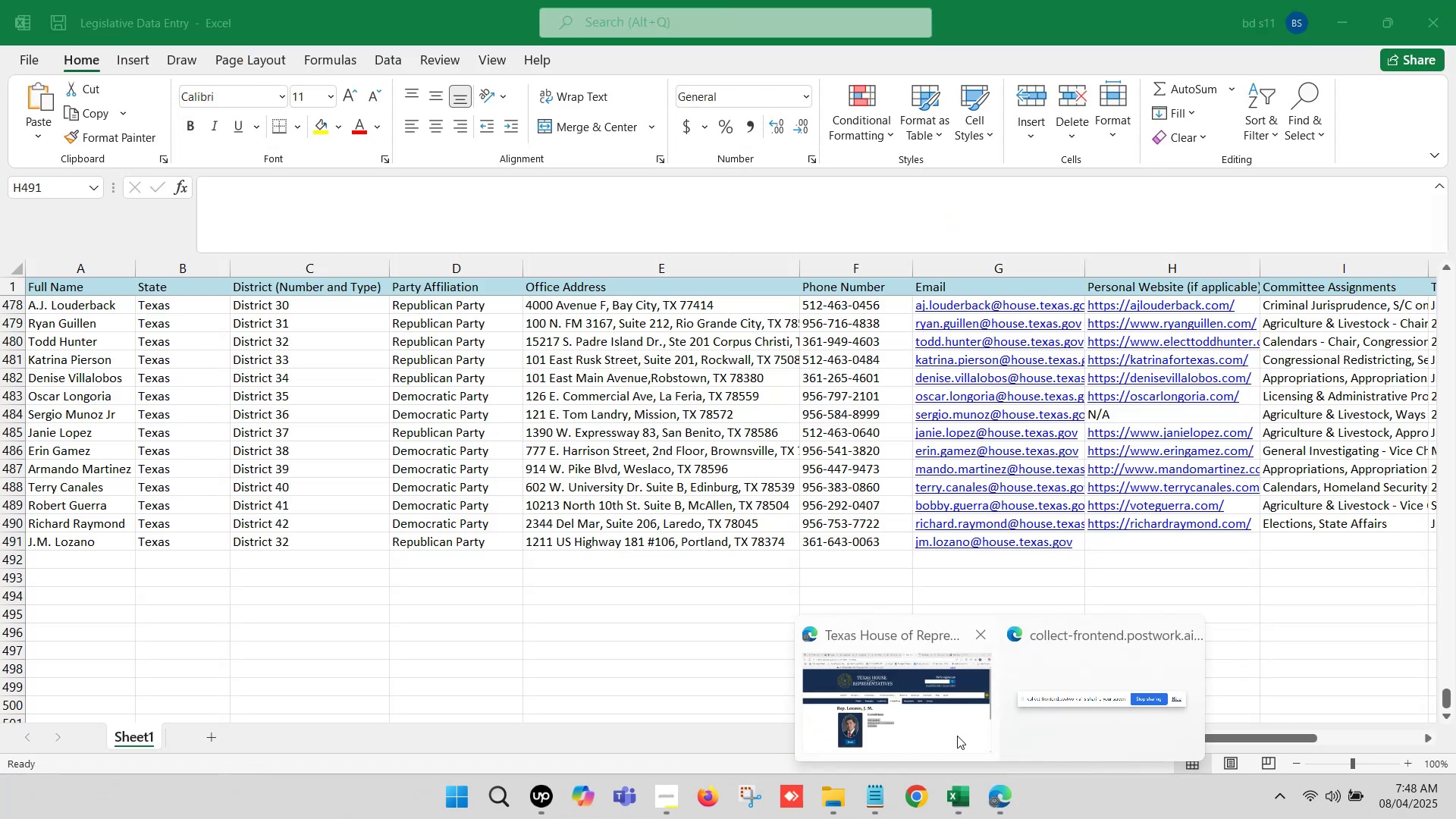 
left_click([949, 721])
 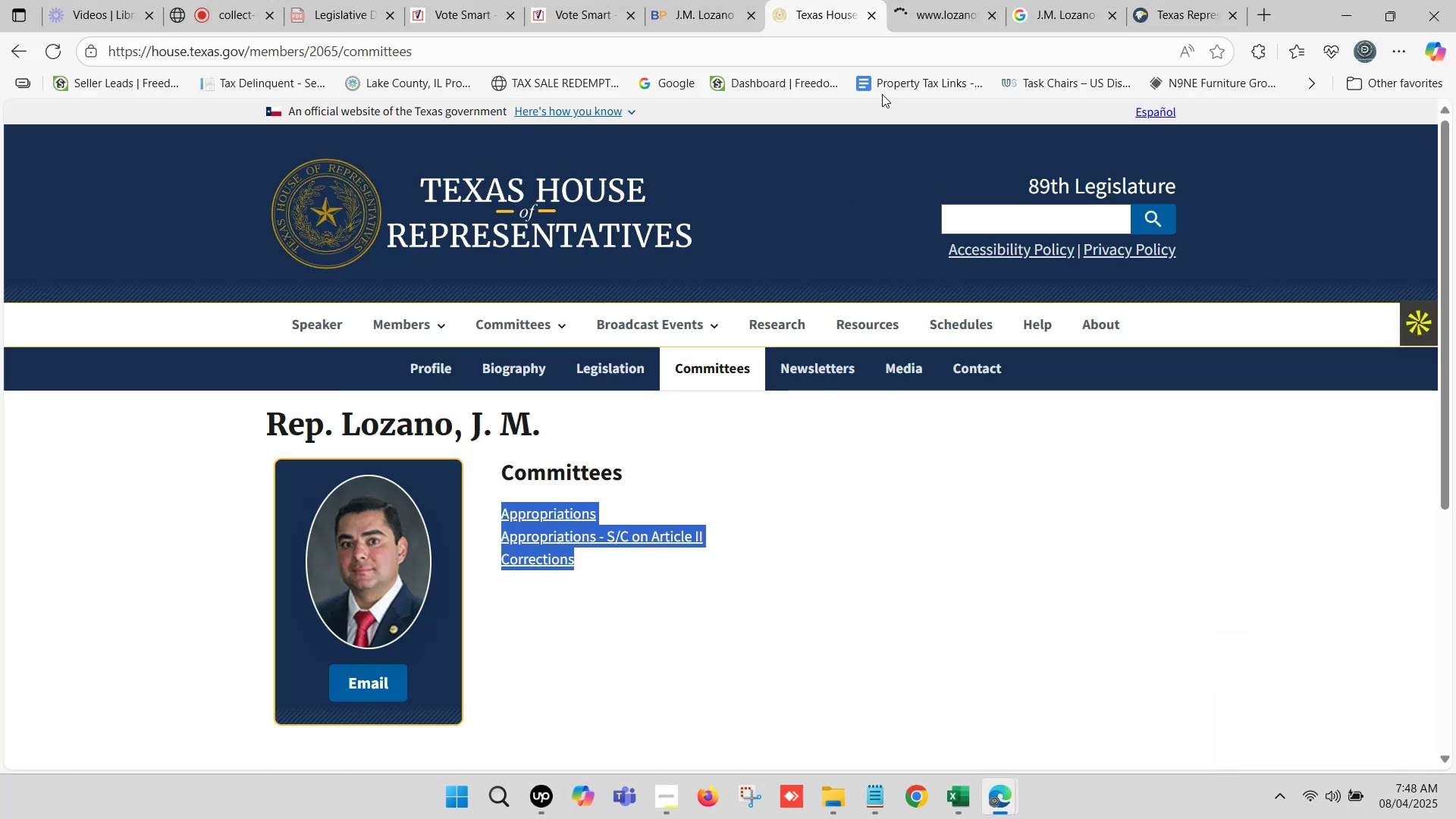 
left_click([937, 0])
 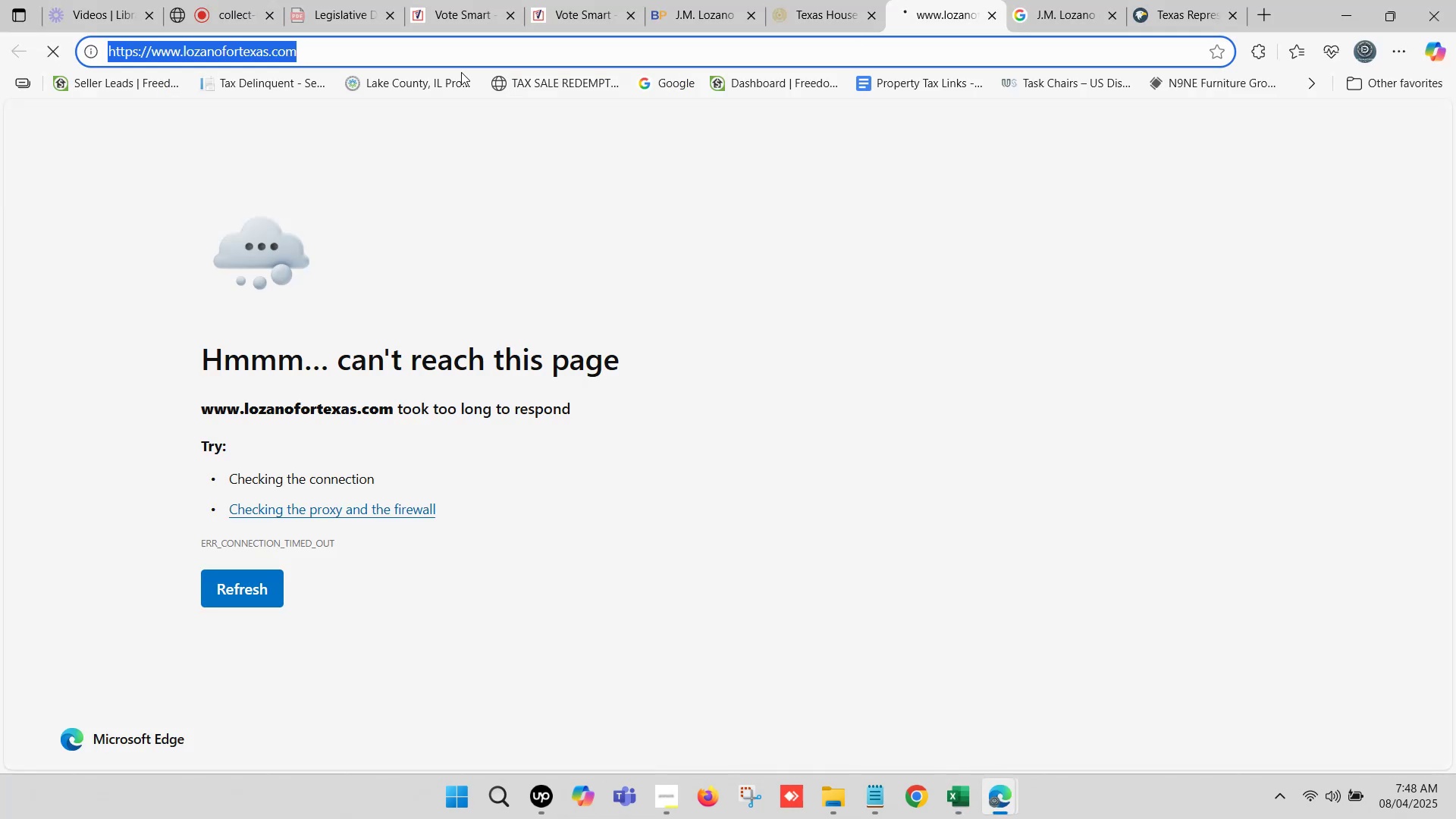 
key(Control+C)
 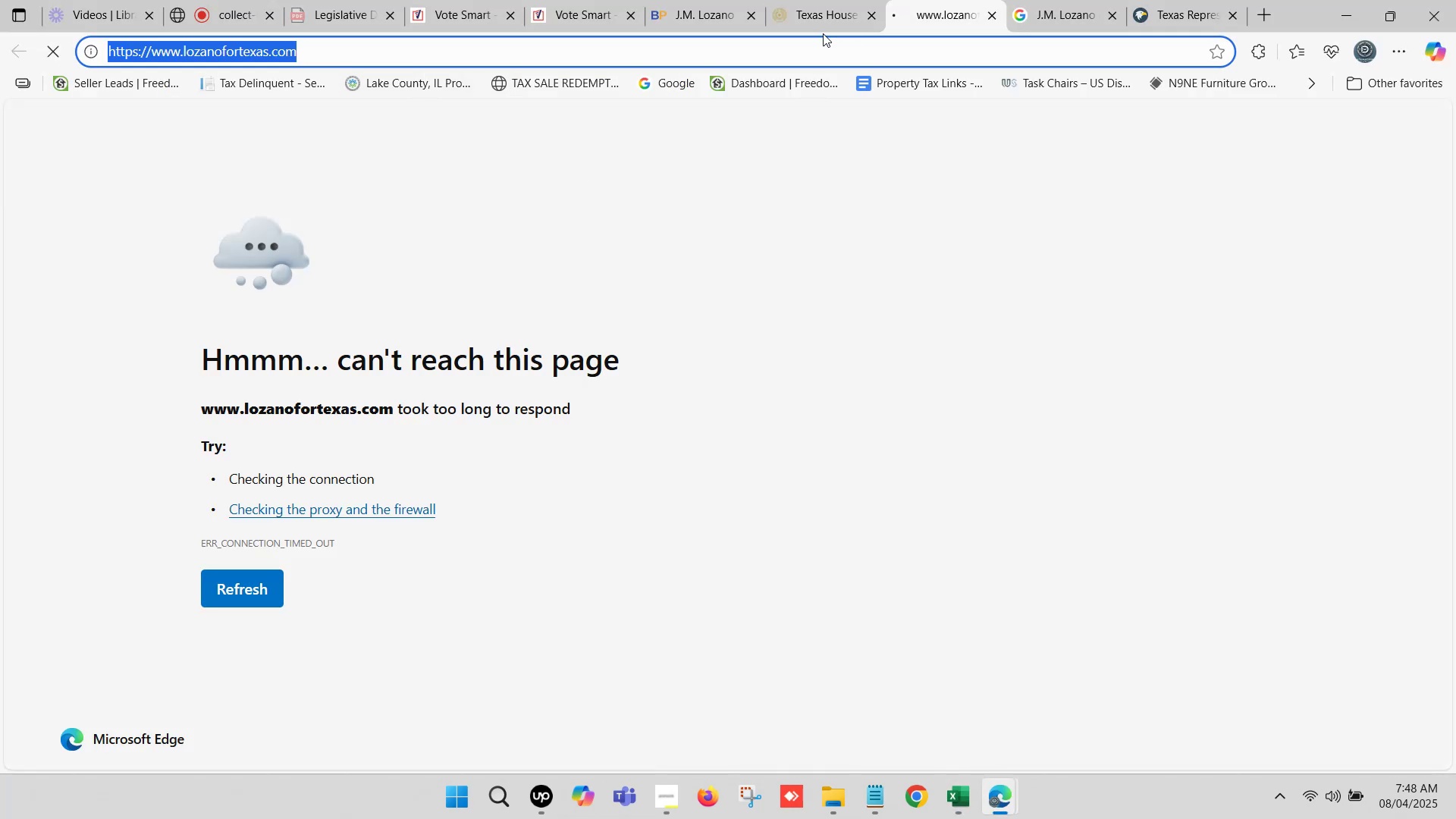 
left_click([827, 0])
 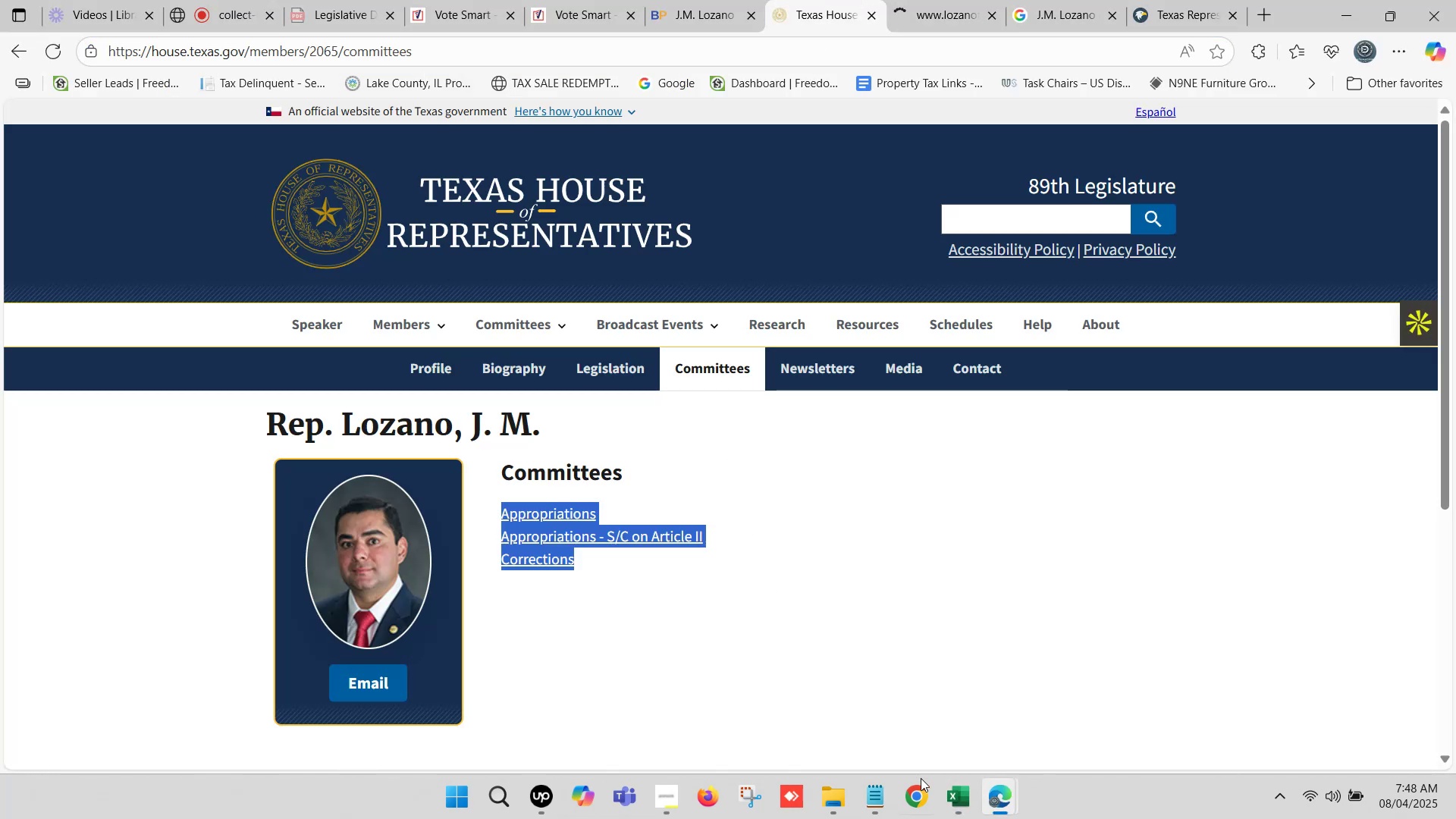 
left_click([953, 808])
 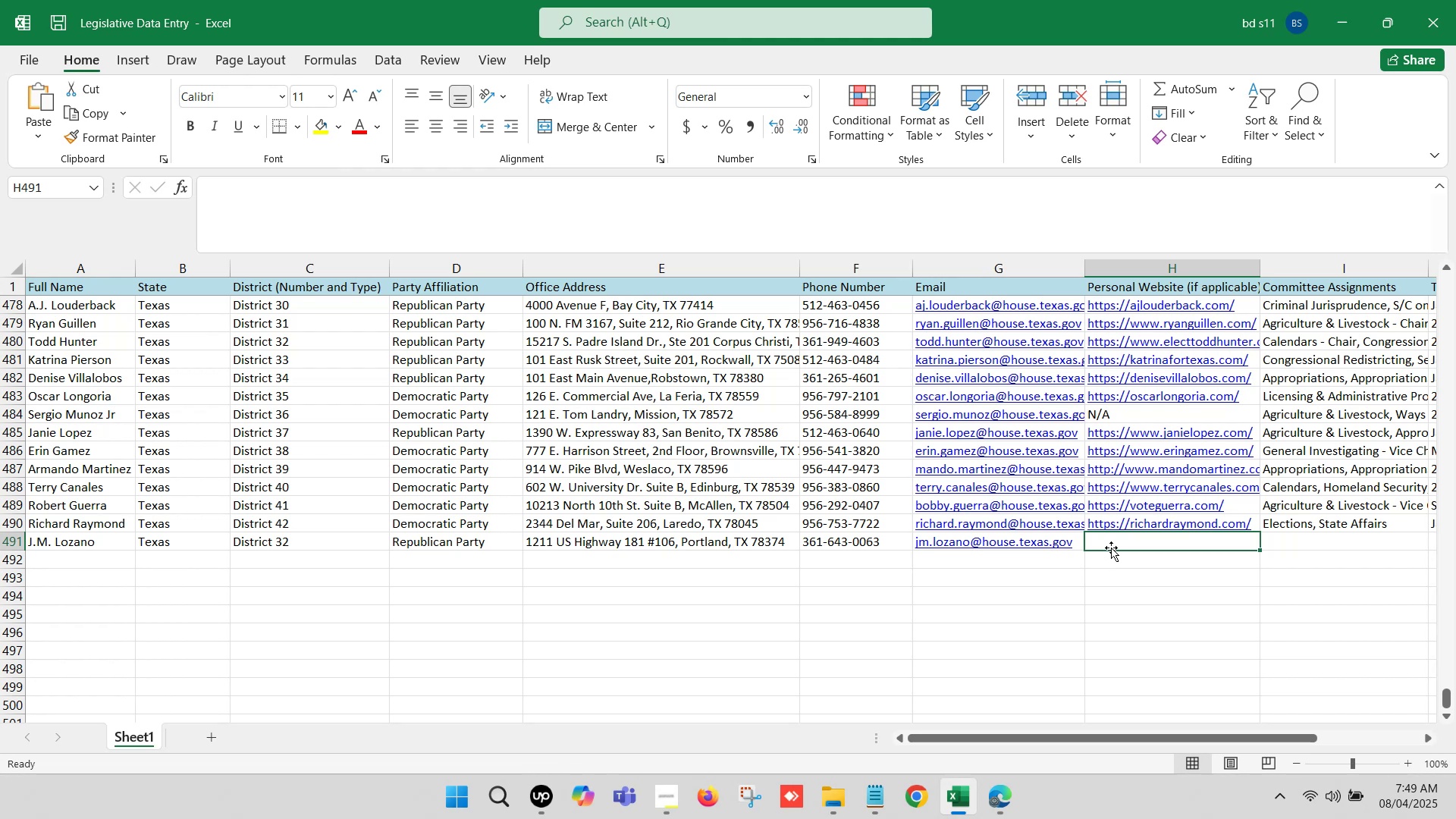 
double_click([1112, 546])
 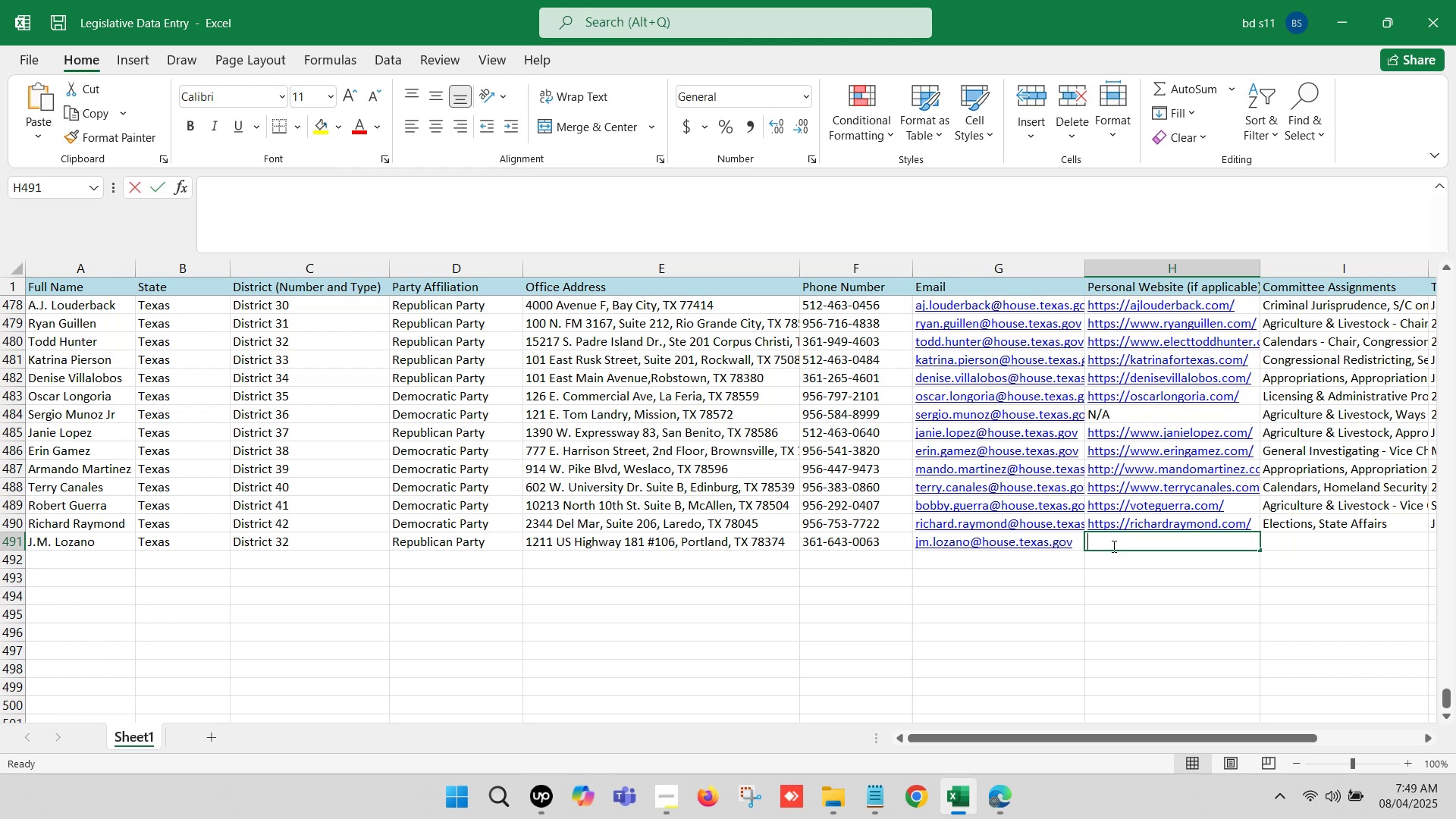 
key(Control+ControlLeft)
 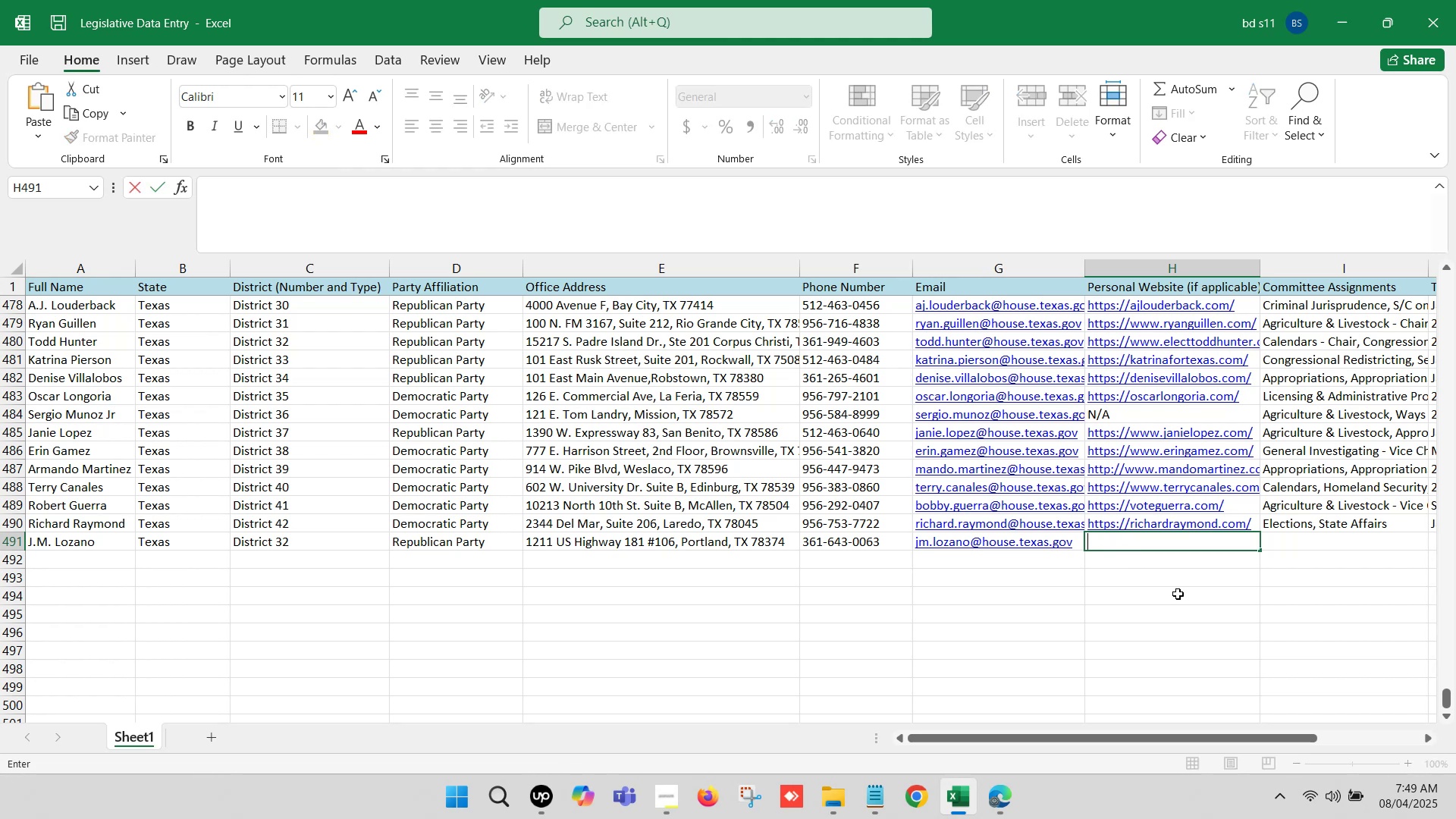 
key(Control+V)
 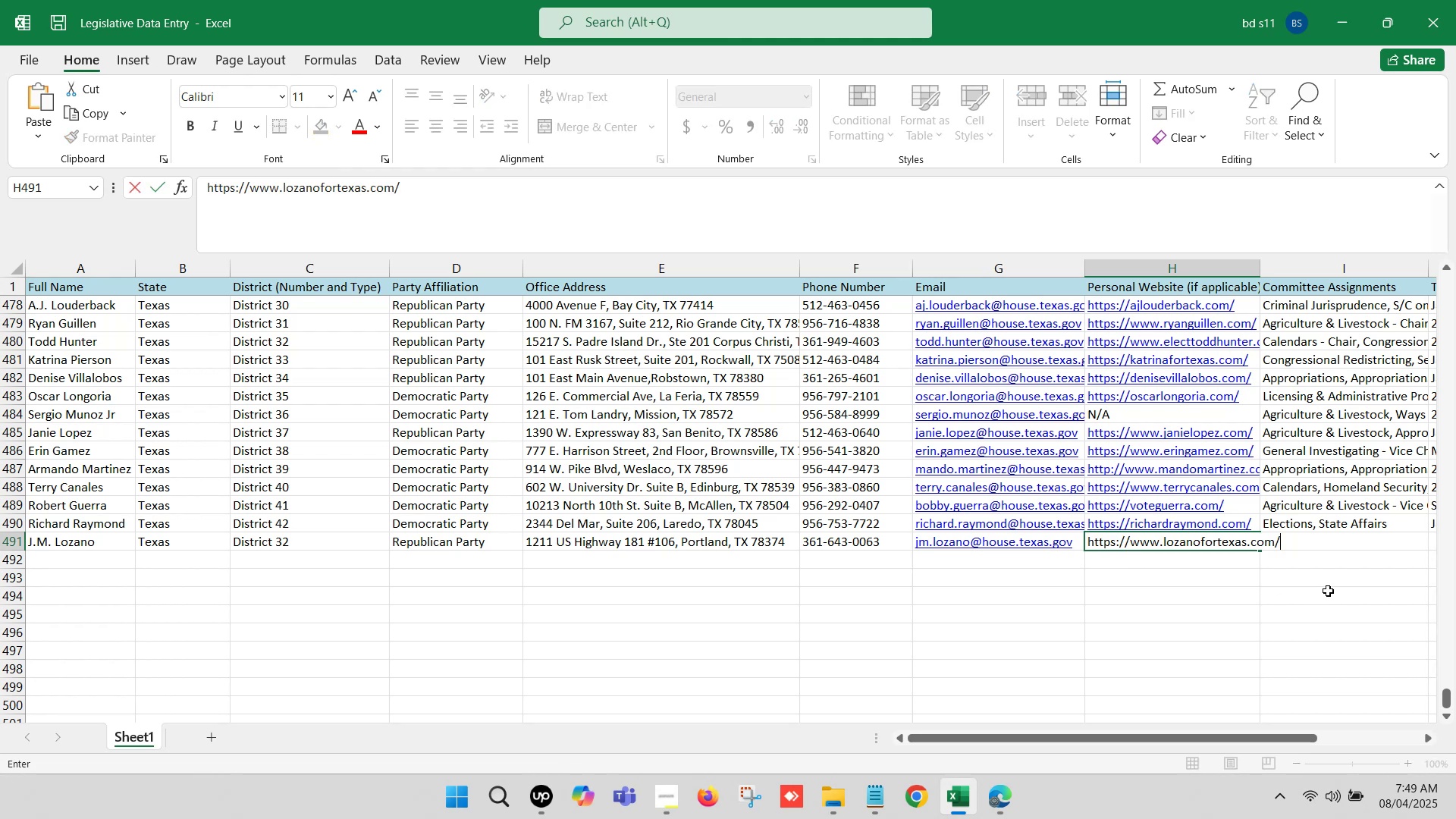 
left_click([1348, 581])
 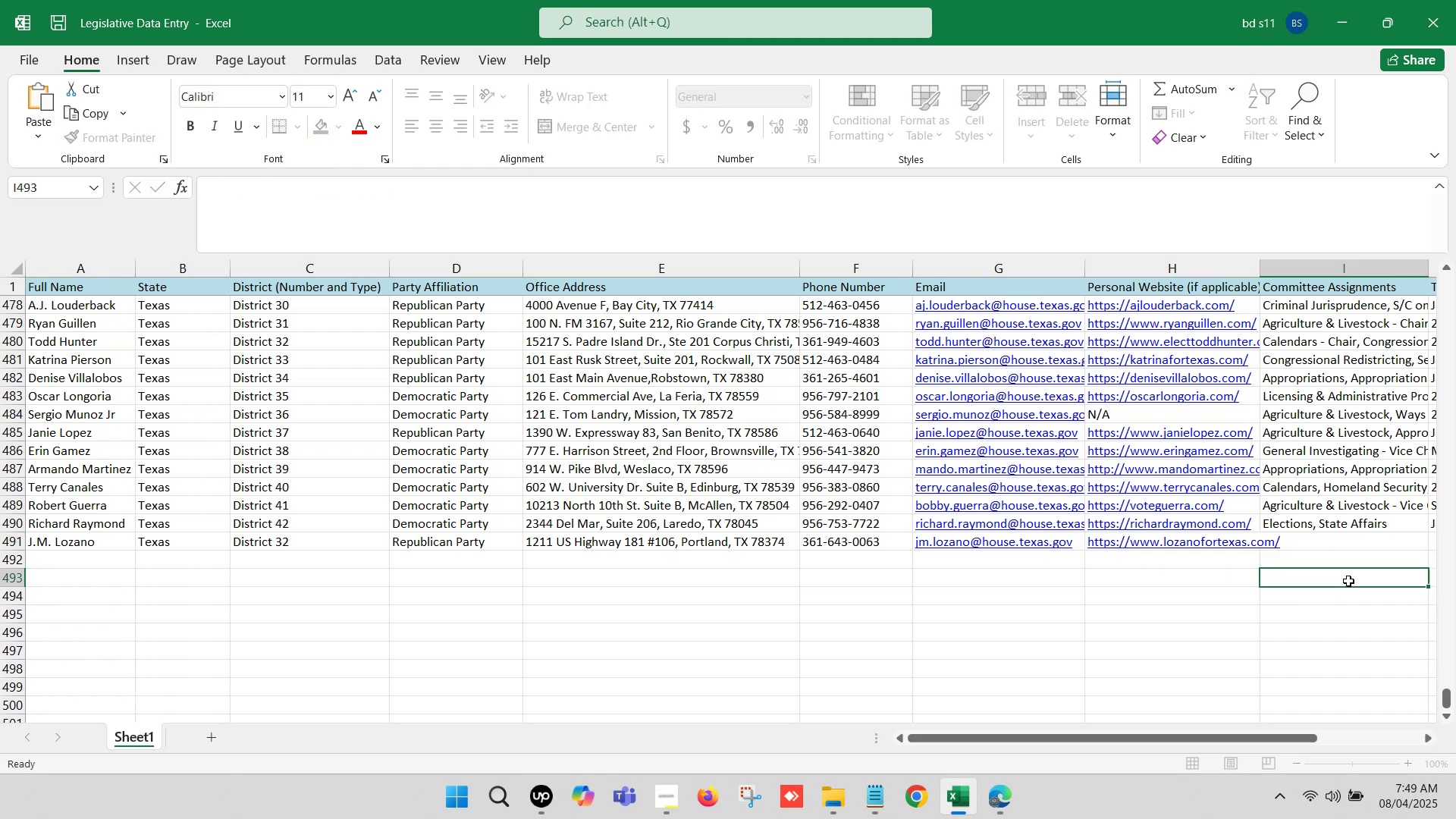 
key(ArrowRight)
 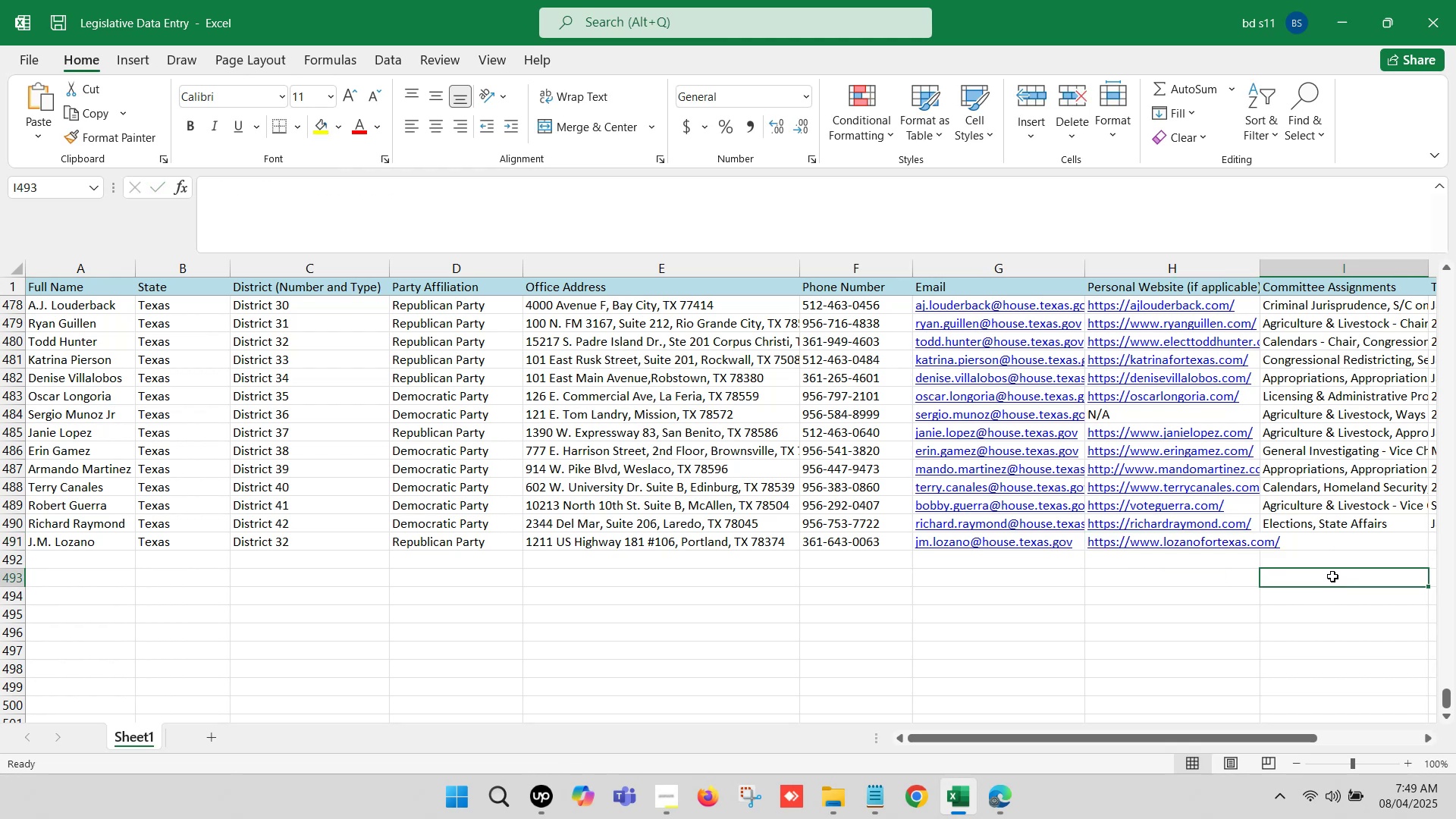 
key(ArrowRight)
 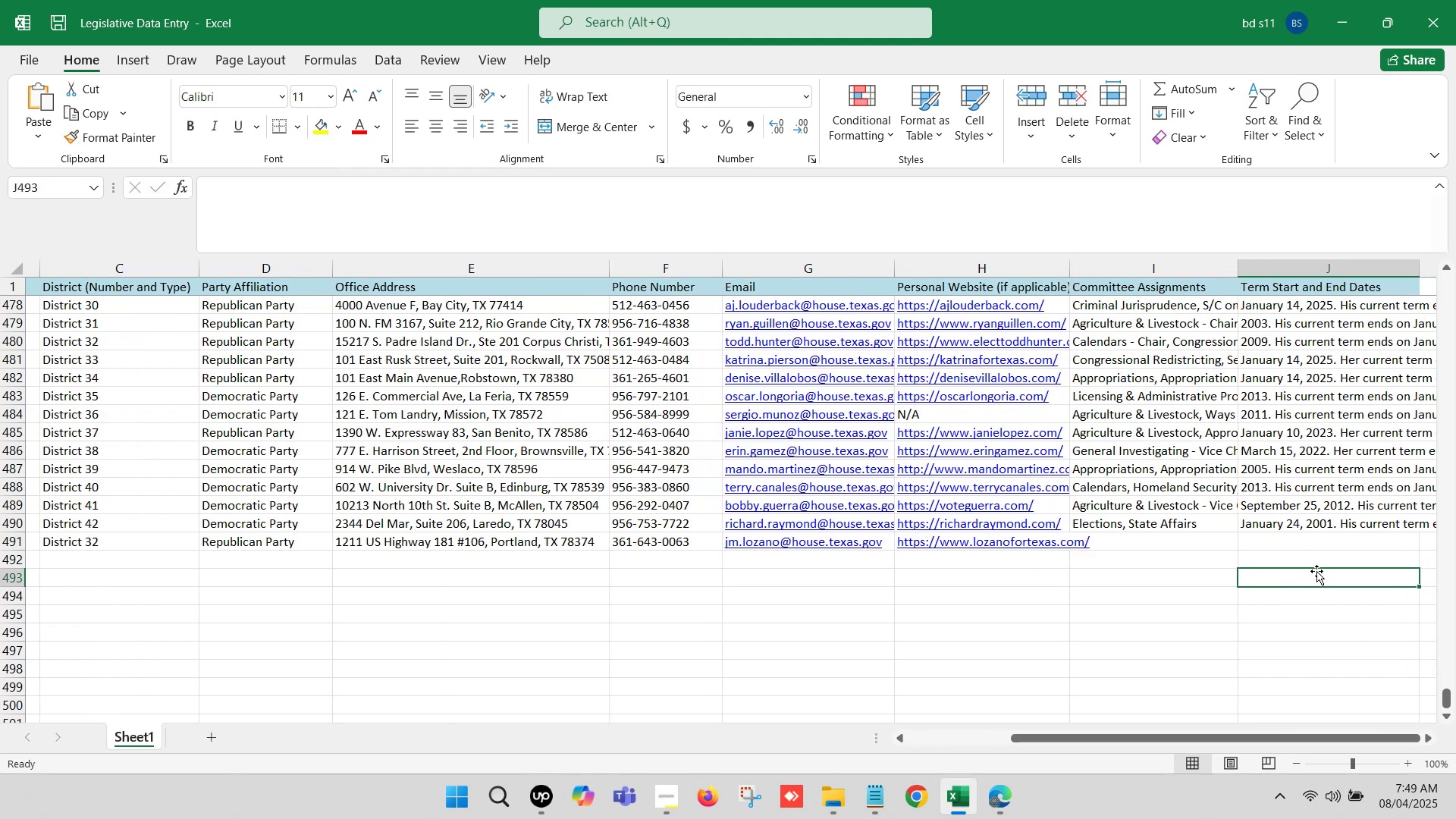 
key(ArrowRight)
 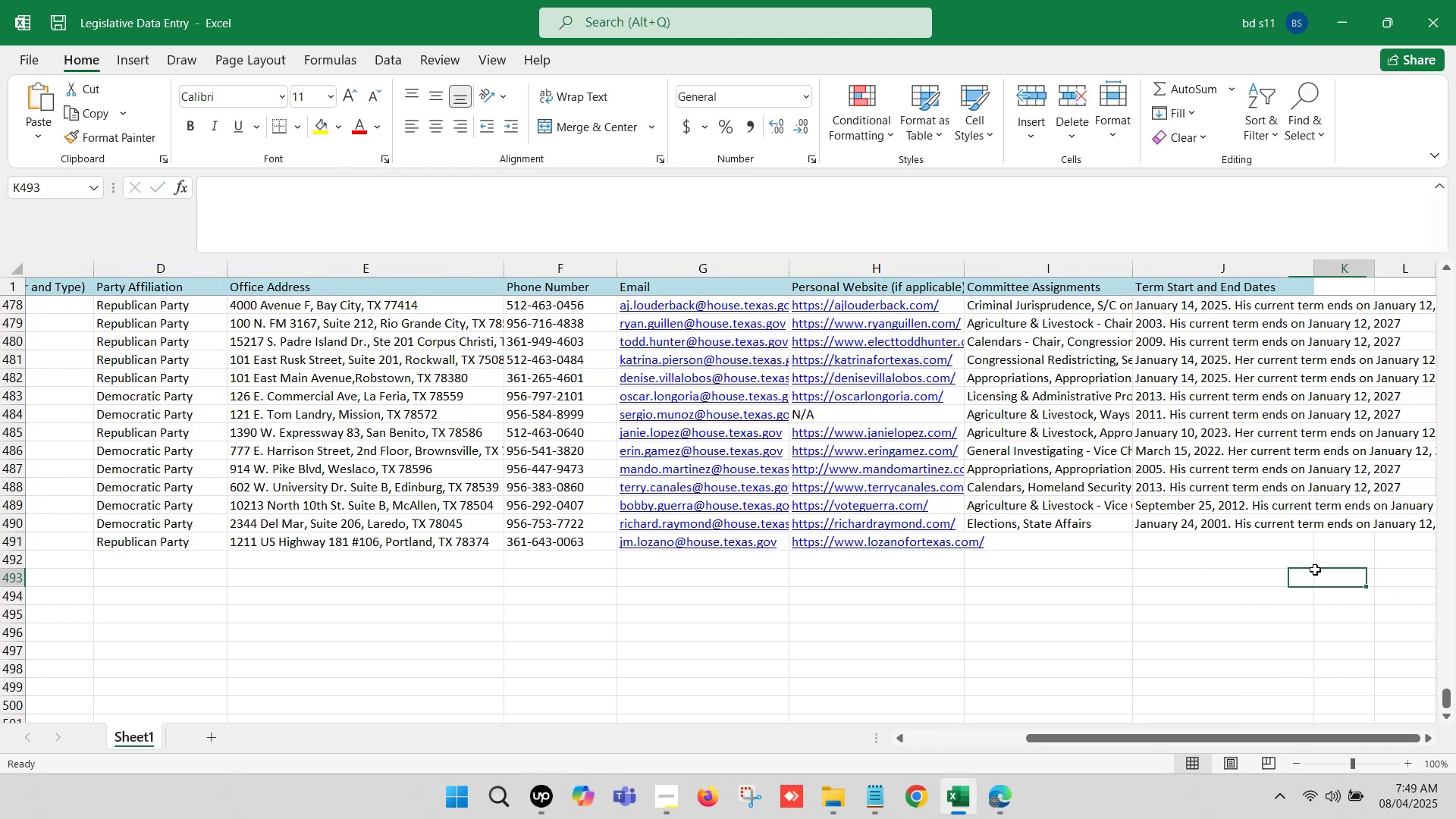 
key(ArrowRight)
 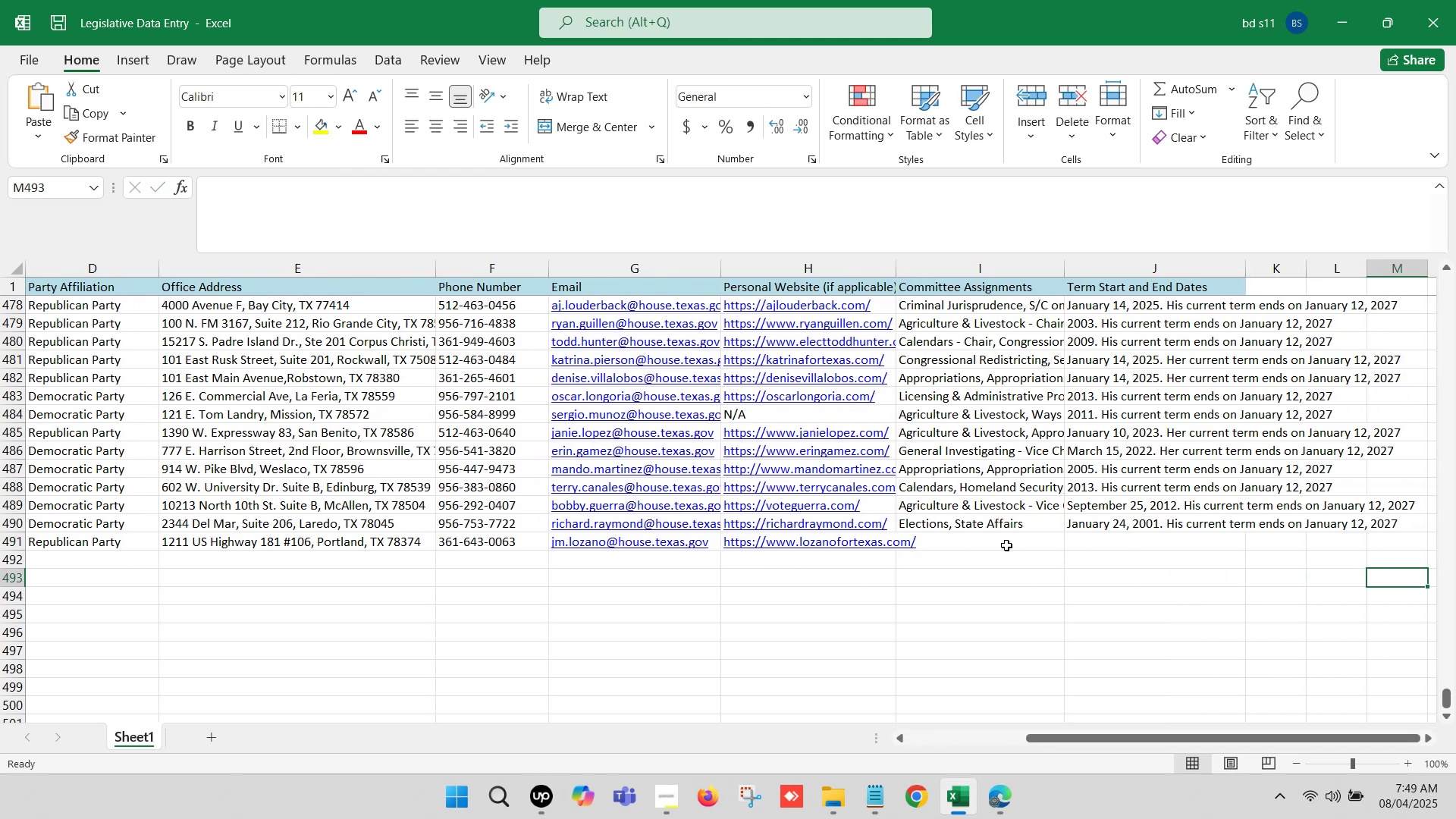 
left_click([1005, 544])
 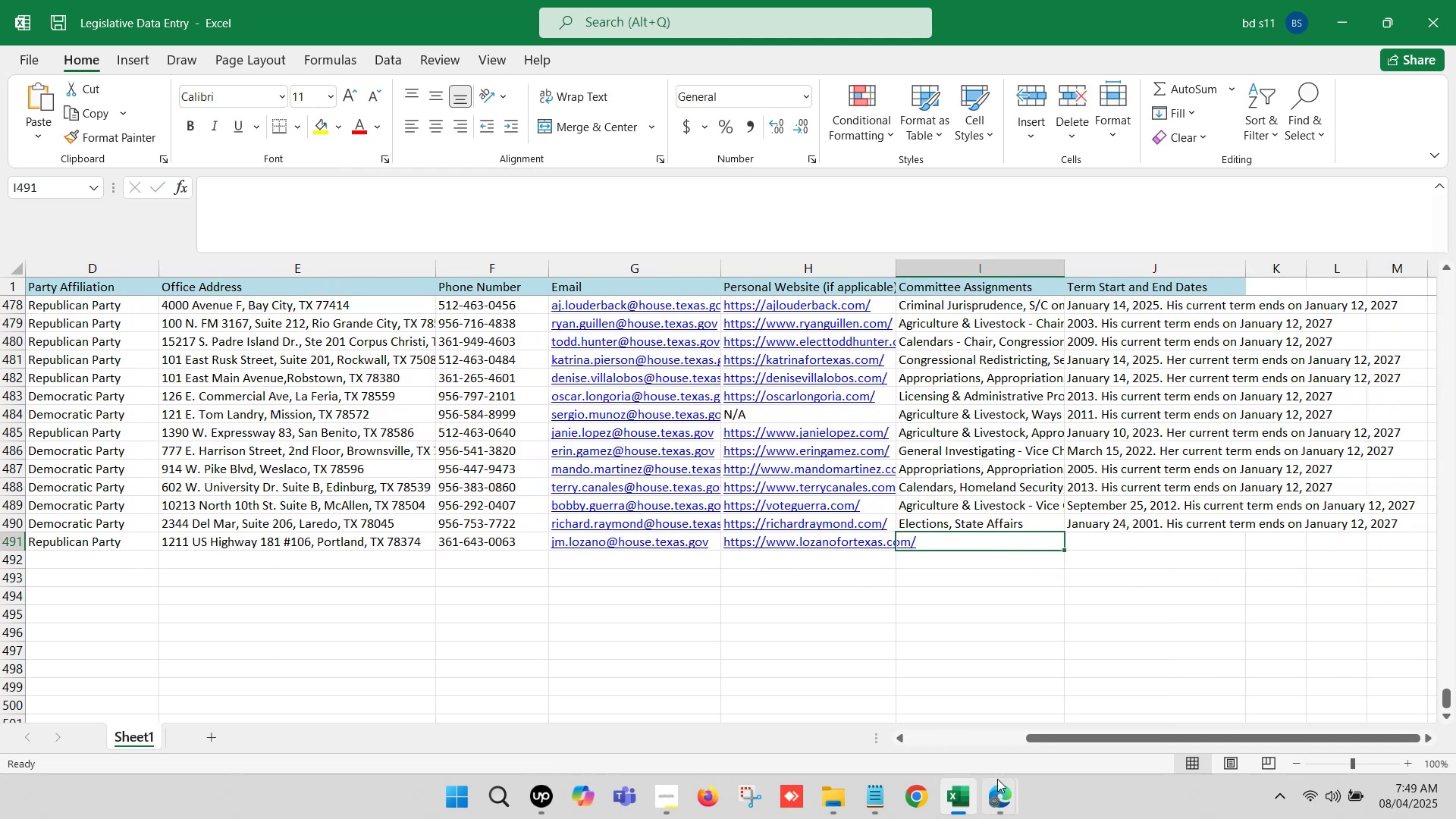 
left_click([1001, 801])
 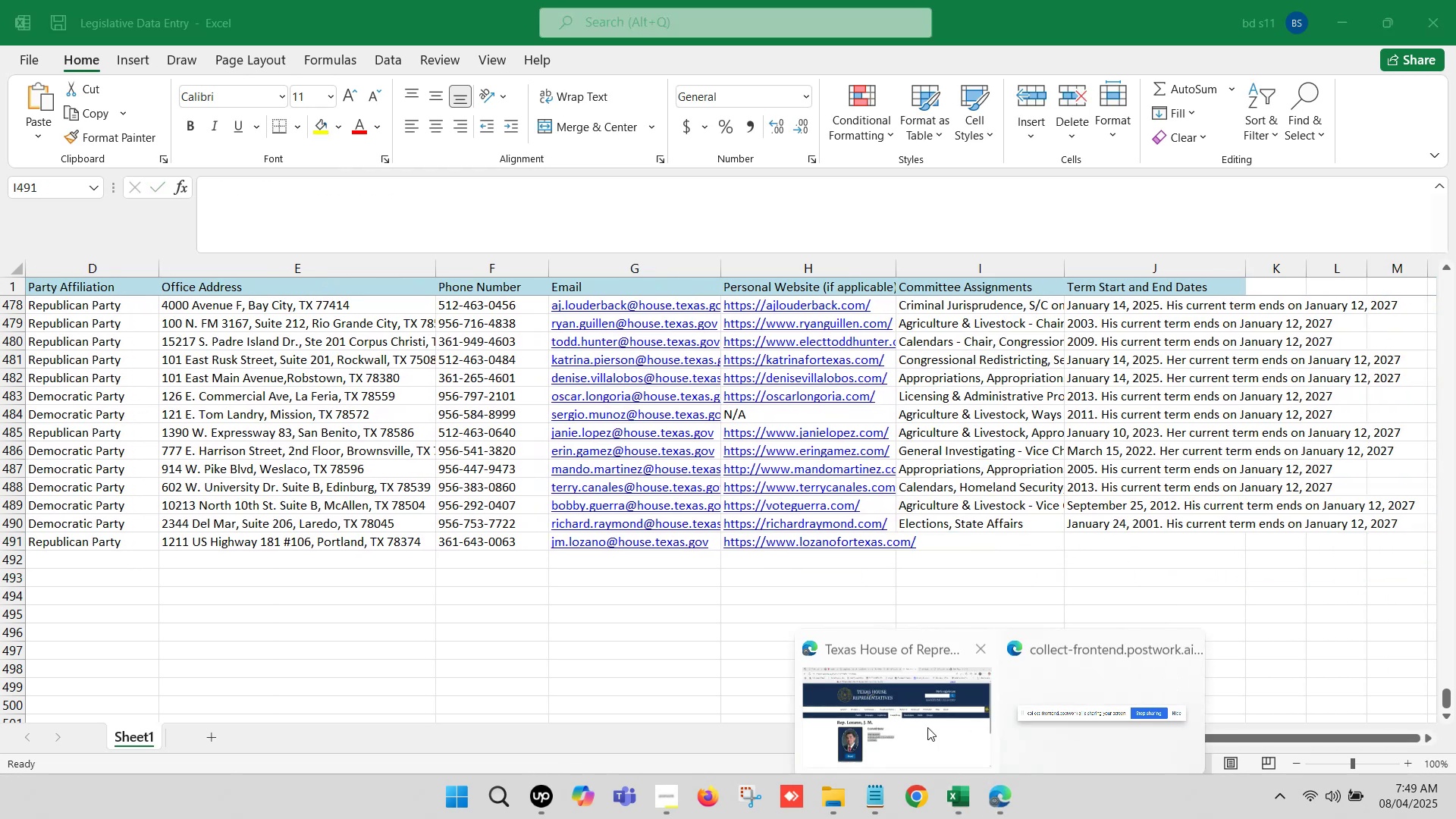 
left_click([903, 708])
 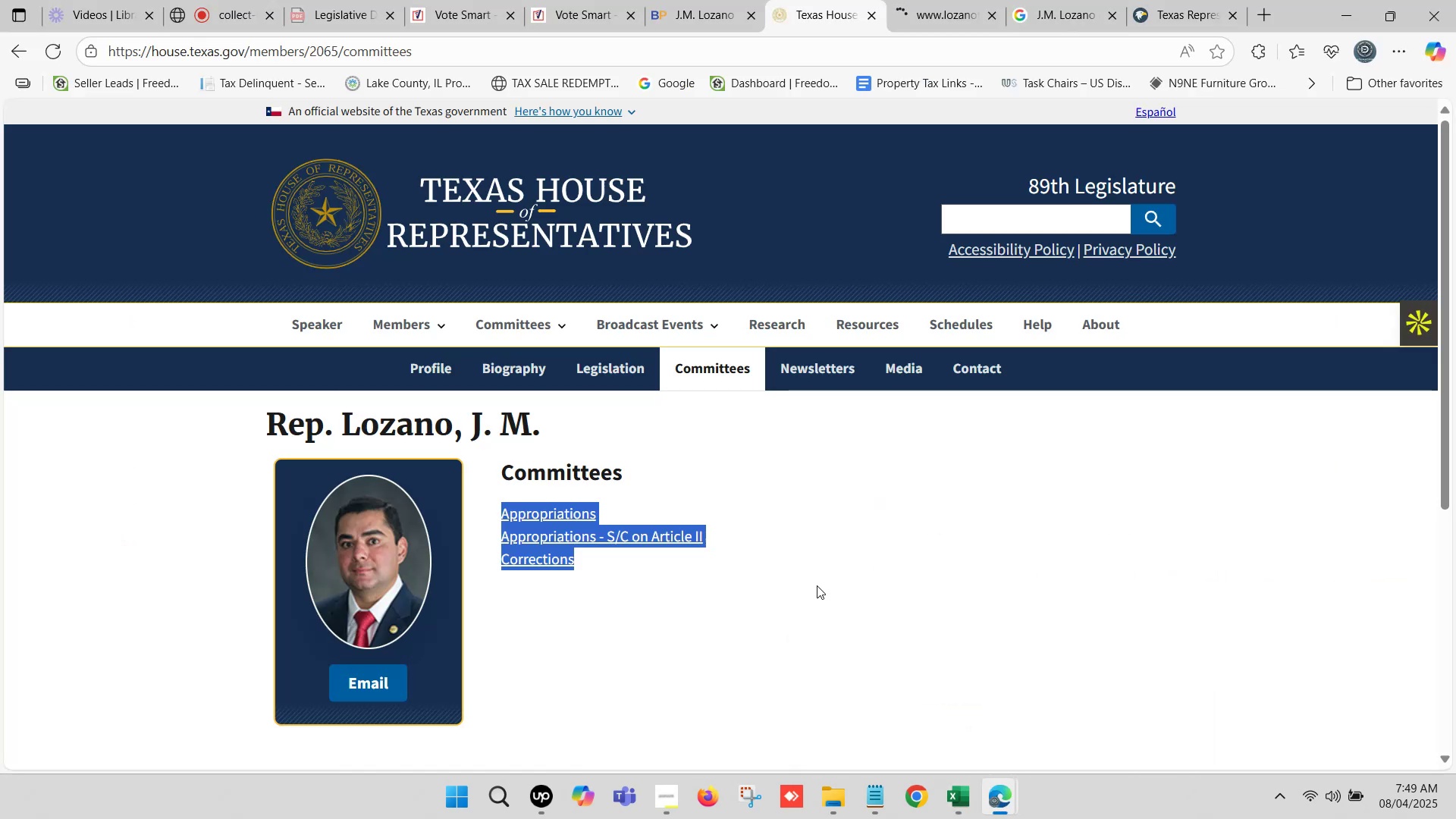 
key(Control+C)
 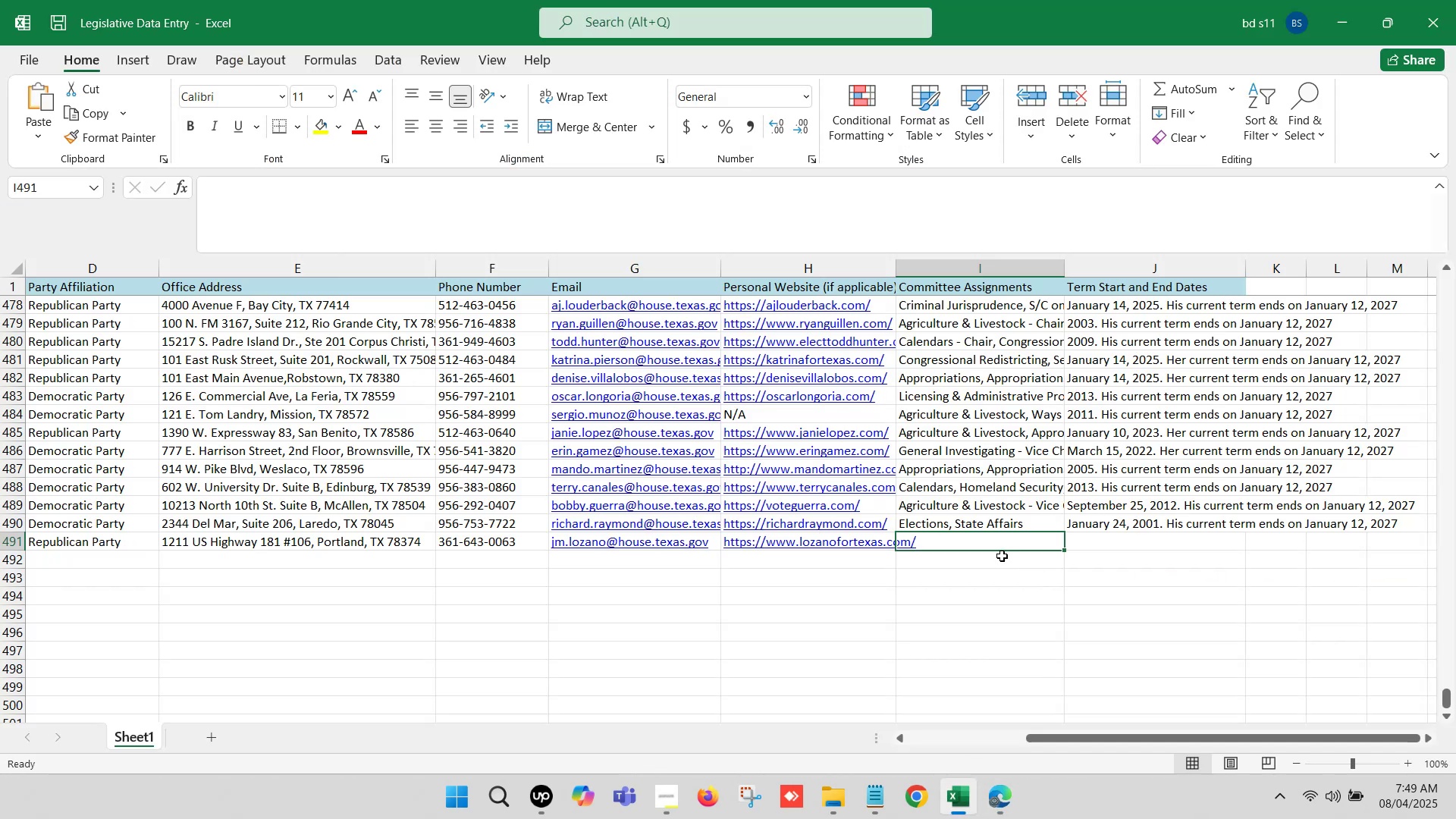 
double_click([993, 541])
 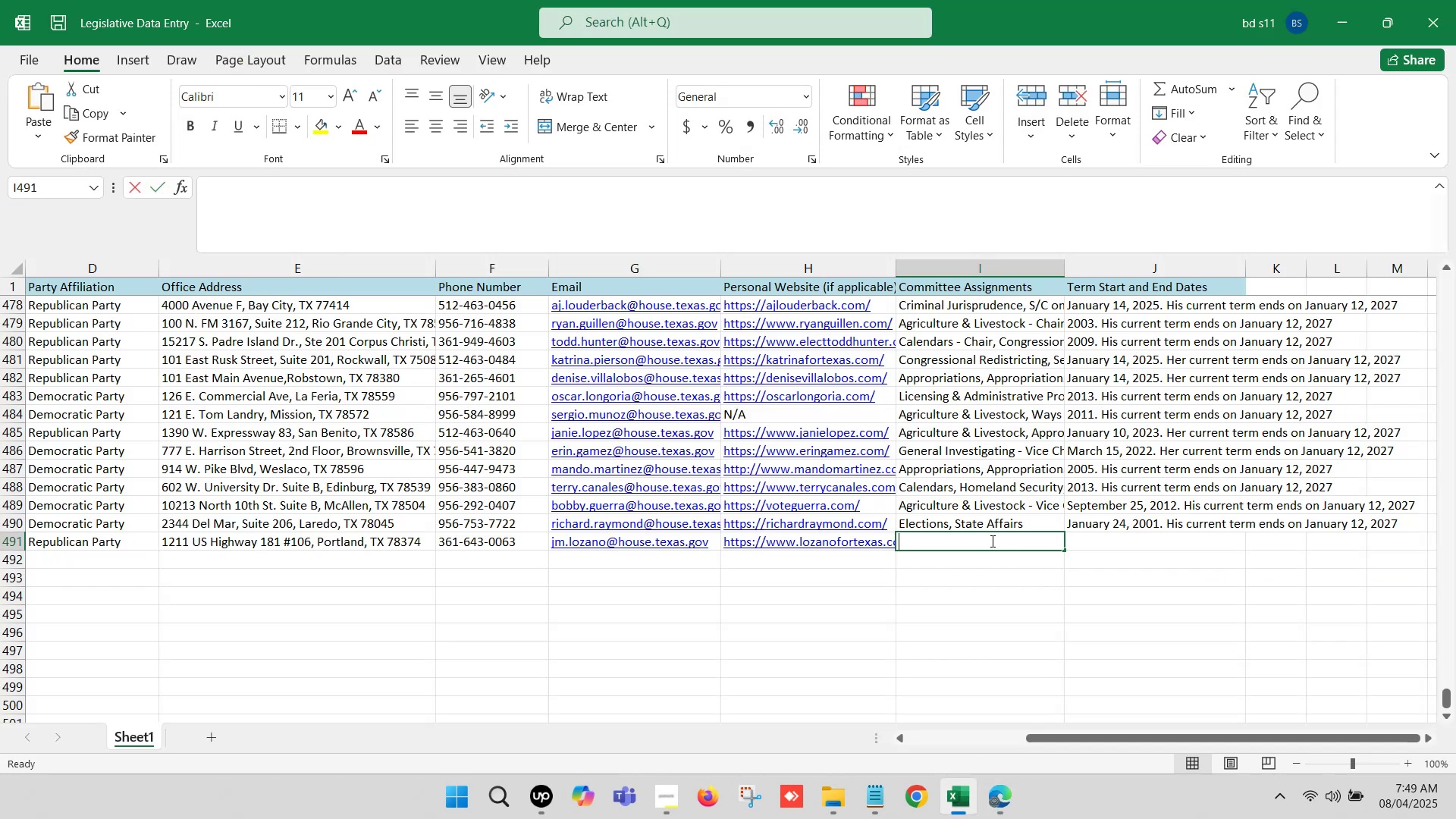 
key(Control+V)
 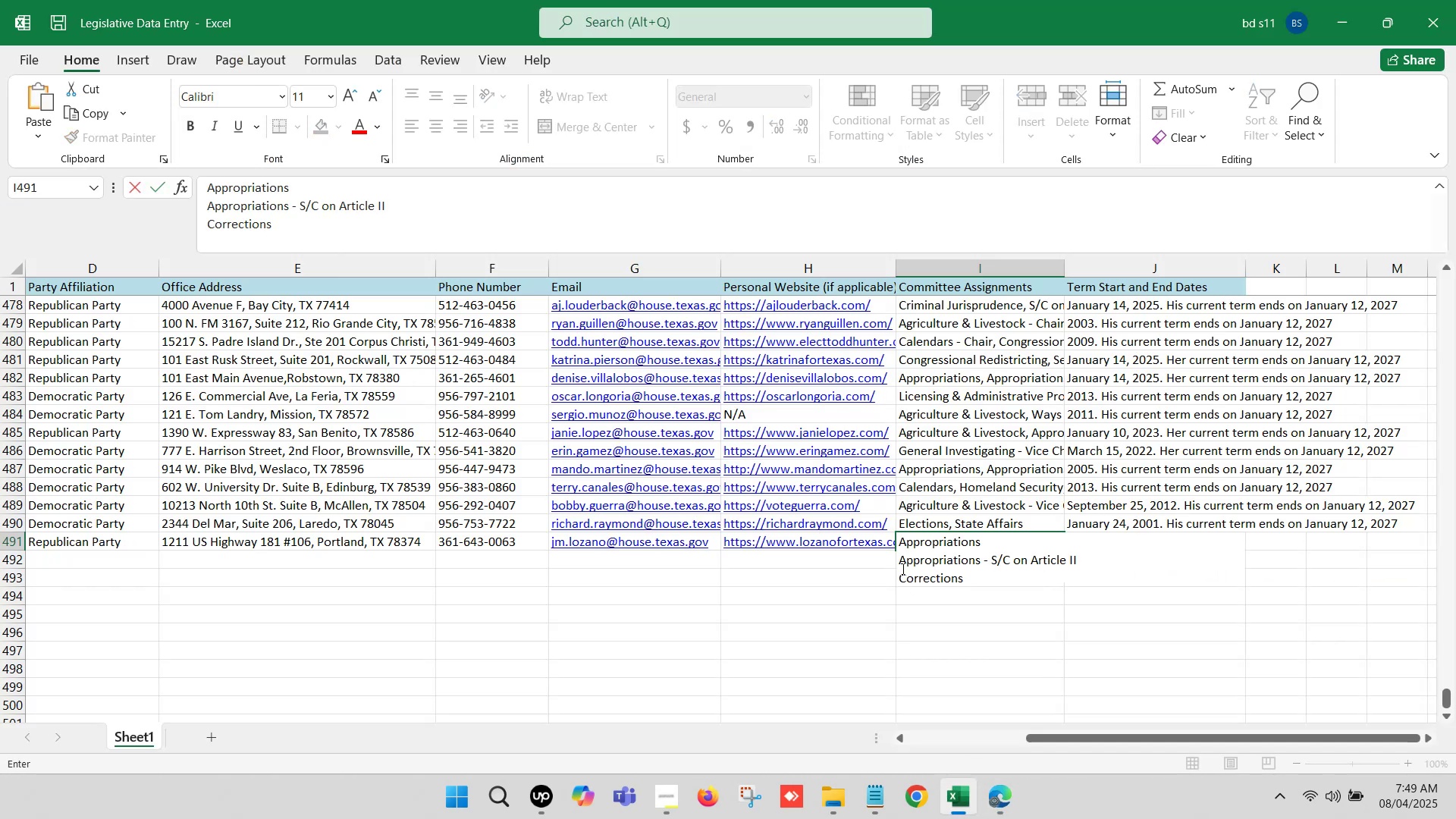 
left_click([902, 560])
 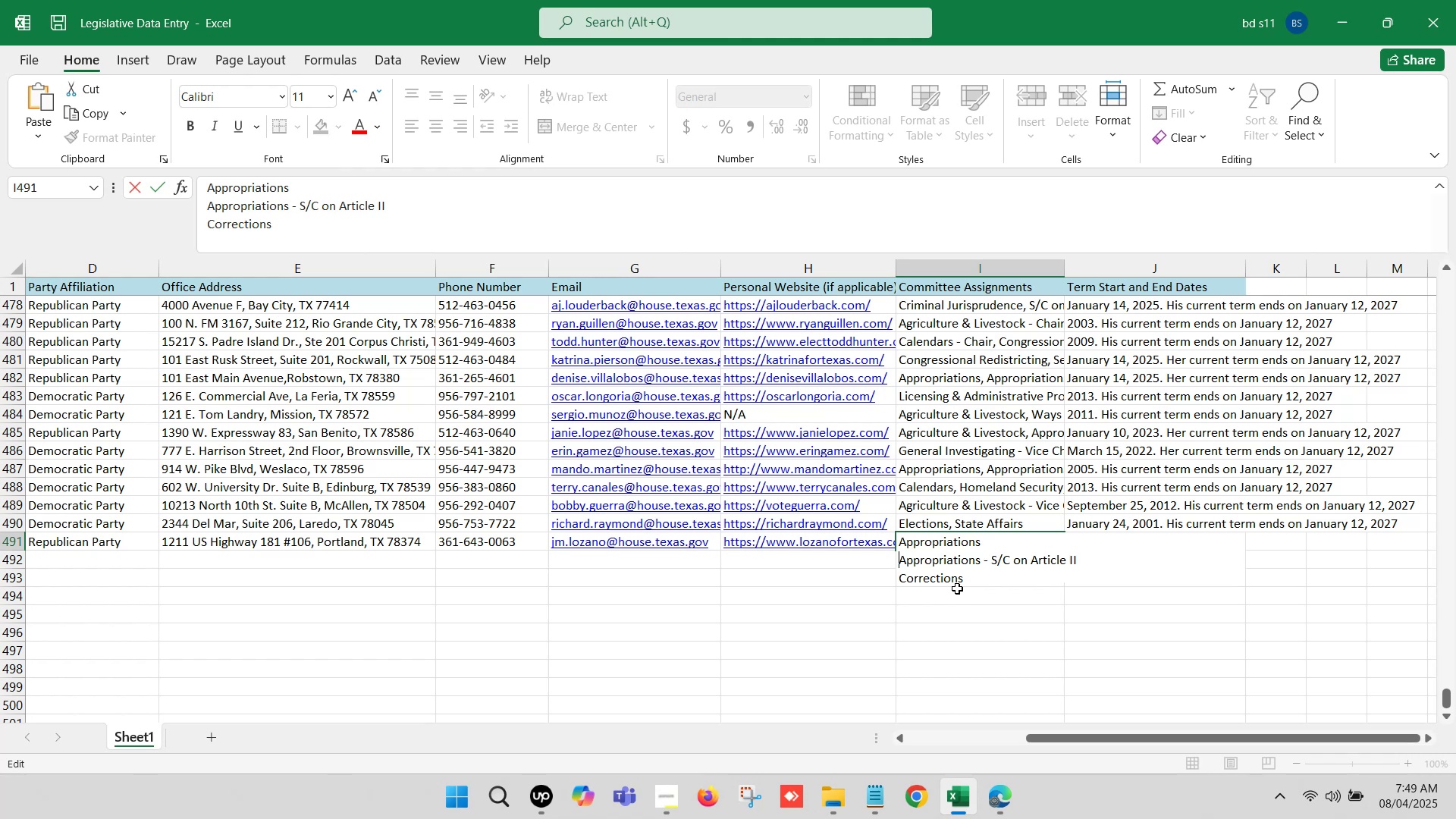 
key(Backspace)
 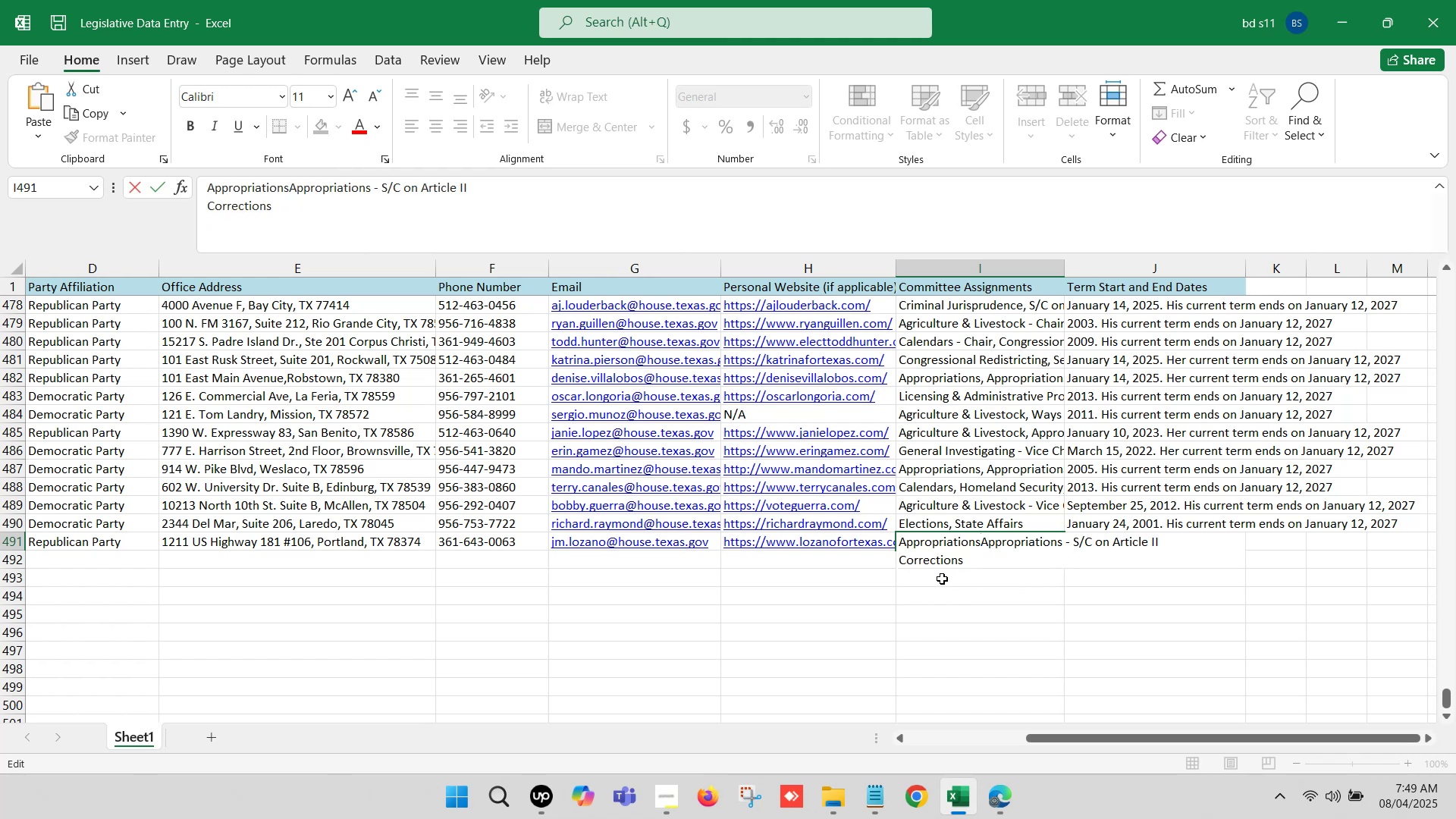 
key(Comma)
 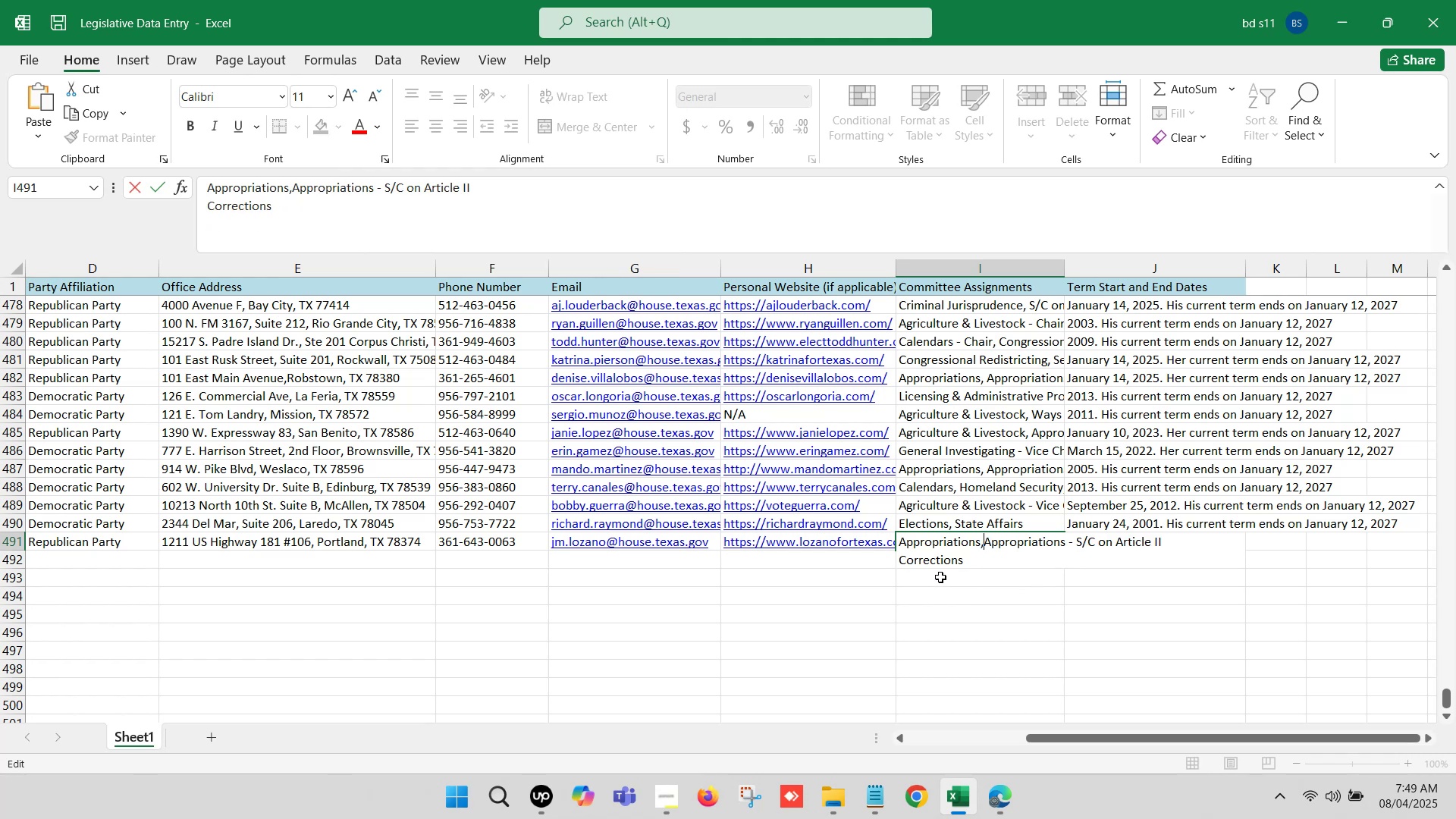 
key(Space)
 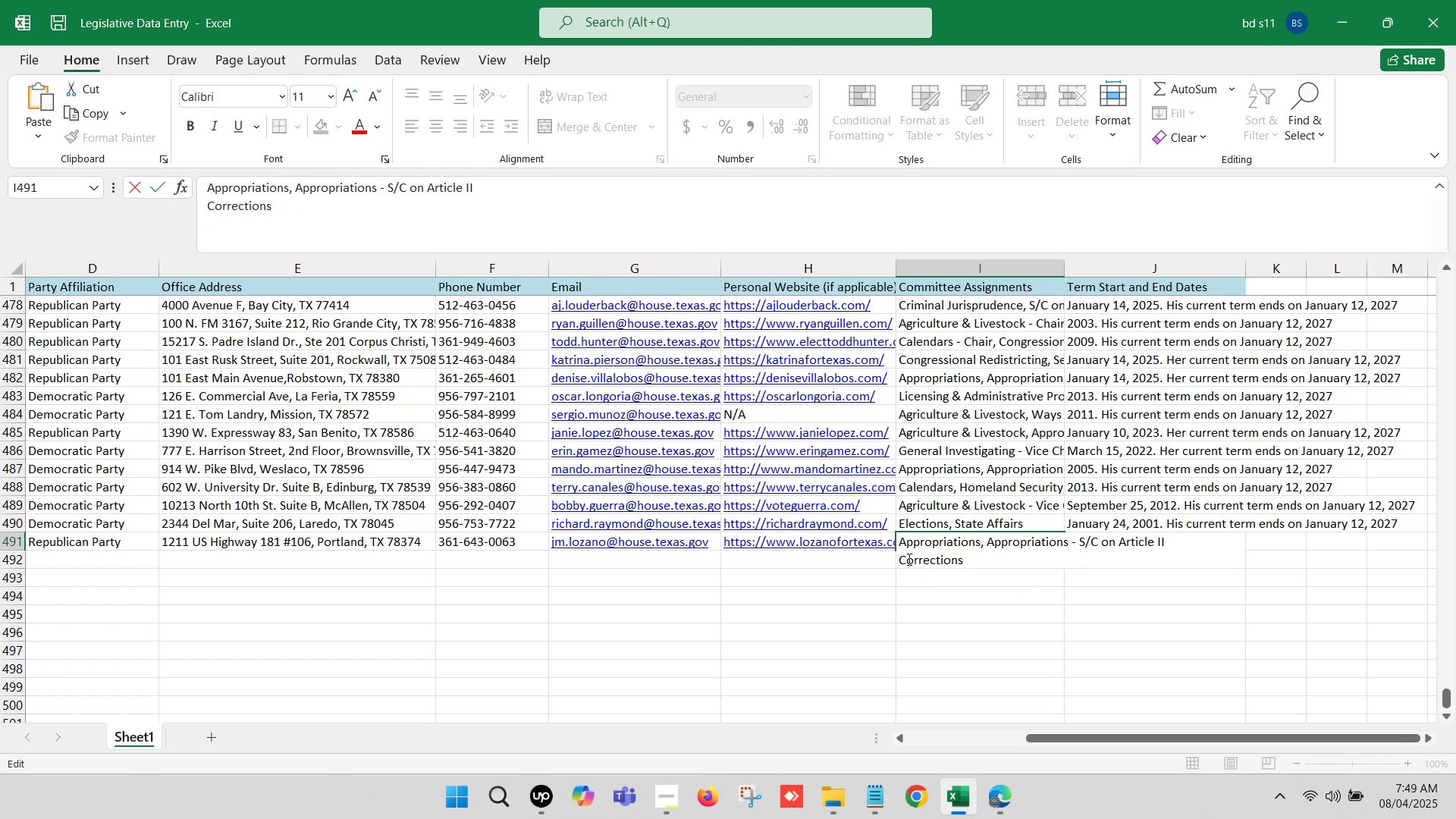 
left_click([902, 553])
 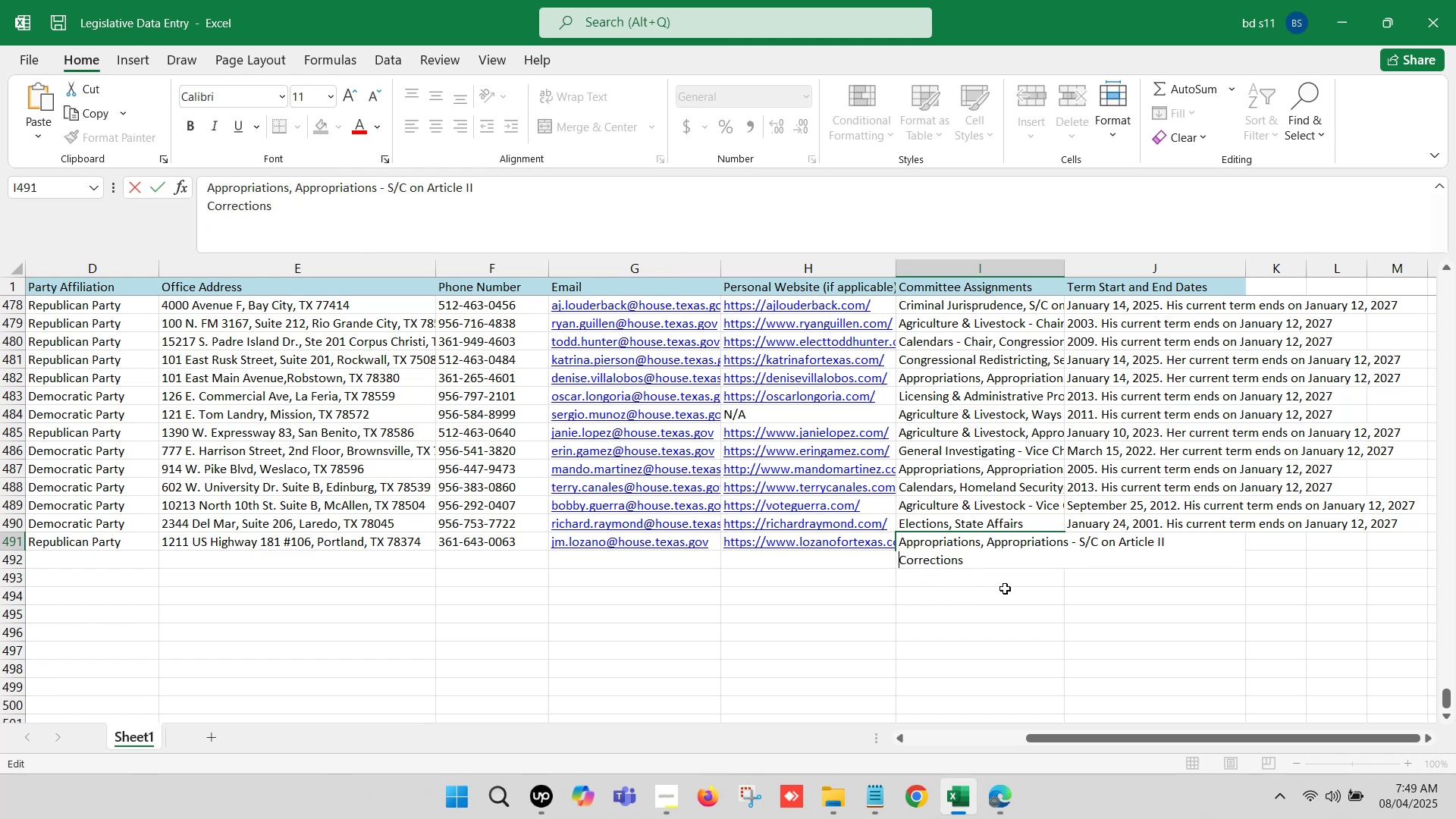 
key(Backspace)
 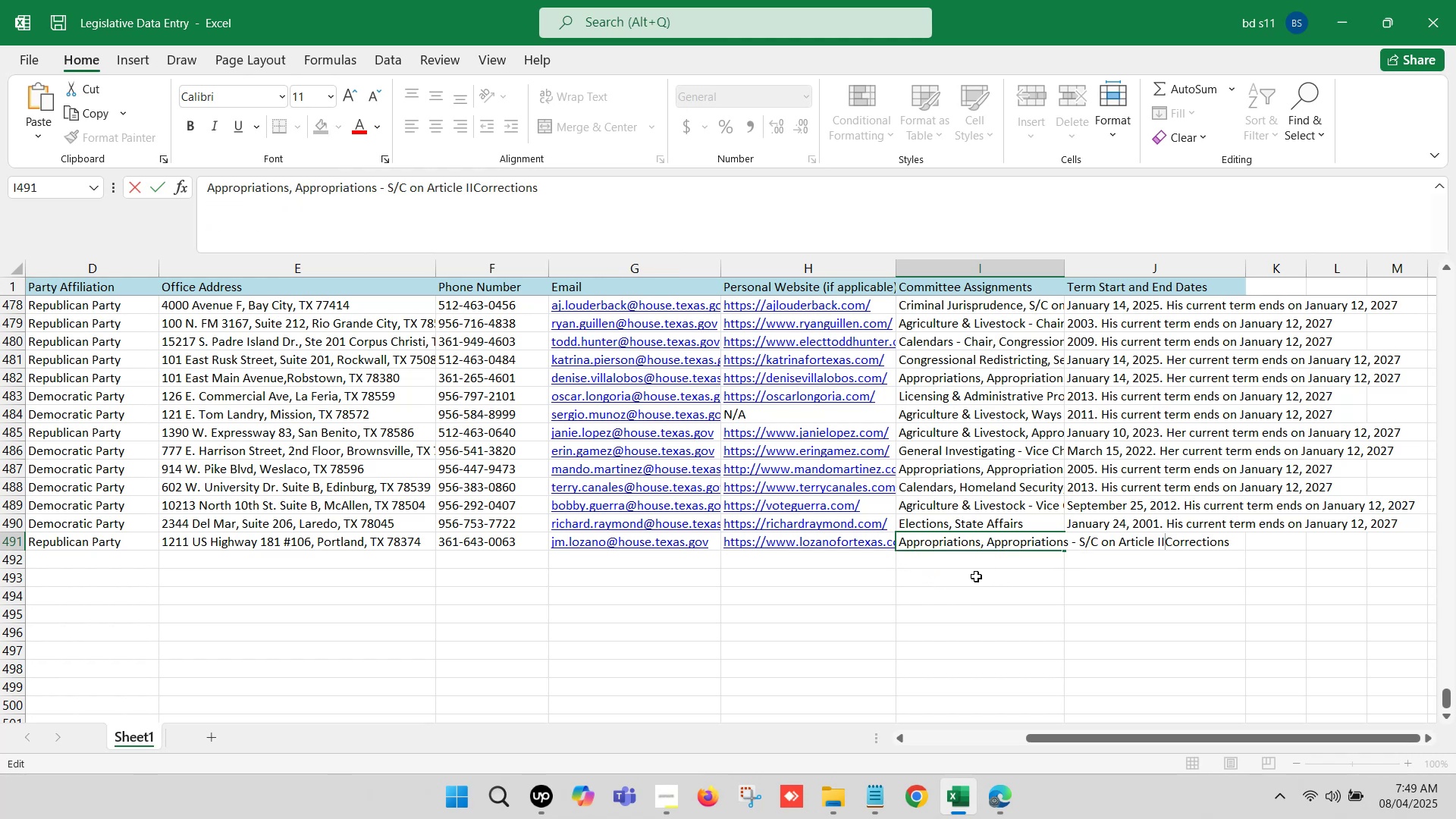 
key(Comma)
 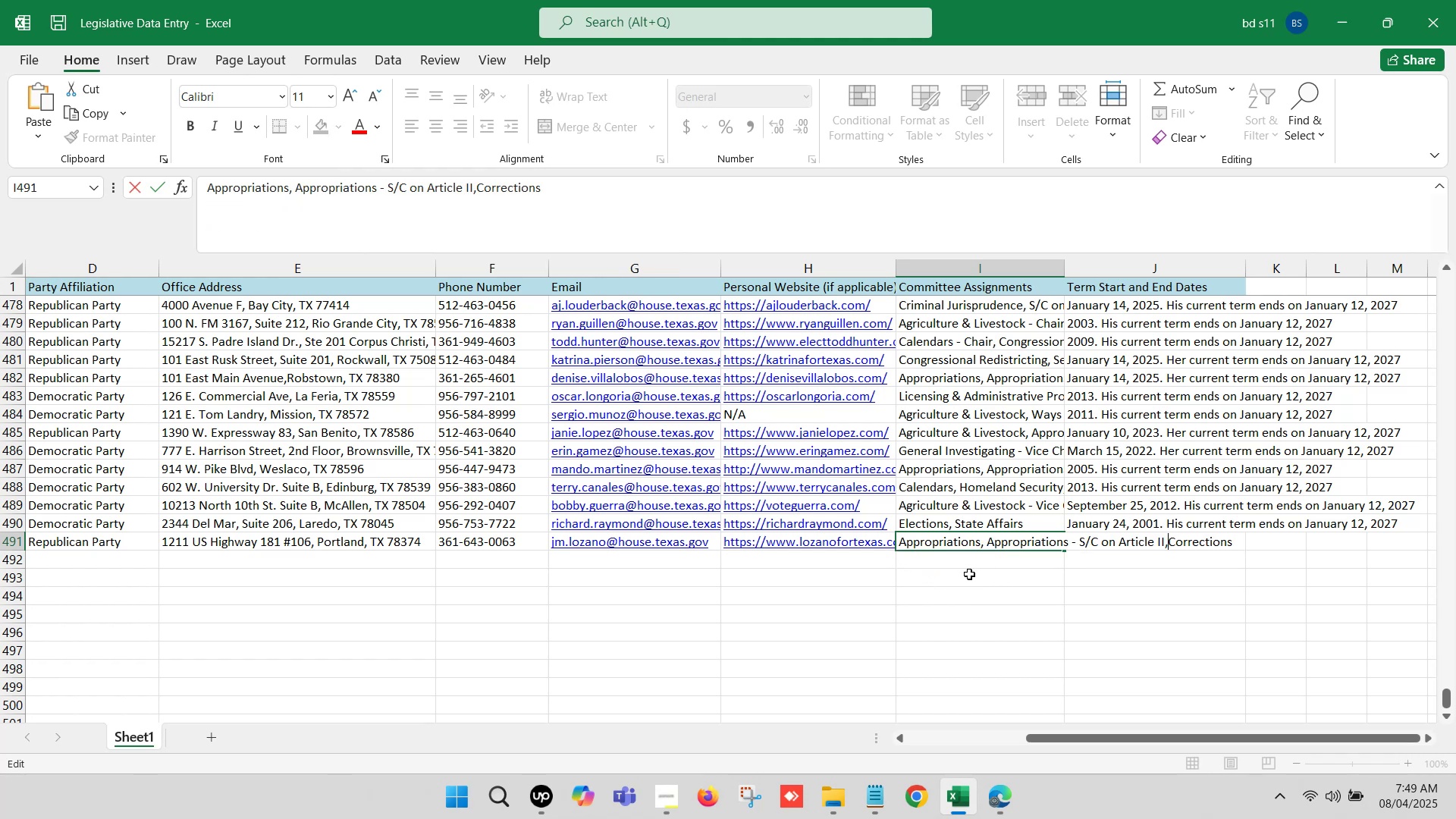 
key(Space)
 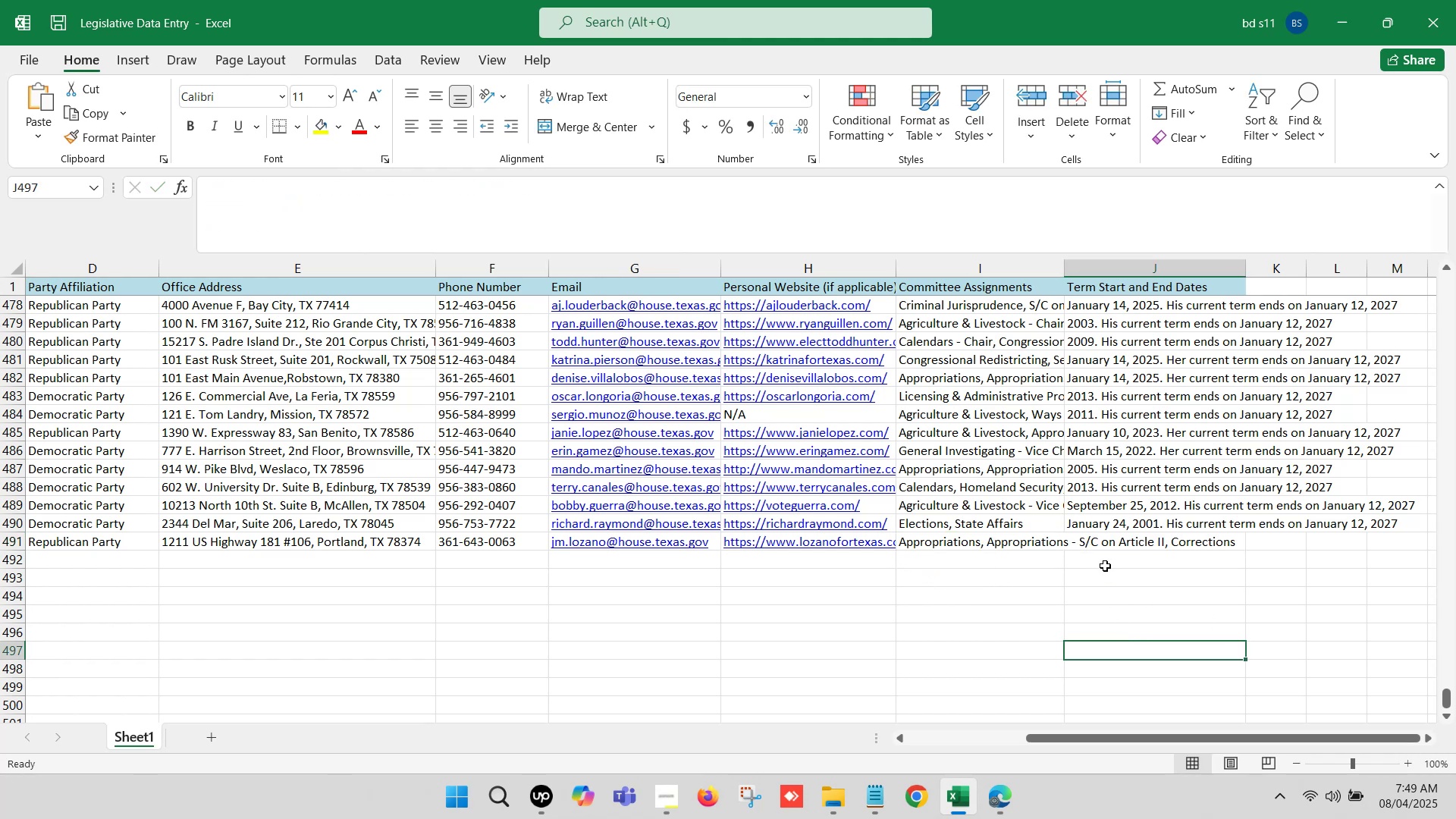 
left_click([1100, 547])
 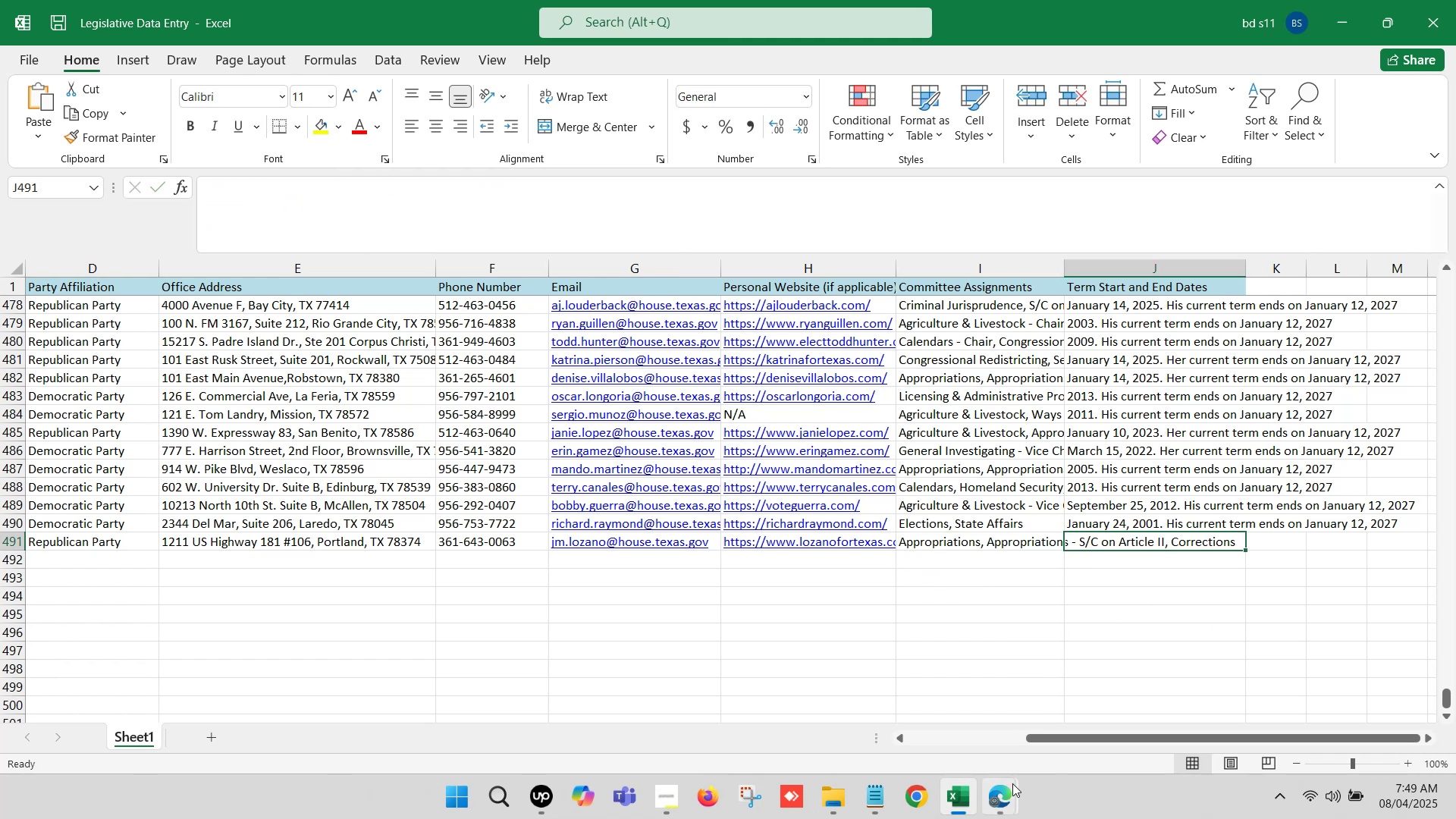 
left_click([1008, 786])
 